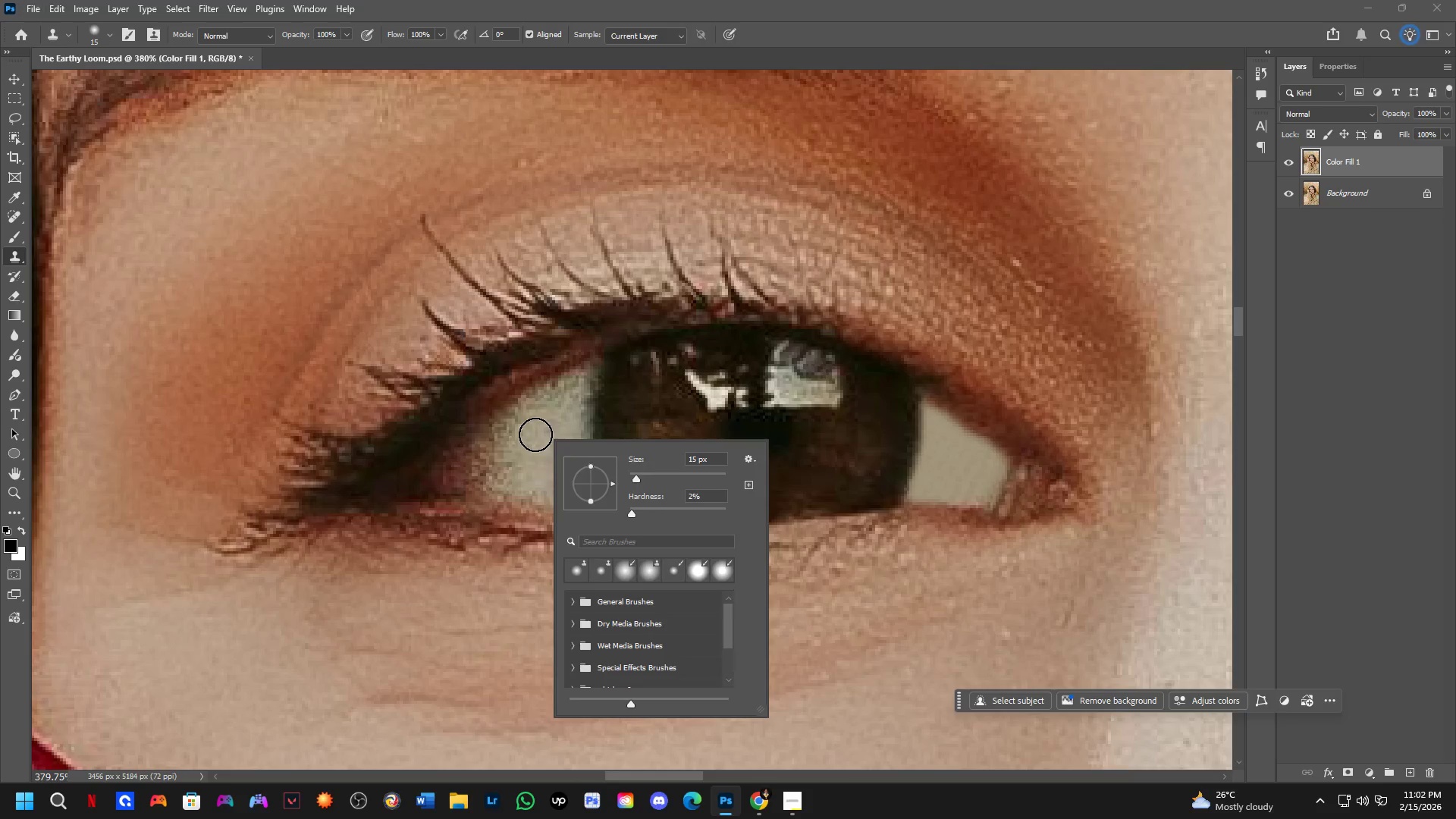 
left_click([535, 435])
 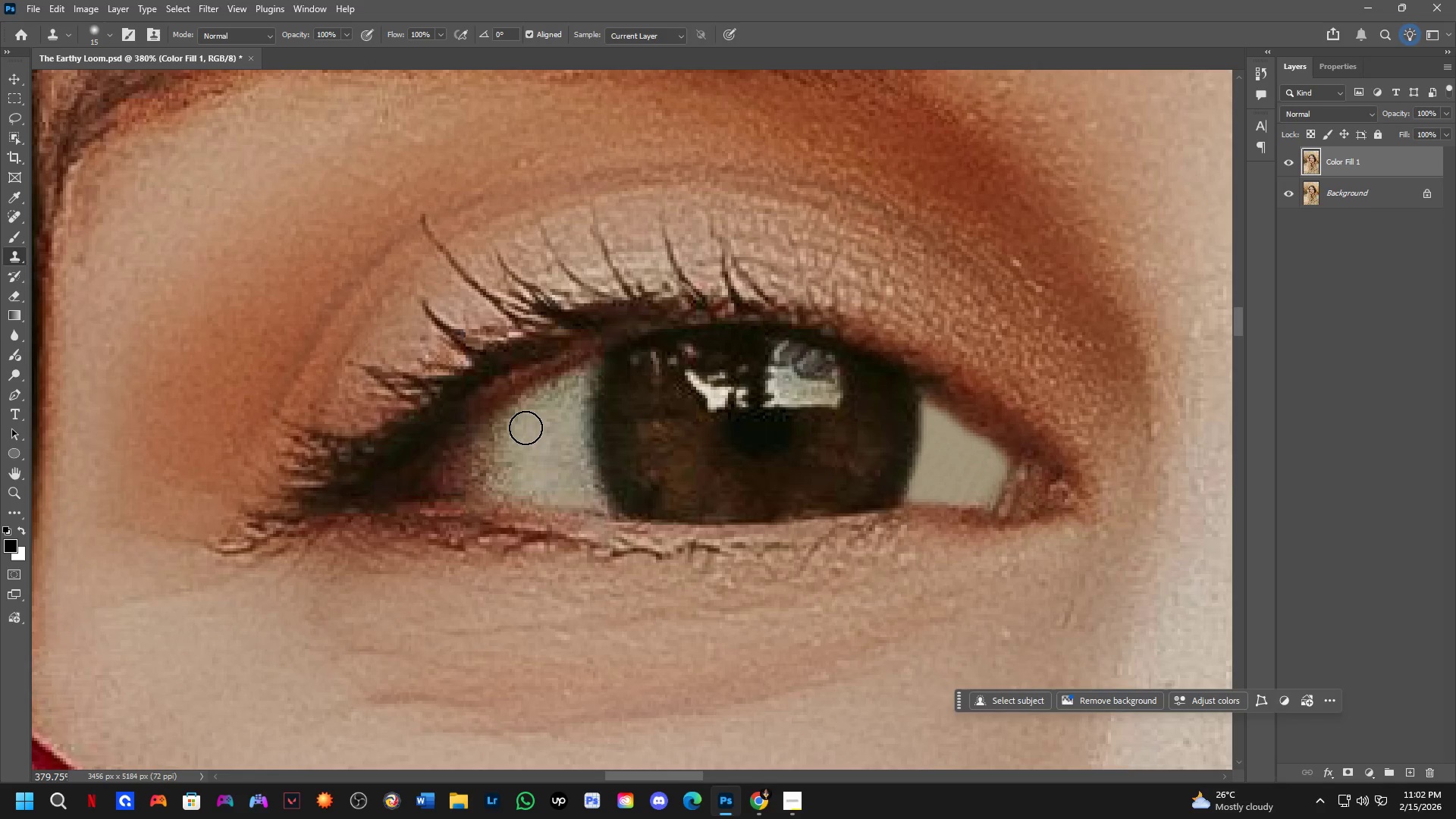 
hold_key(key=AltLeft, duration=0.38)
left_click([529, 425])
 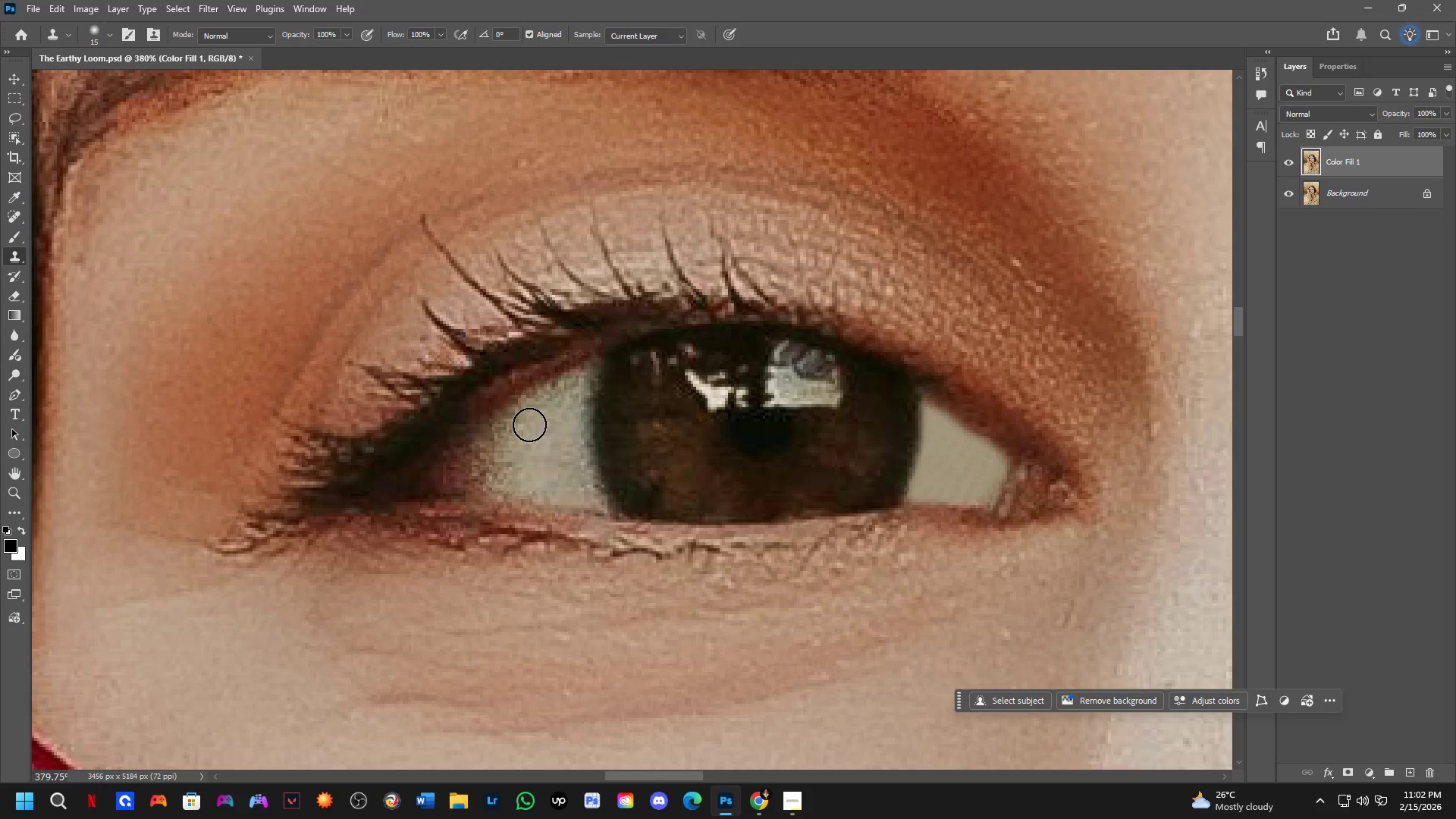 
left_click_drag(start_coordinate=[519, 428], to_coordinate=[512, 436])
 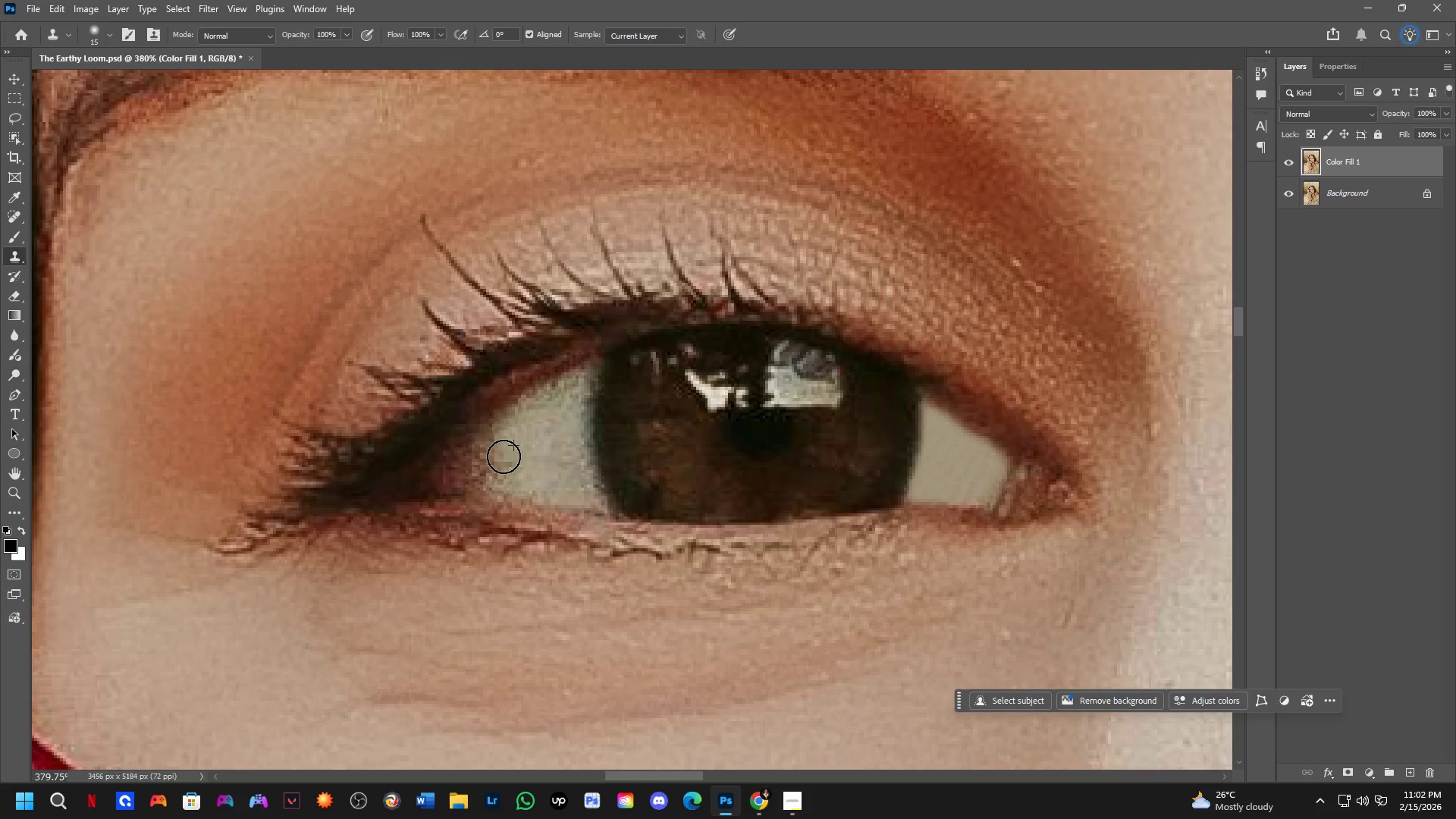 
left_click_drag(start_coordinate=[508, 440], to_coordinate=[504, 462])
 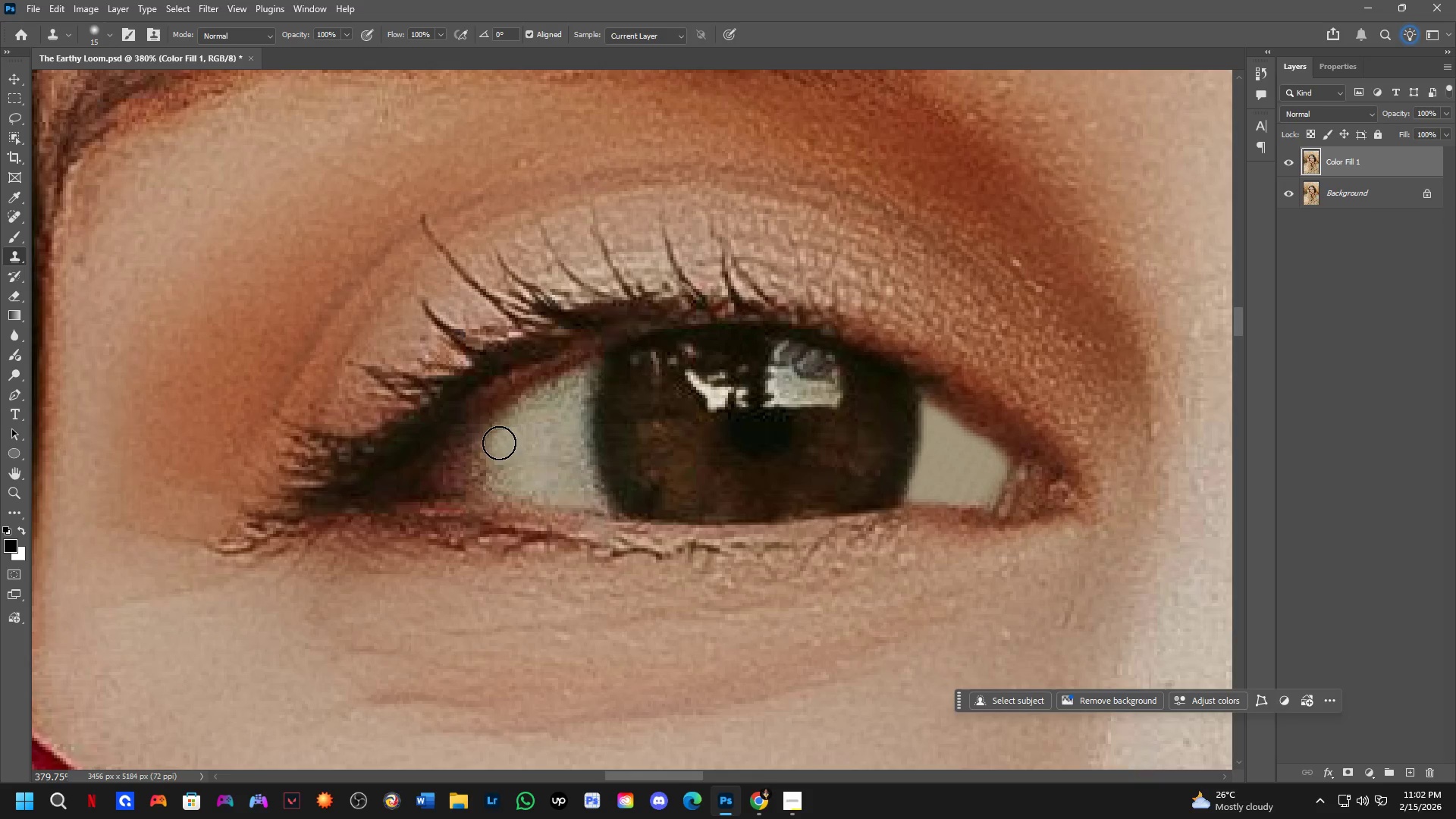 
left_click_drag(start_coordinate=[499, 445], to_coordinate=[524, 473])
 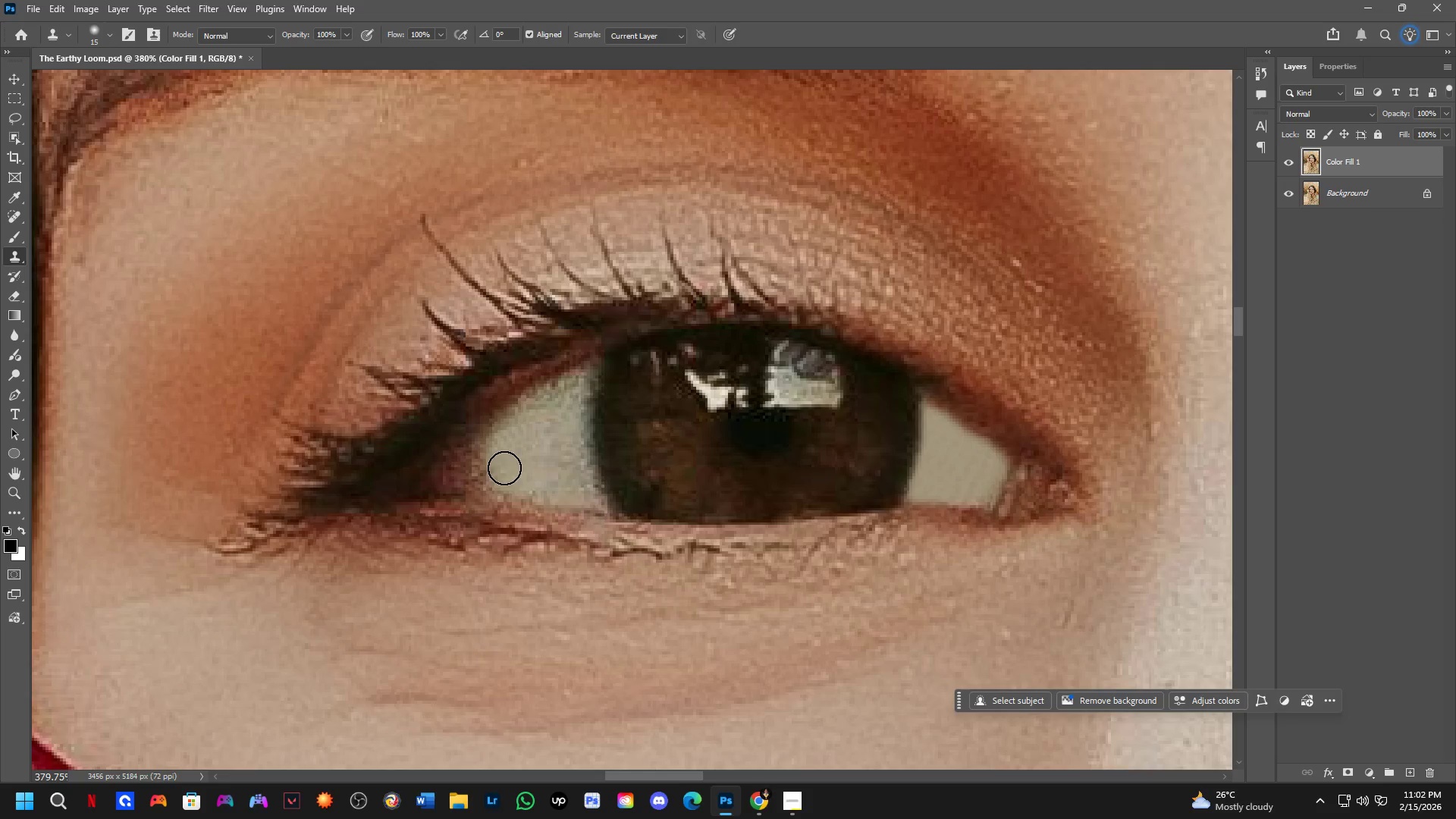 
left_click_drag(start_coordinate=[504, 468], to_coordinate=[522, 480])
 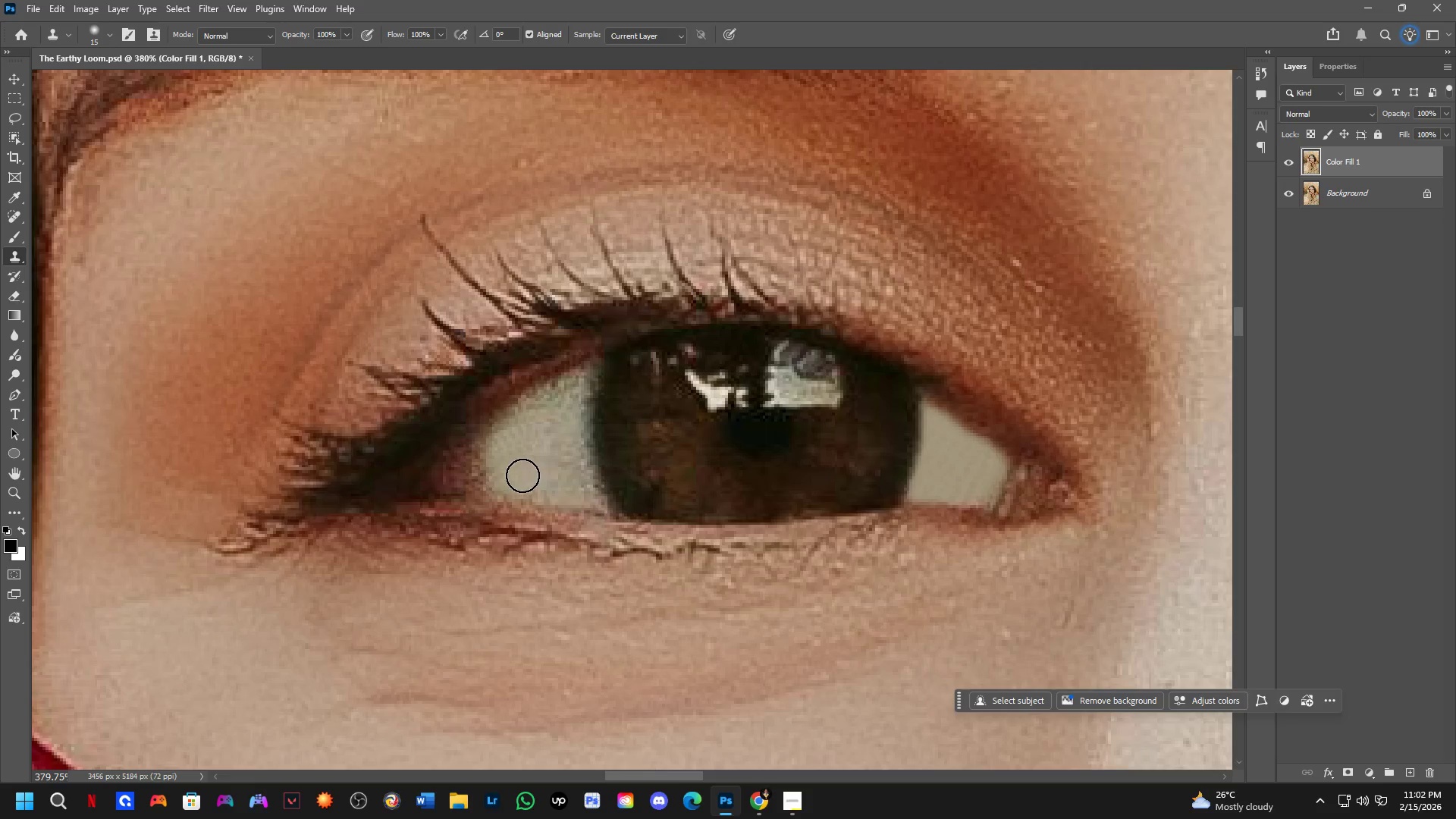 
left_click_drag(start_coordinate=[516, 477], to_coordinate=[489, 475])
 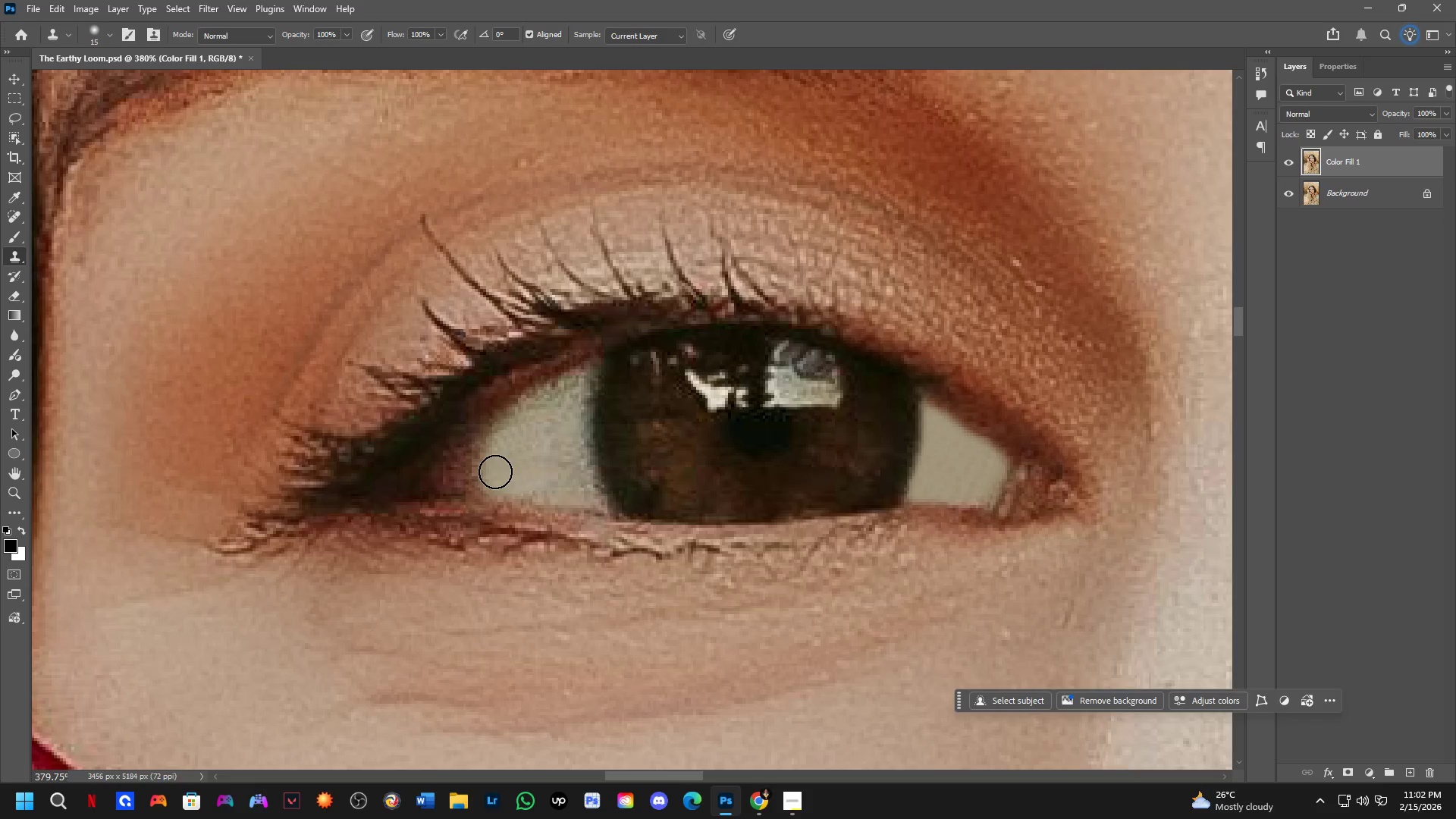 
left_click_drag(start_coordinate=[500, 472], to_coordinate=[512, 473])
 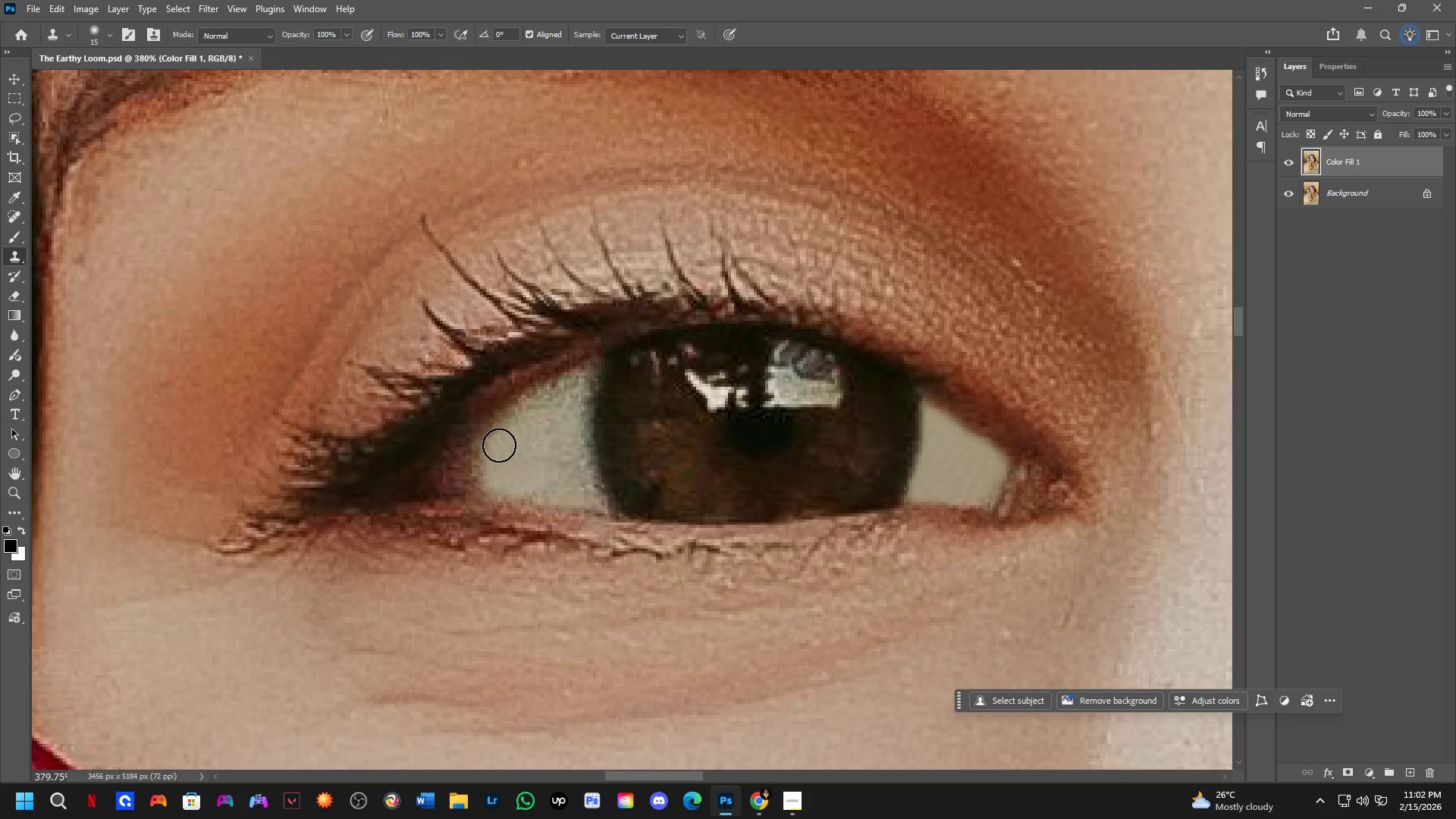 
left_click_drag(start_coordinate=[500, 453], to_coordinate=[511, 457])
 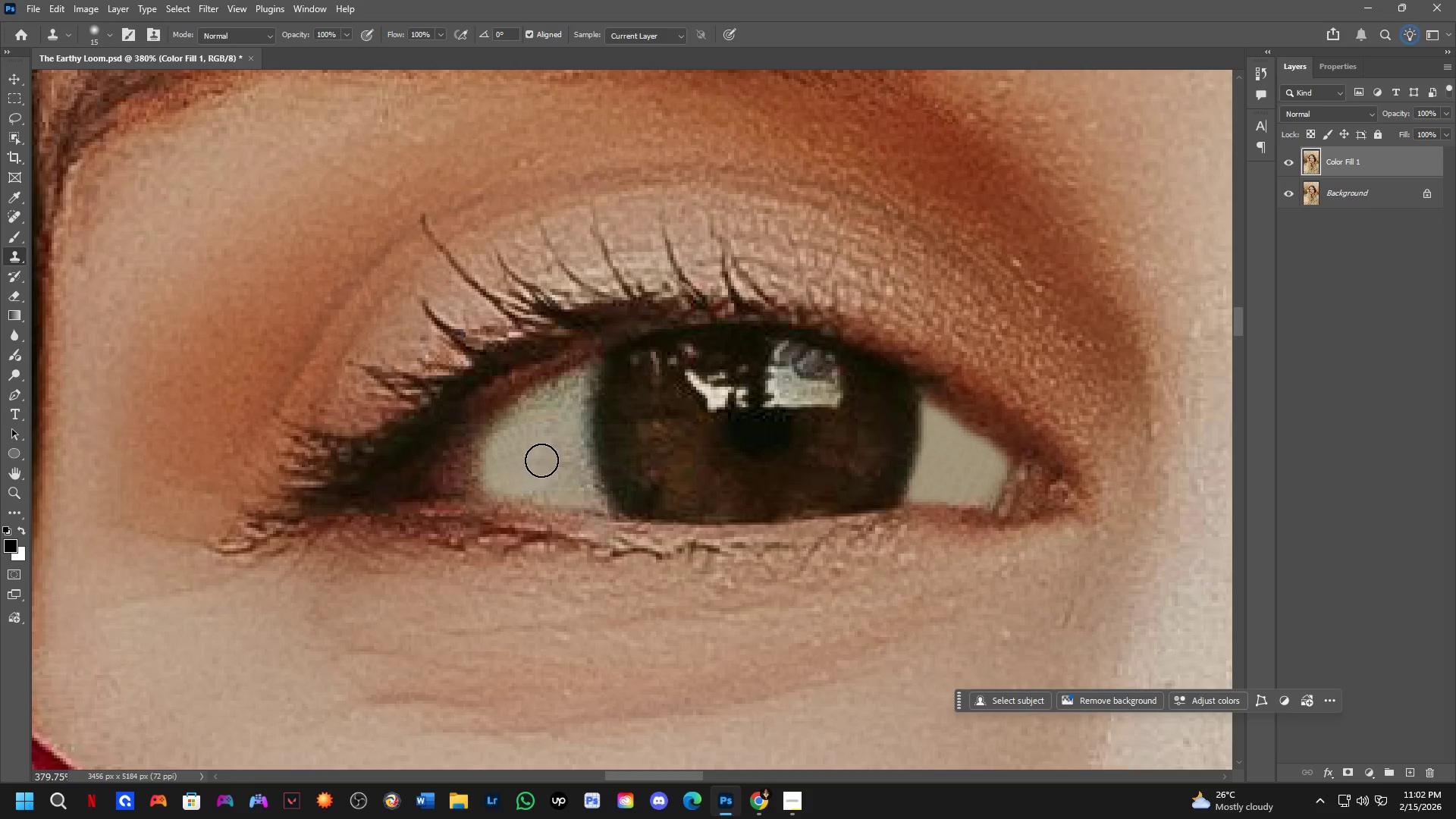 
hold_key(key=AltLeft, duration=0.33)
 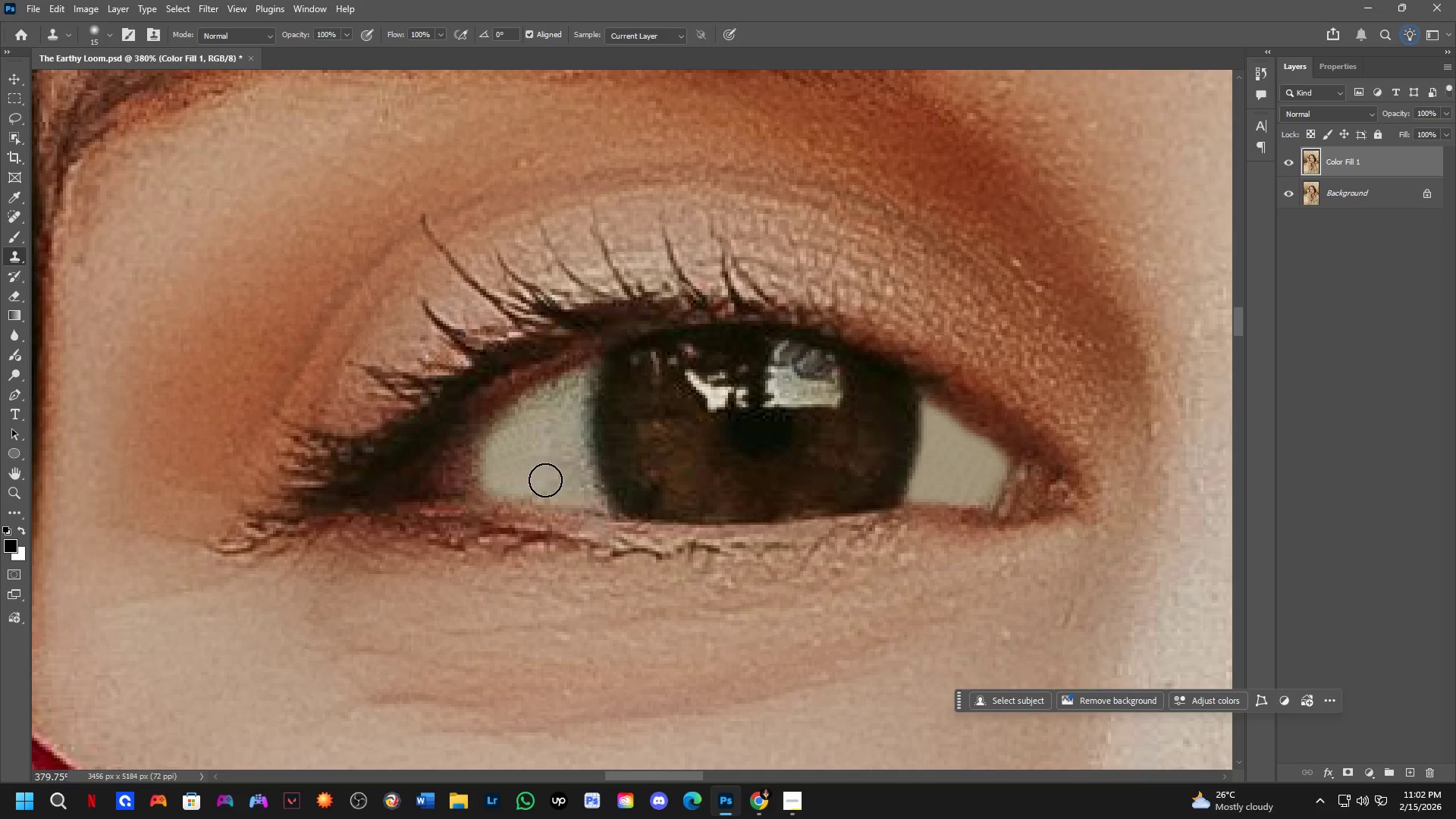 
left_click_drag(start_coordinate=[541, 476], to_coordinate=[557, 487])
 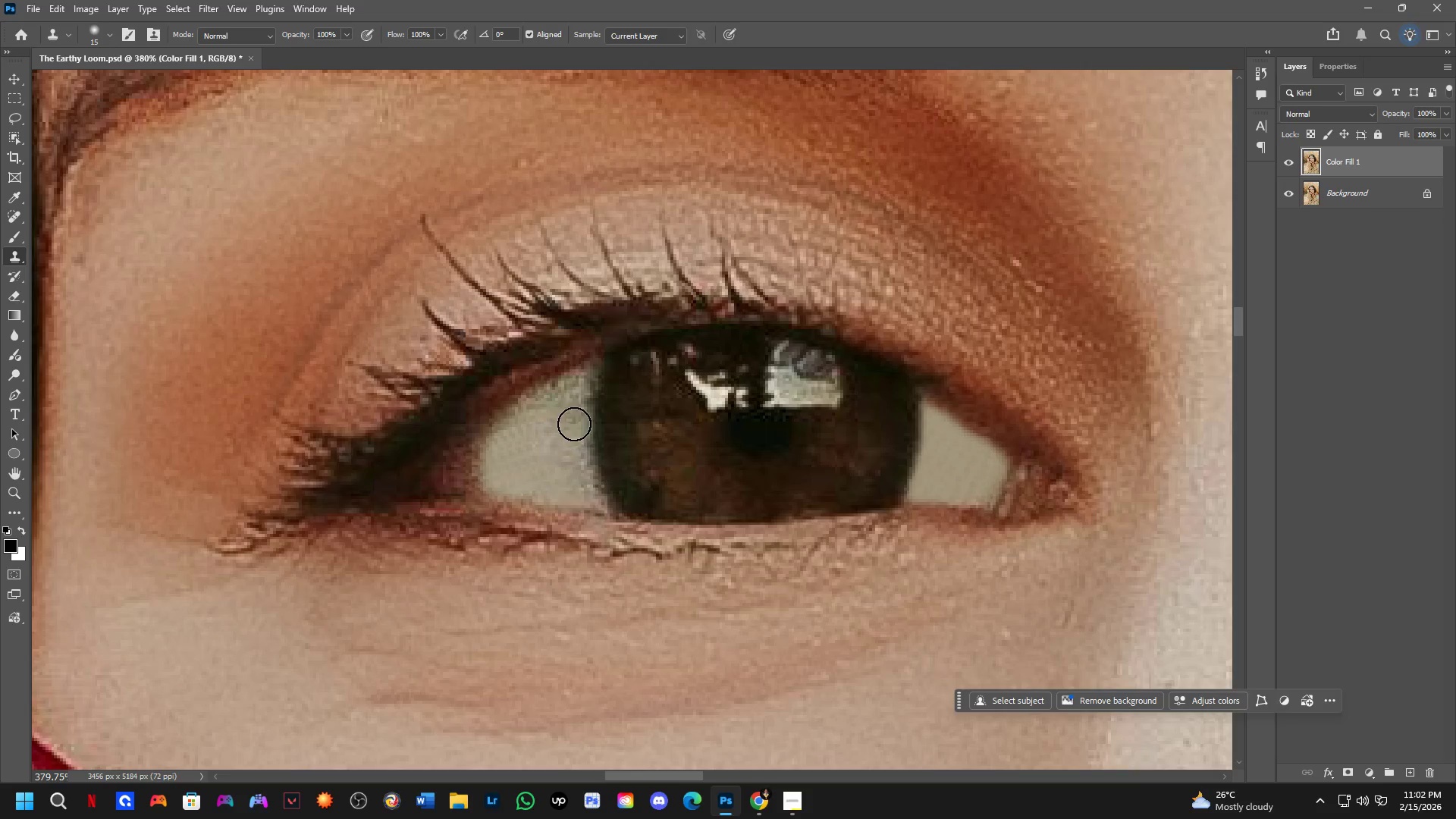 
hold_key(key=Space, duration=0.59)
 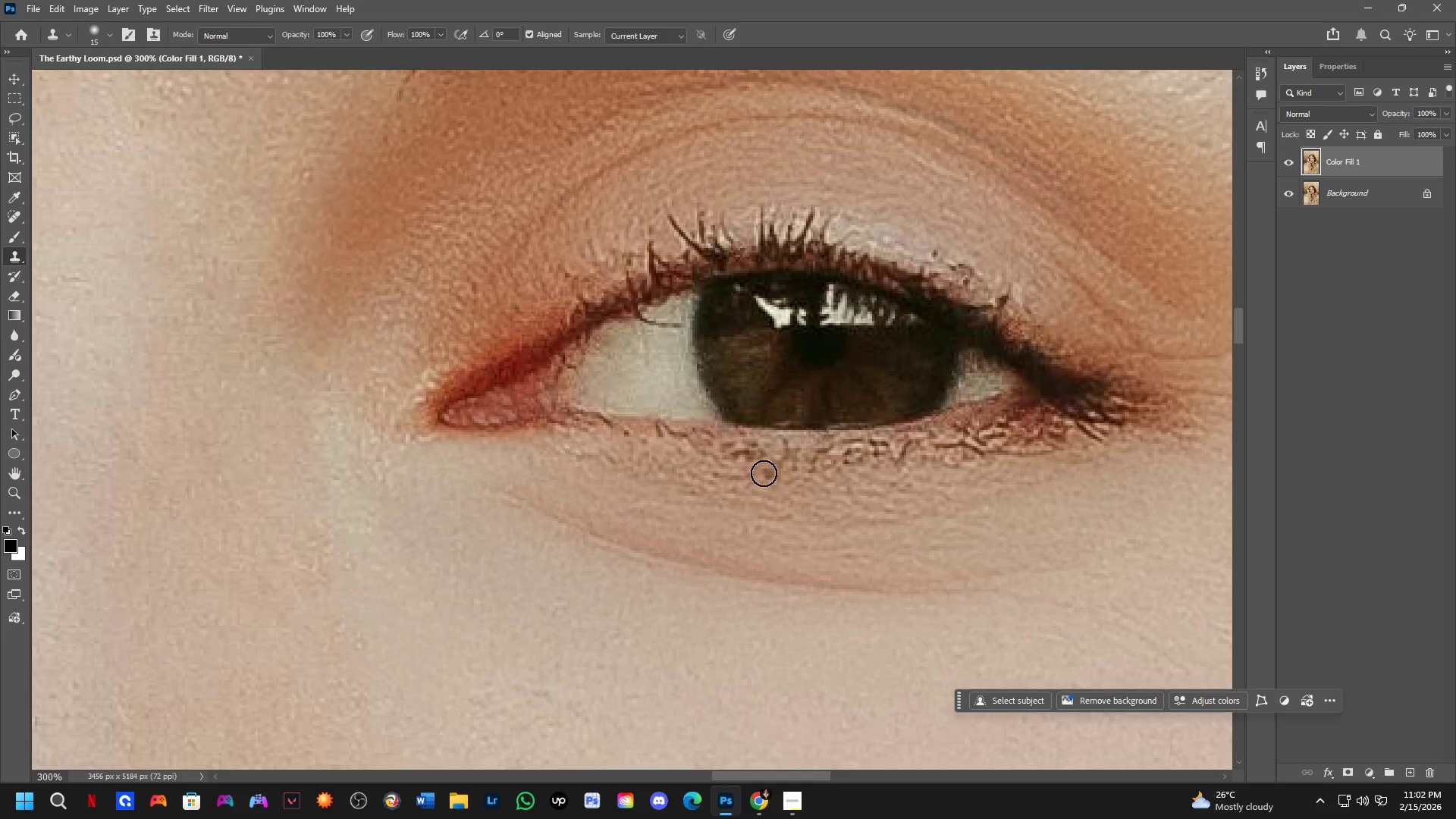 
left_click_drag(start_coordinate=[804, 551], to_coordinate=[722, 565])
 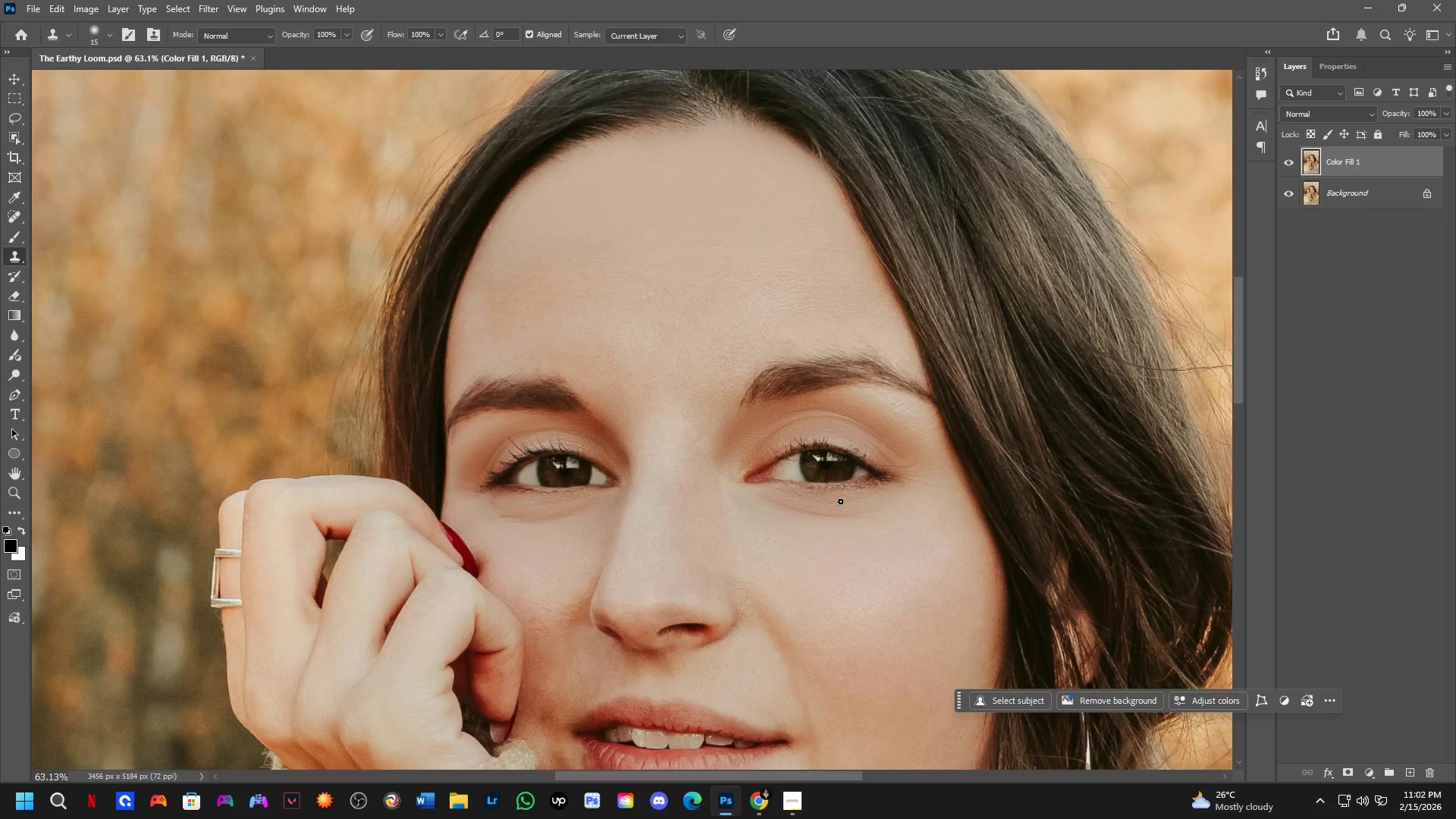 
scroll: coordinate [636, 483], scroll_direction: down, amount: 19.0
 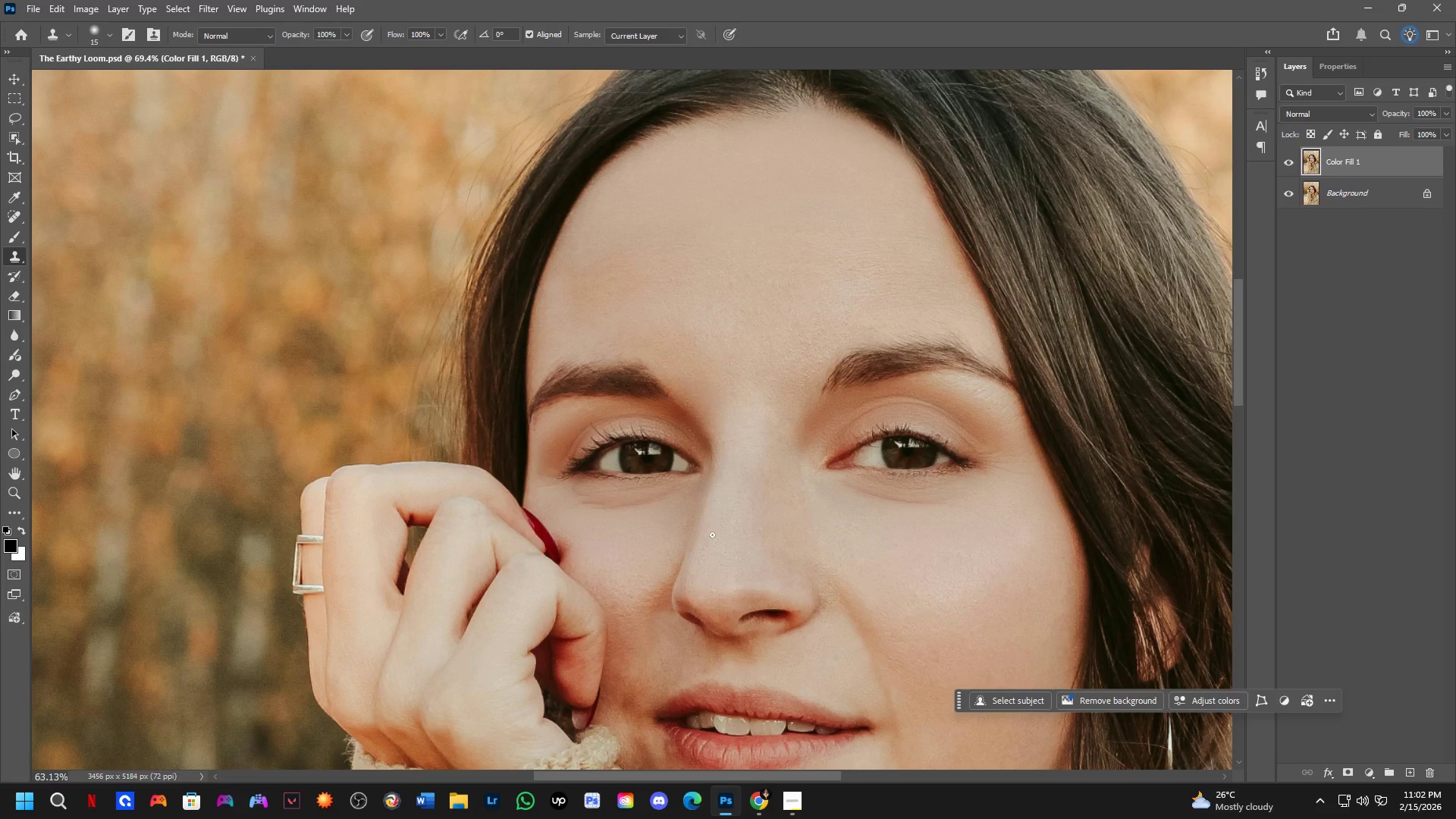 
key(Shift+ShiftLeft)
 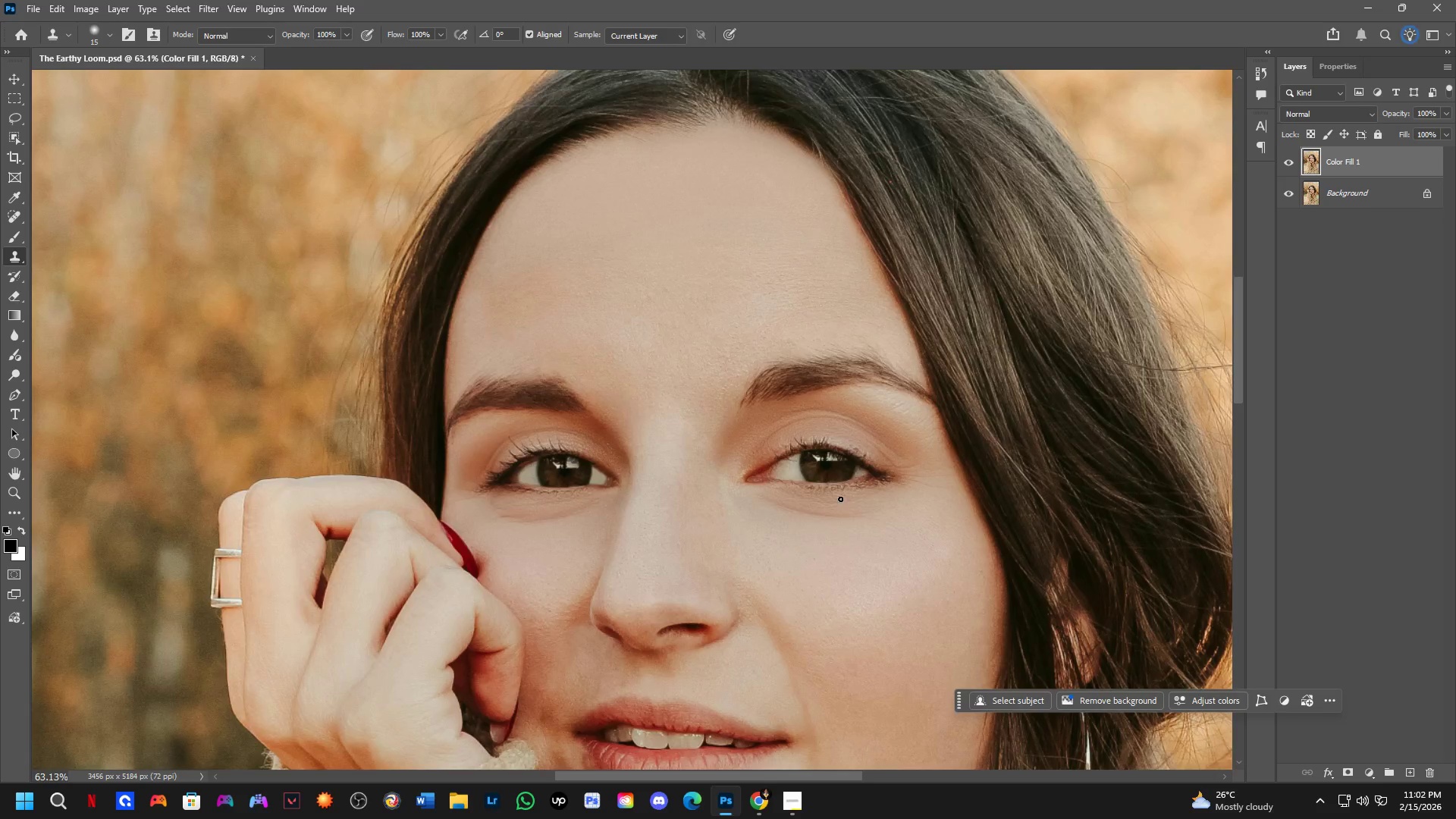 
scroll: coordinate [815, 495], scroll_direction: up, amount: 4.0
 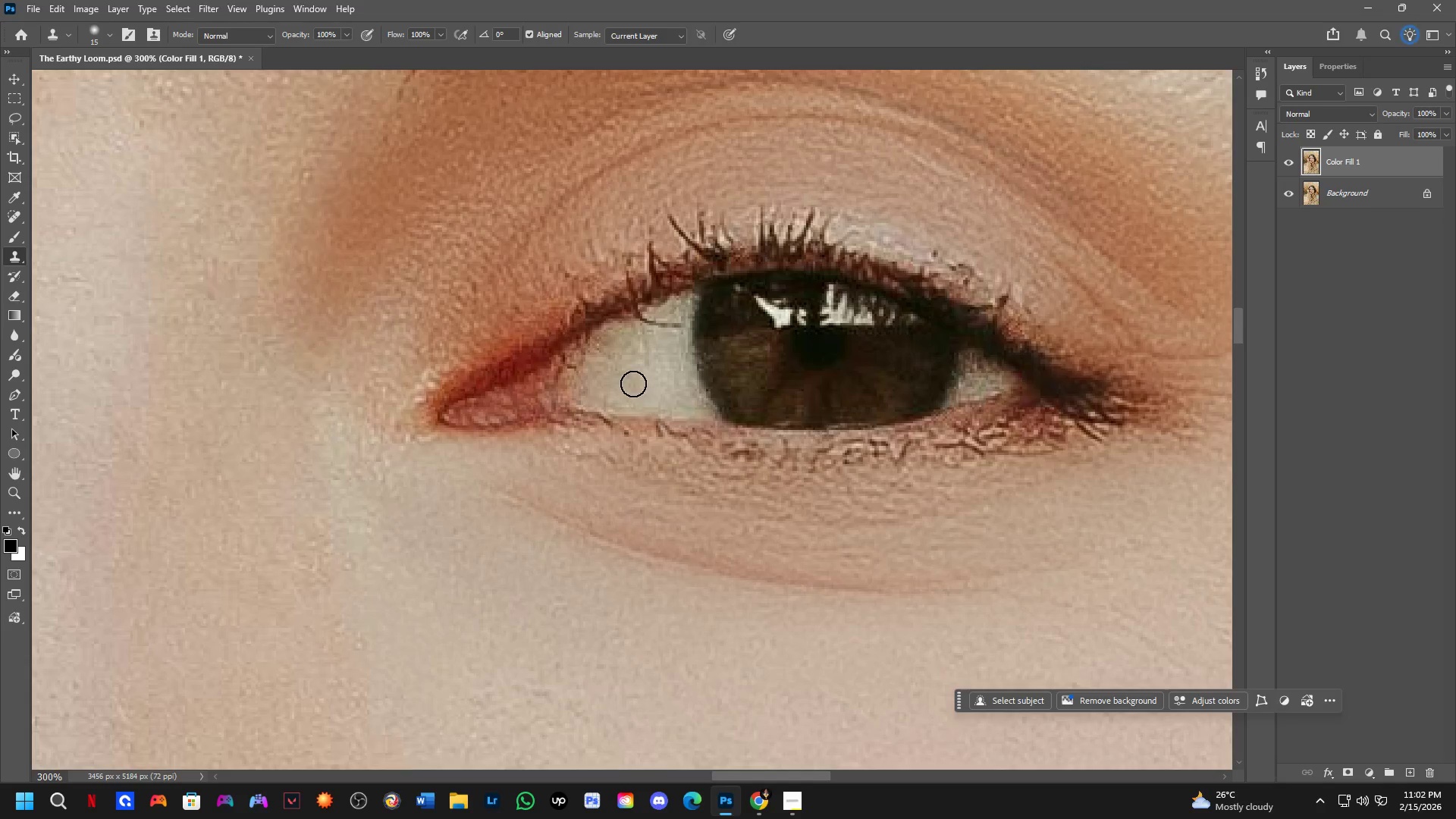 
hold_key(key=AltLeft, duration=0.95)
left_click([633, 337])
 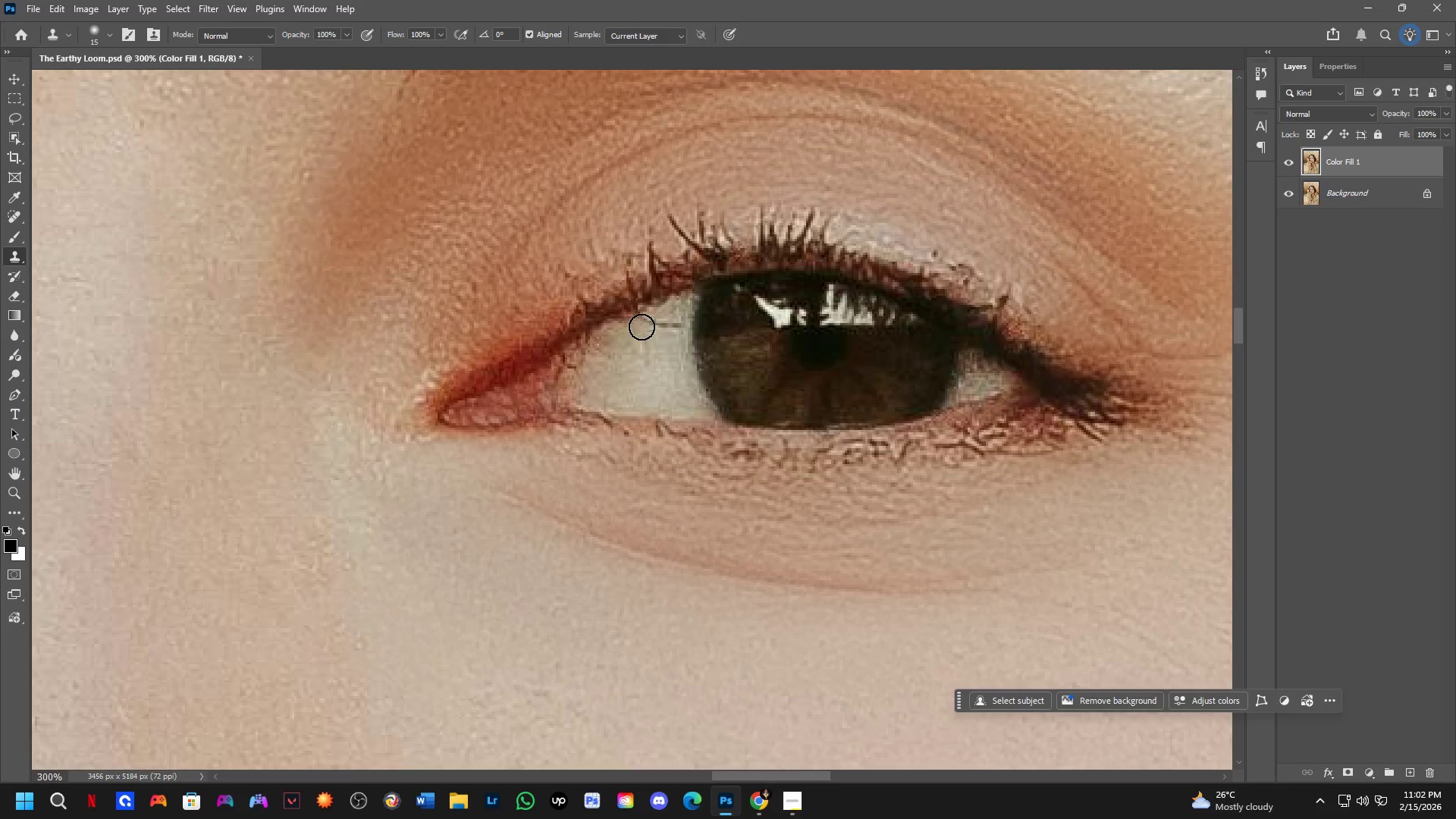 
left_click_drag(start_coordinate=[642, 327], to_coordinate=[657, 333])
 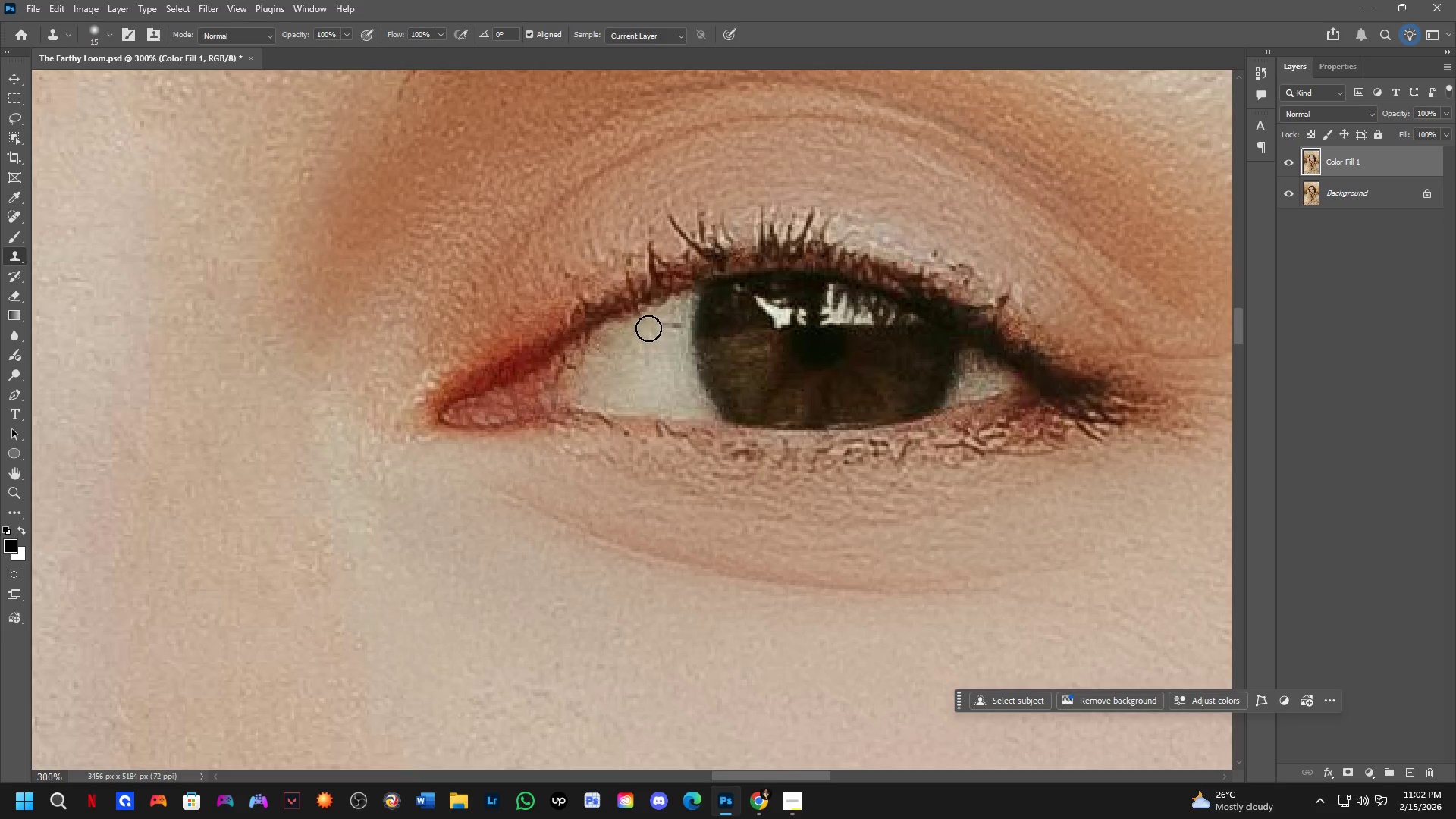 
left_click_drag(start_coordinate=[648, 328], to_coordinate=[672, 330])
 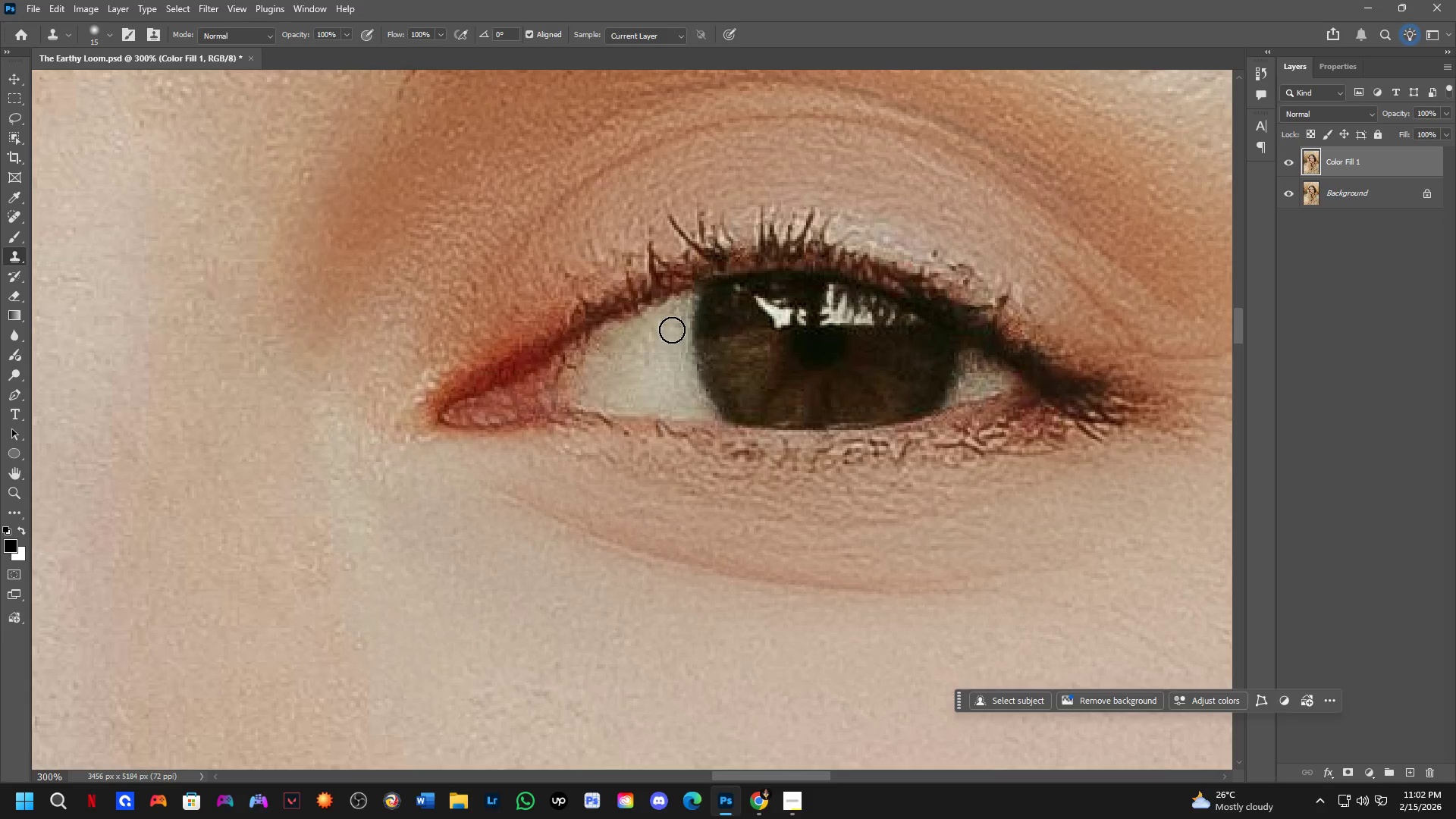 
double_click([672, 330])
 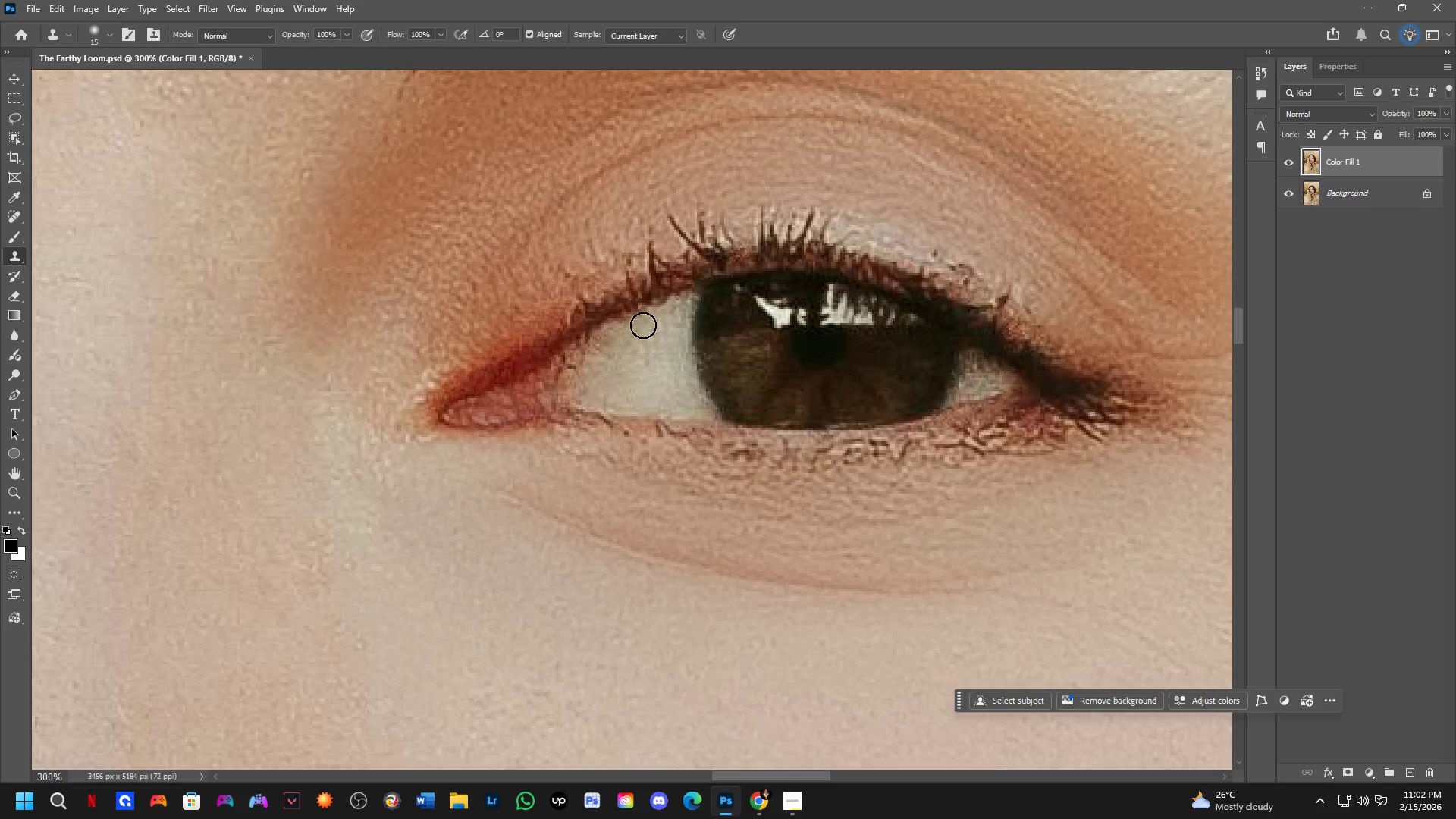 
triple_click([643, 325])
 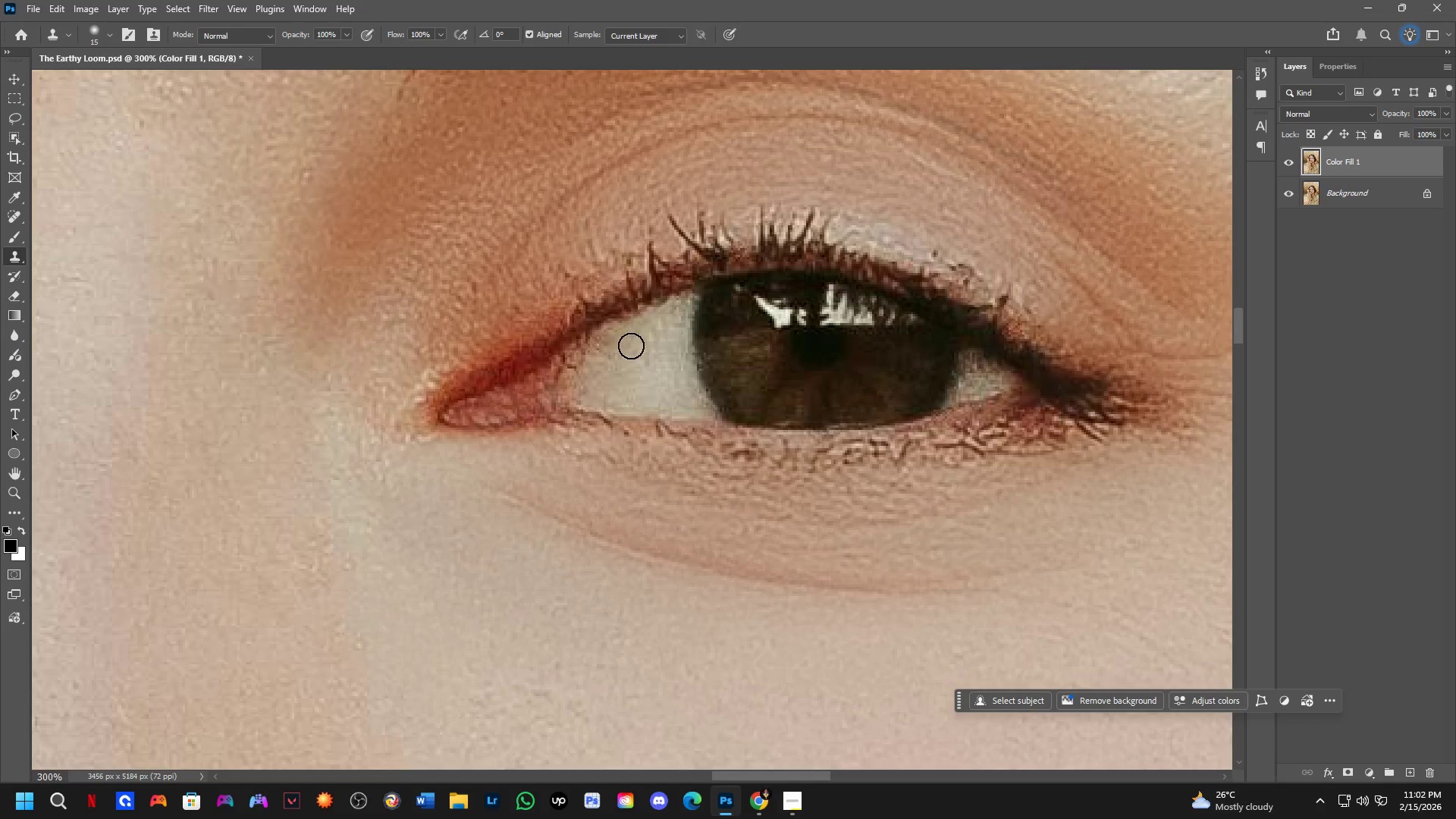 
key(Alt+AltLeft)
 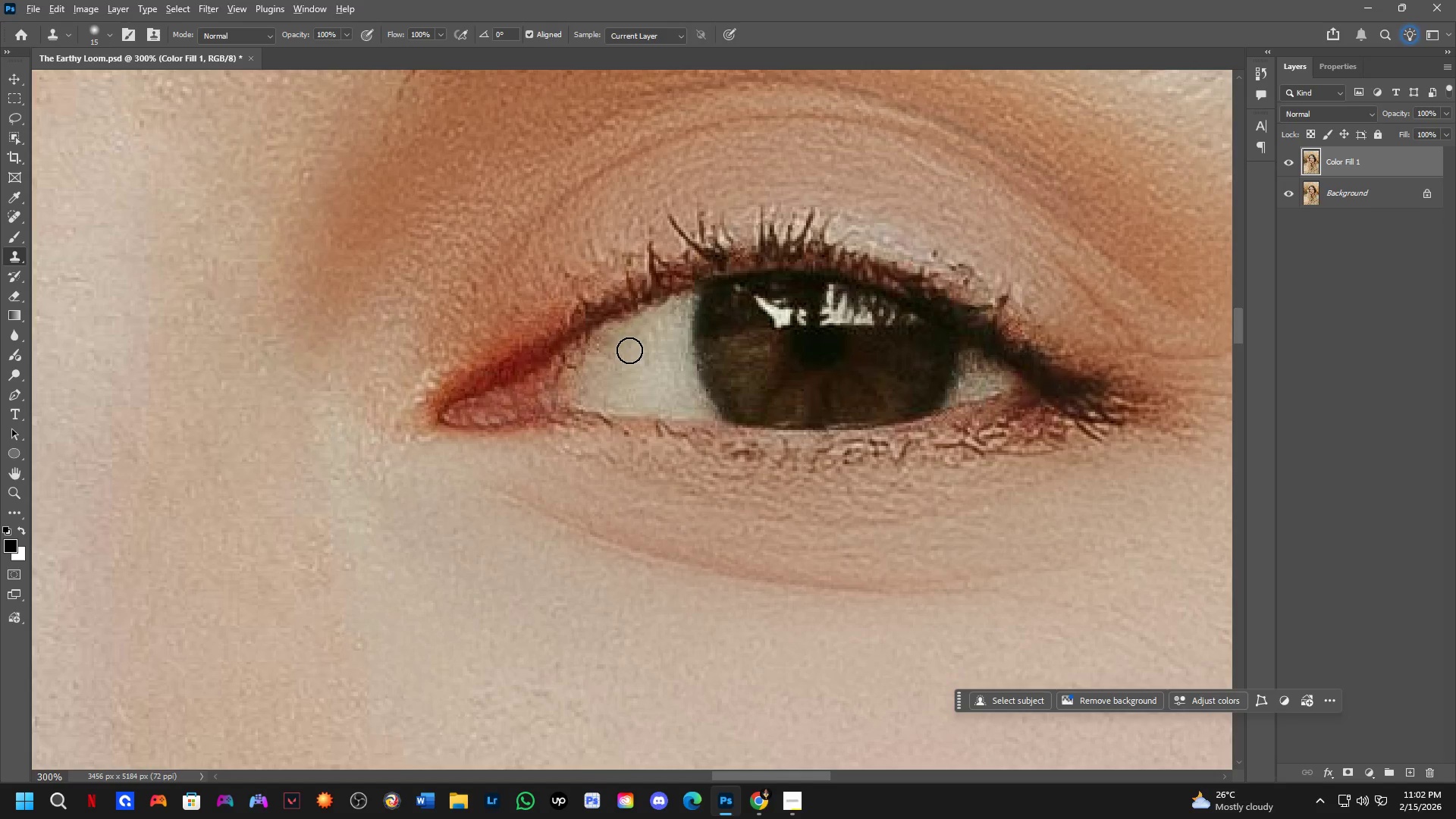 
triple_click([629, 350])
 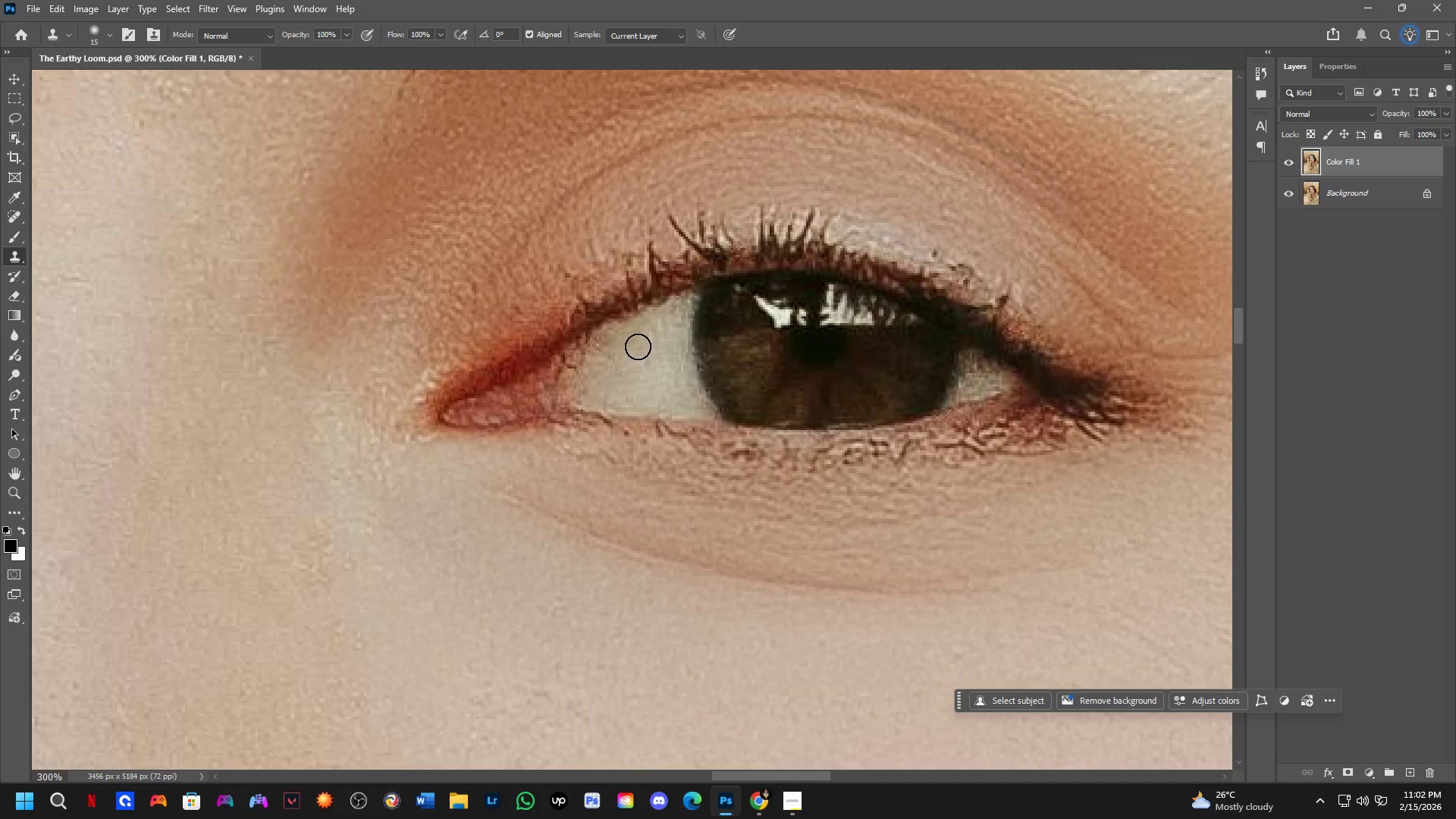 
left_click_drag(start_coordinate=[640, 346], to_coordinate=[645, 363])
 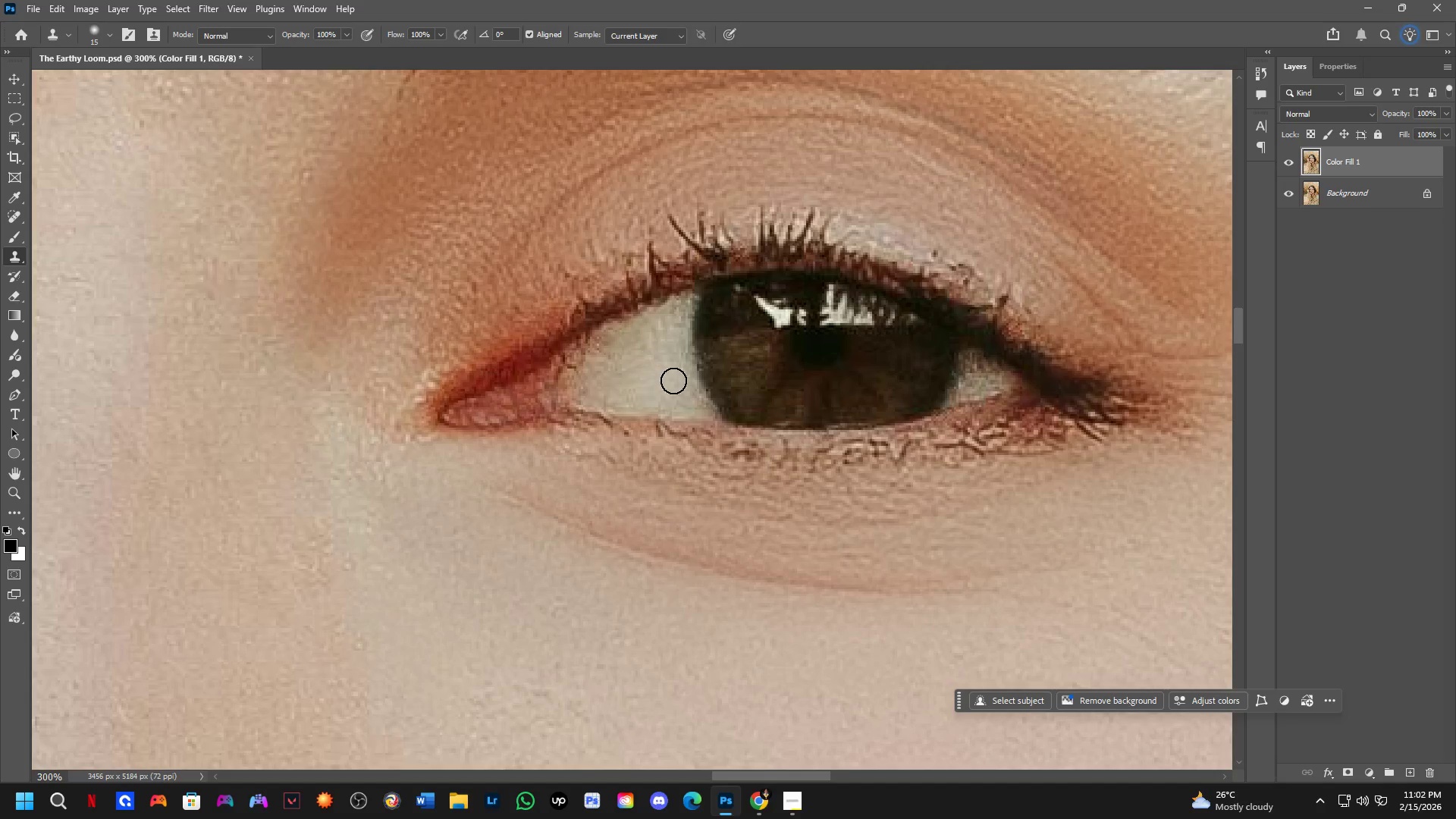 
hold_key(key=AltLeft, duration=0.45)
 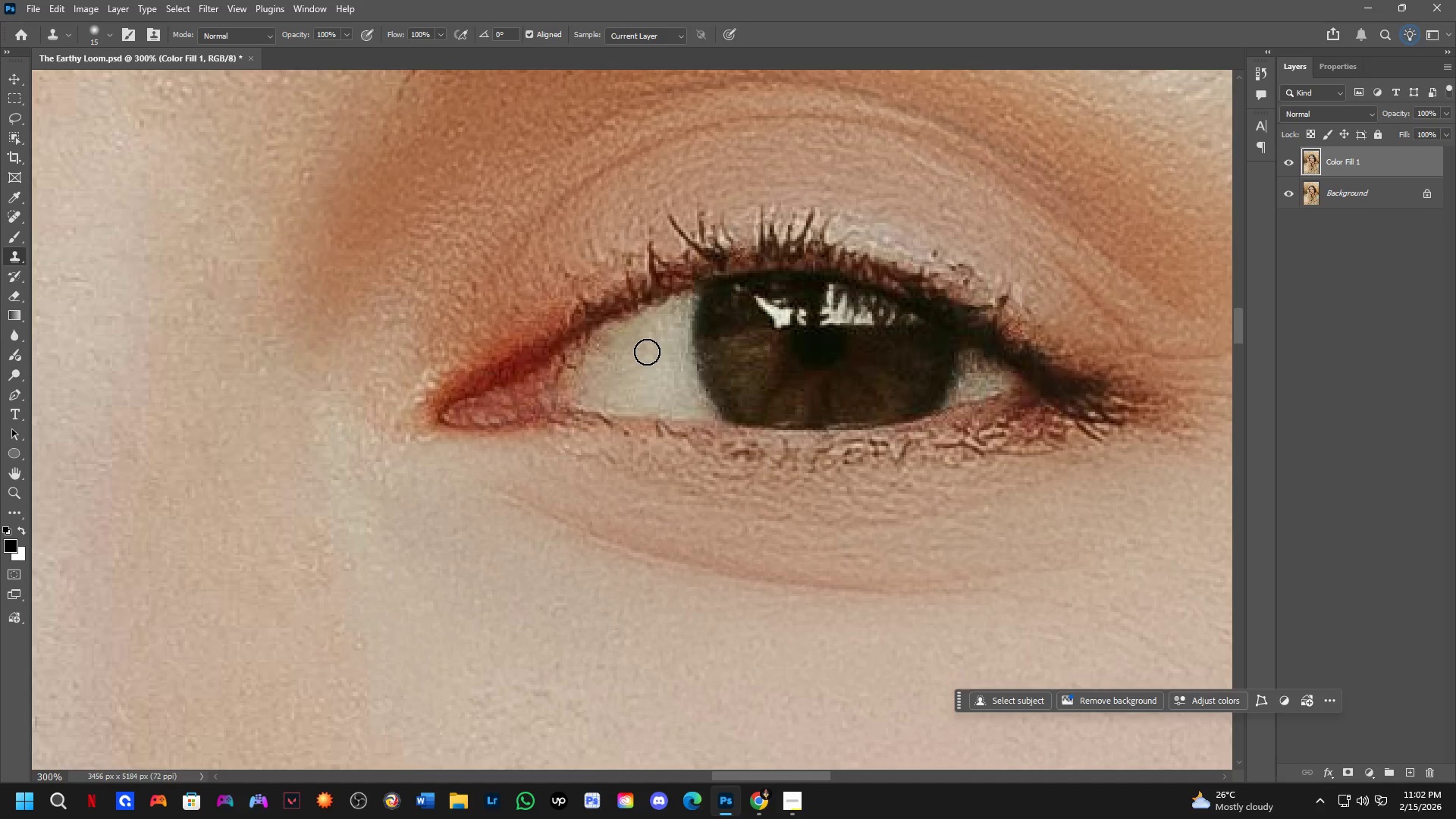 
double_click([647, 352])
 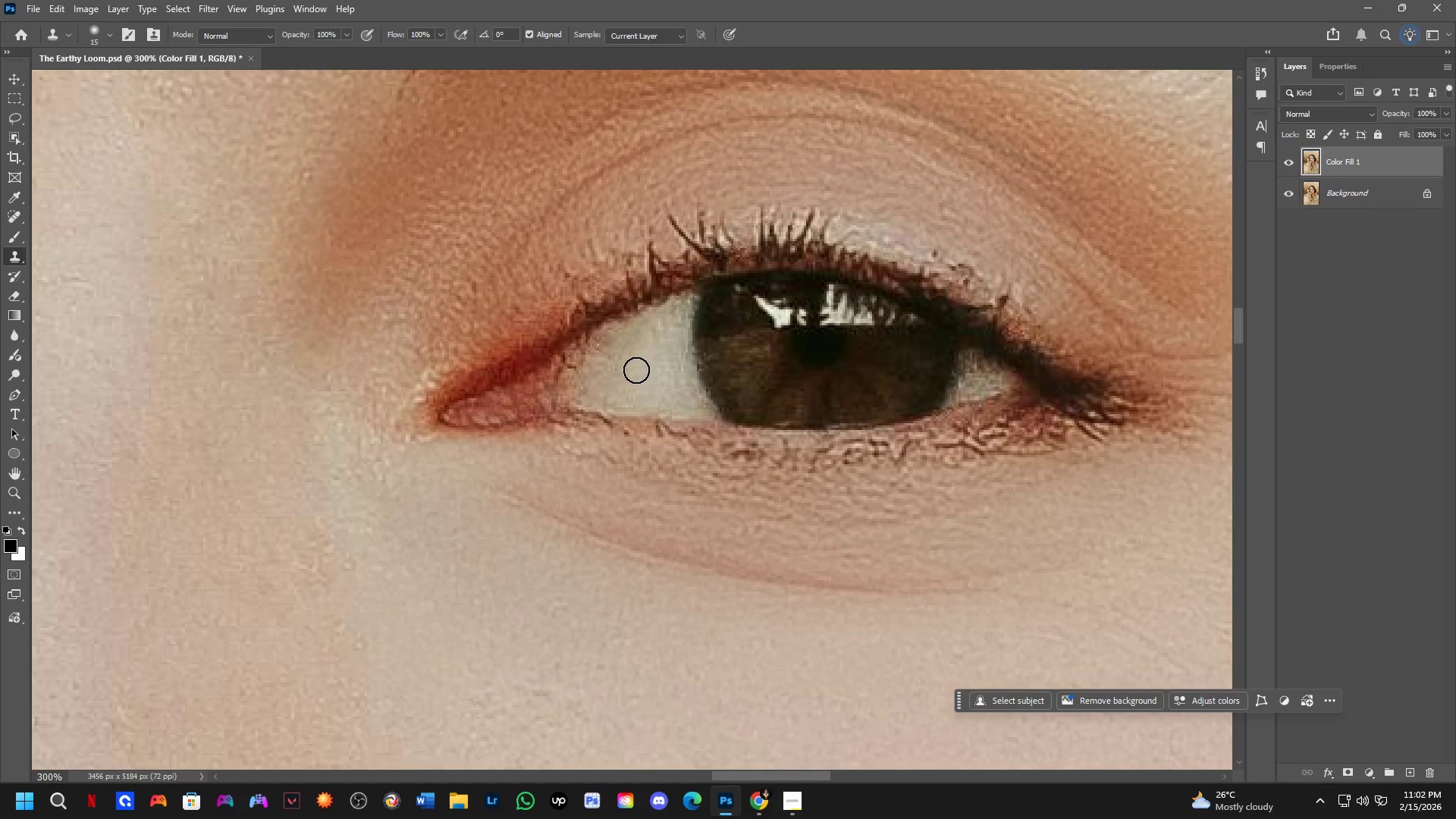 
triple_click([636, 370])
 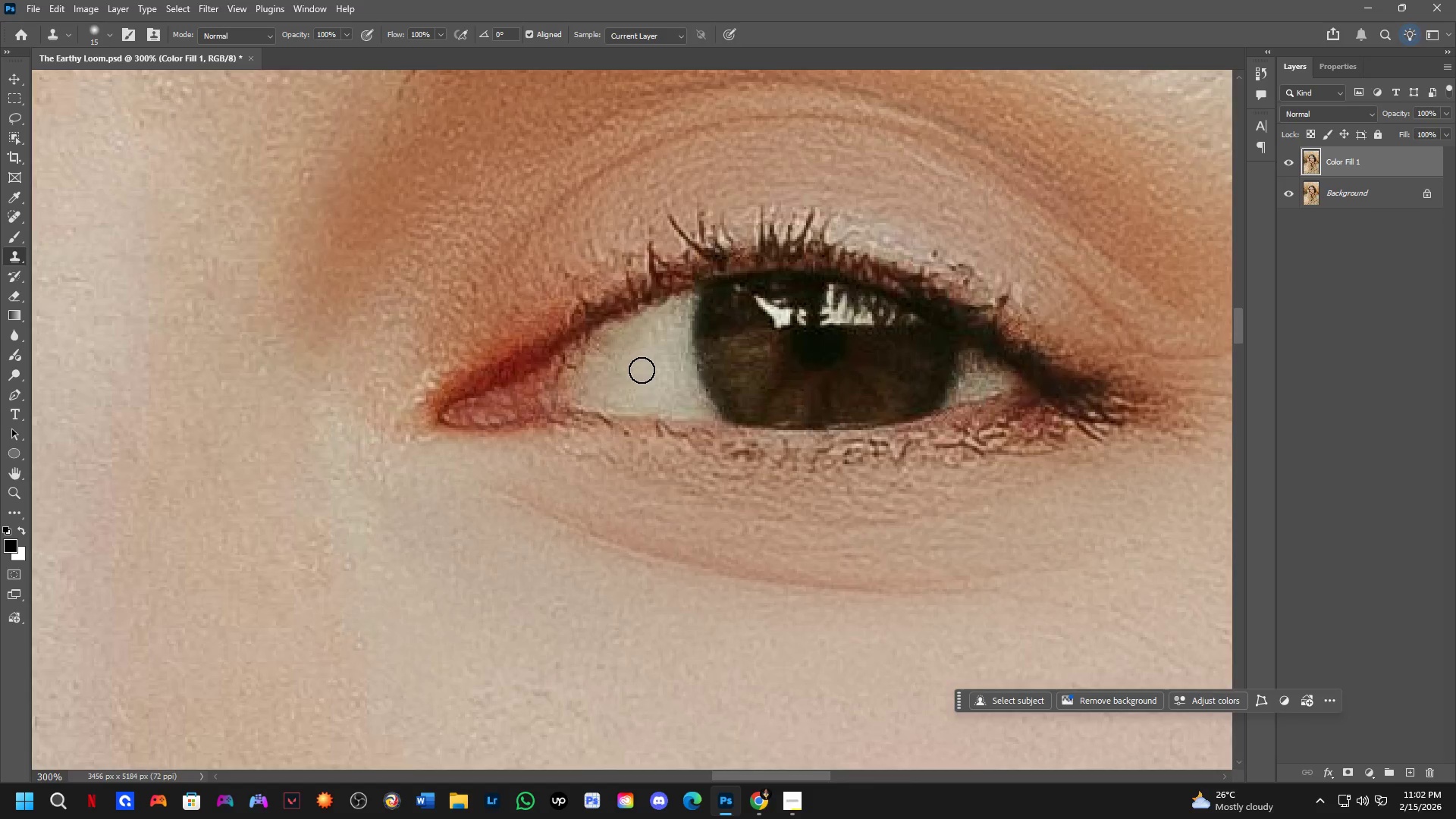 
key(Shift+ShiftLeft)
 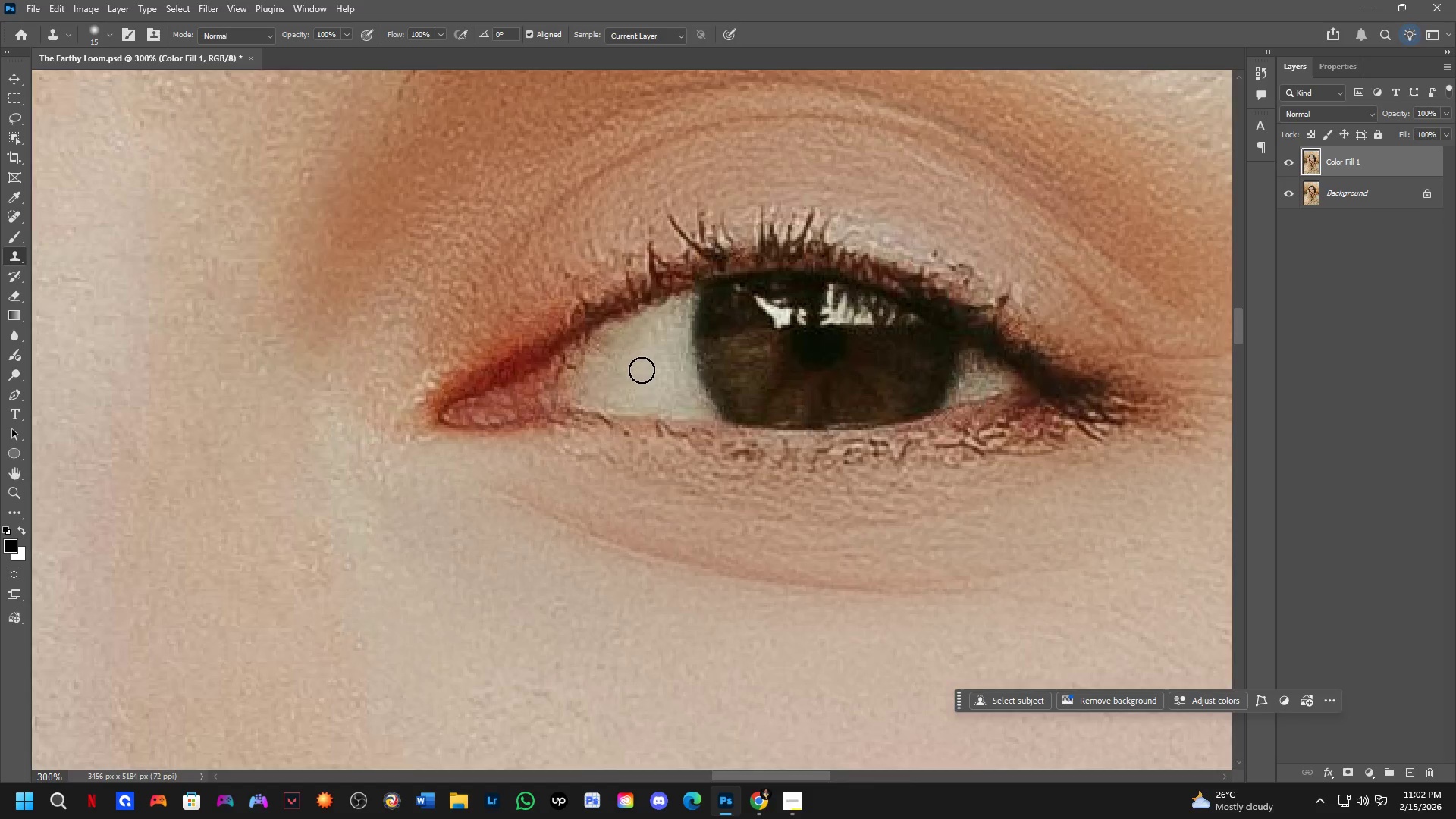 
hold_key(key=Space, duration=0.45)
 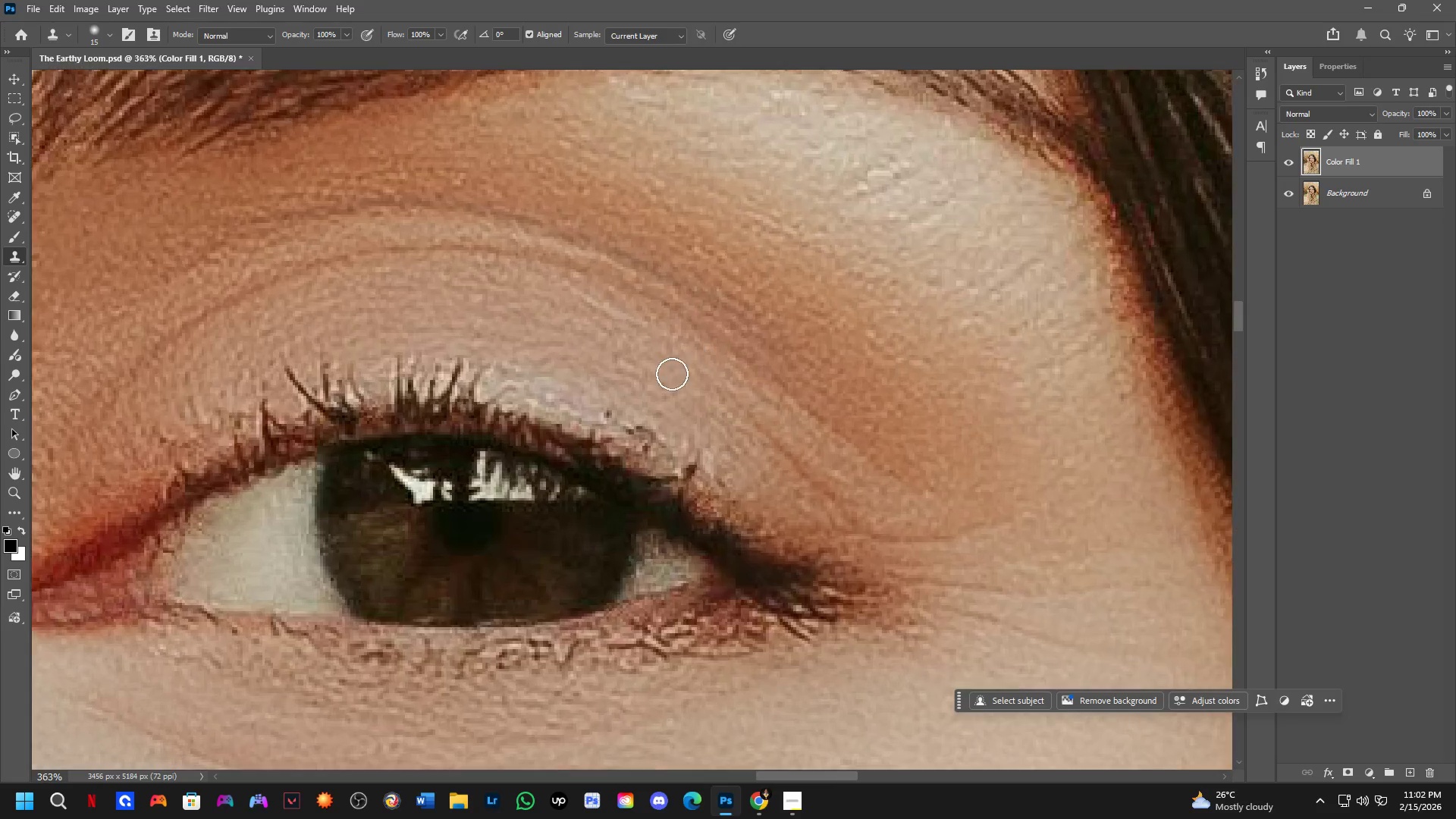 
left_click_drag(start_coordinate=[692, 378], to_coordinate=[682, 401])
 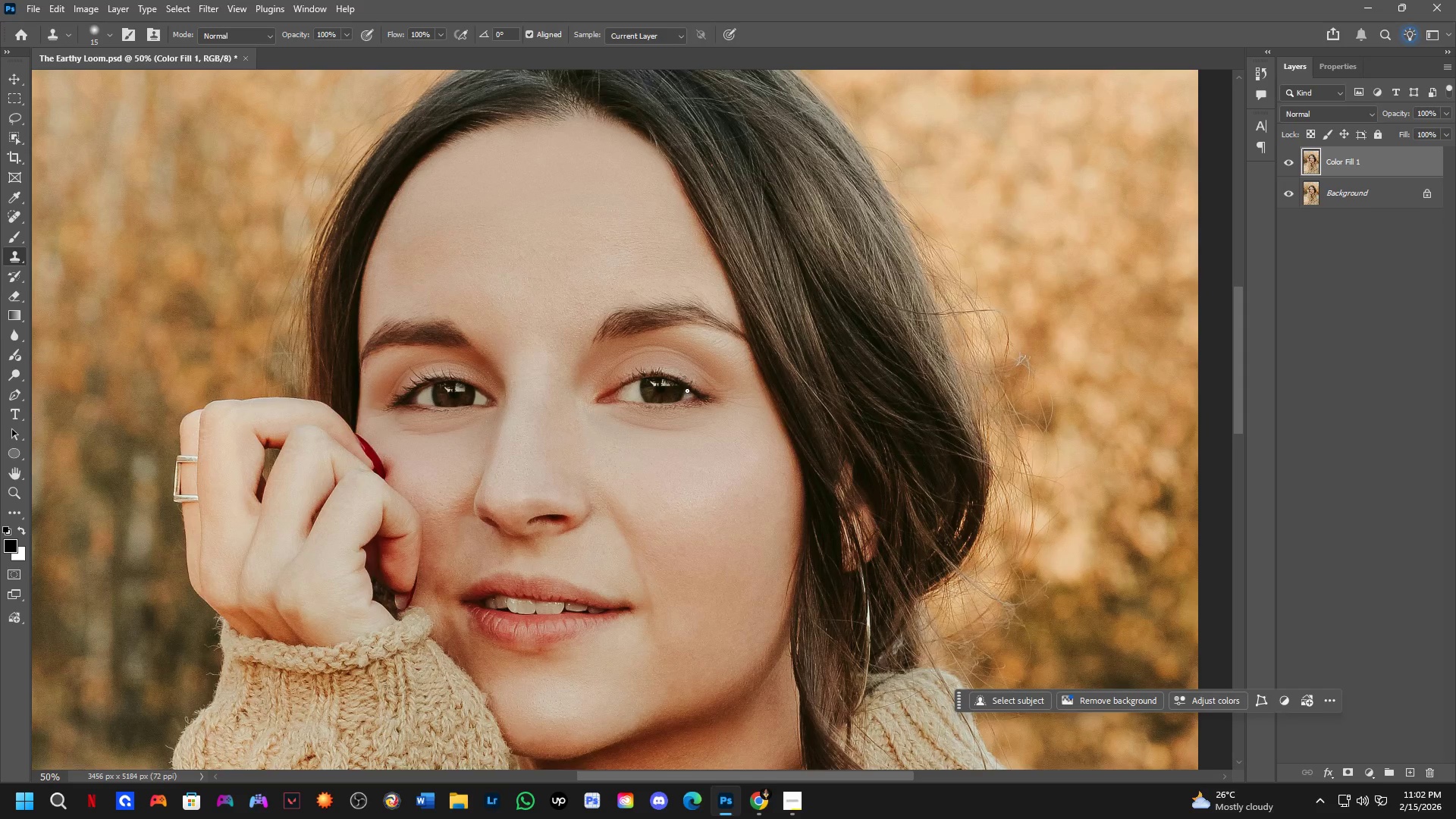 
scroll: coordinate [642, 370], scroll_direction: down, amount: 3.0
 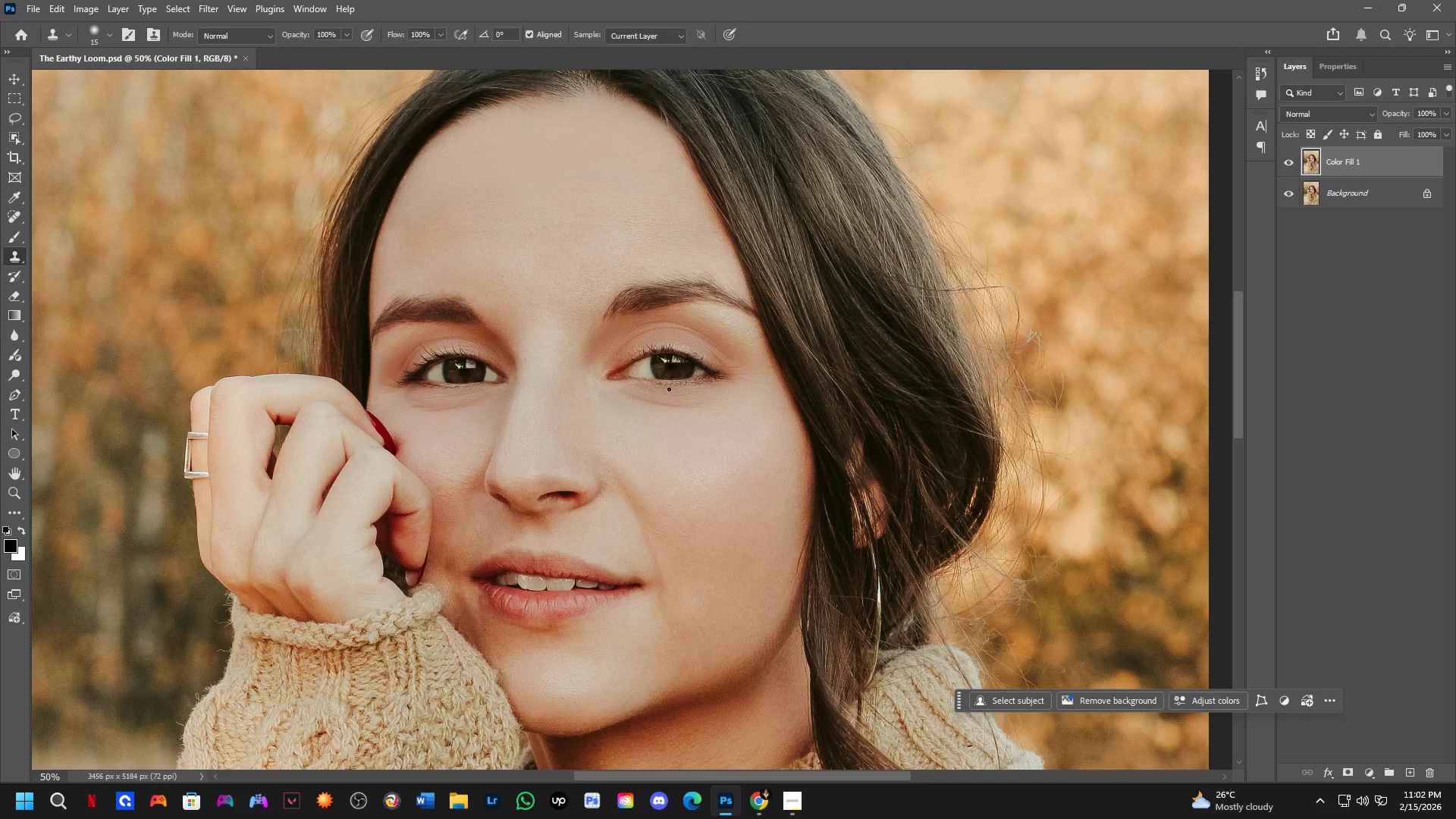 
key(Shift+ShiftLeft)
 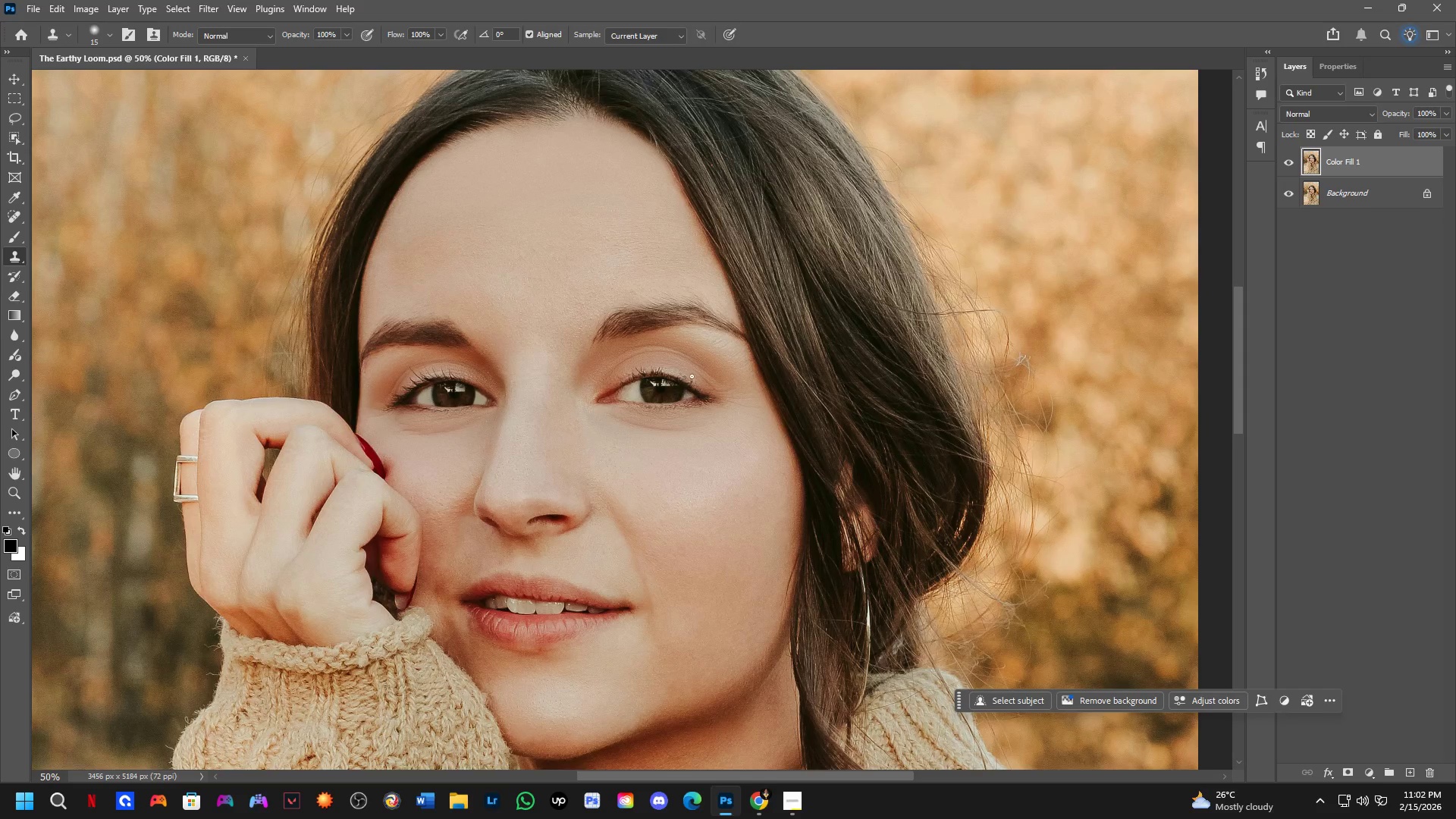 
key(Shift+ShiftLeft)
 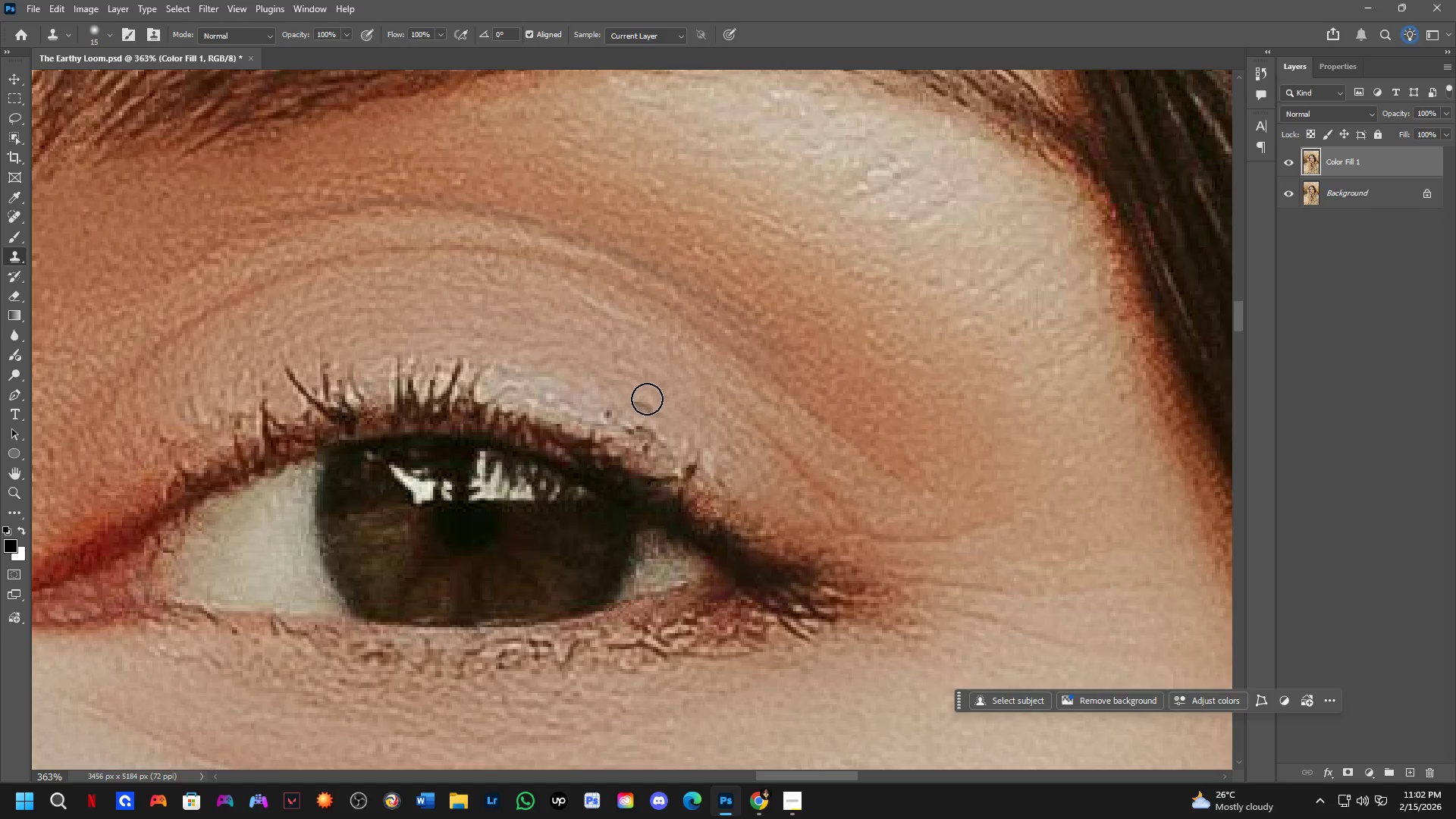 
scroll: coordinate [684, 364], scroll_direction: up, amount: 6.0
 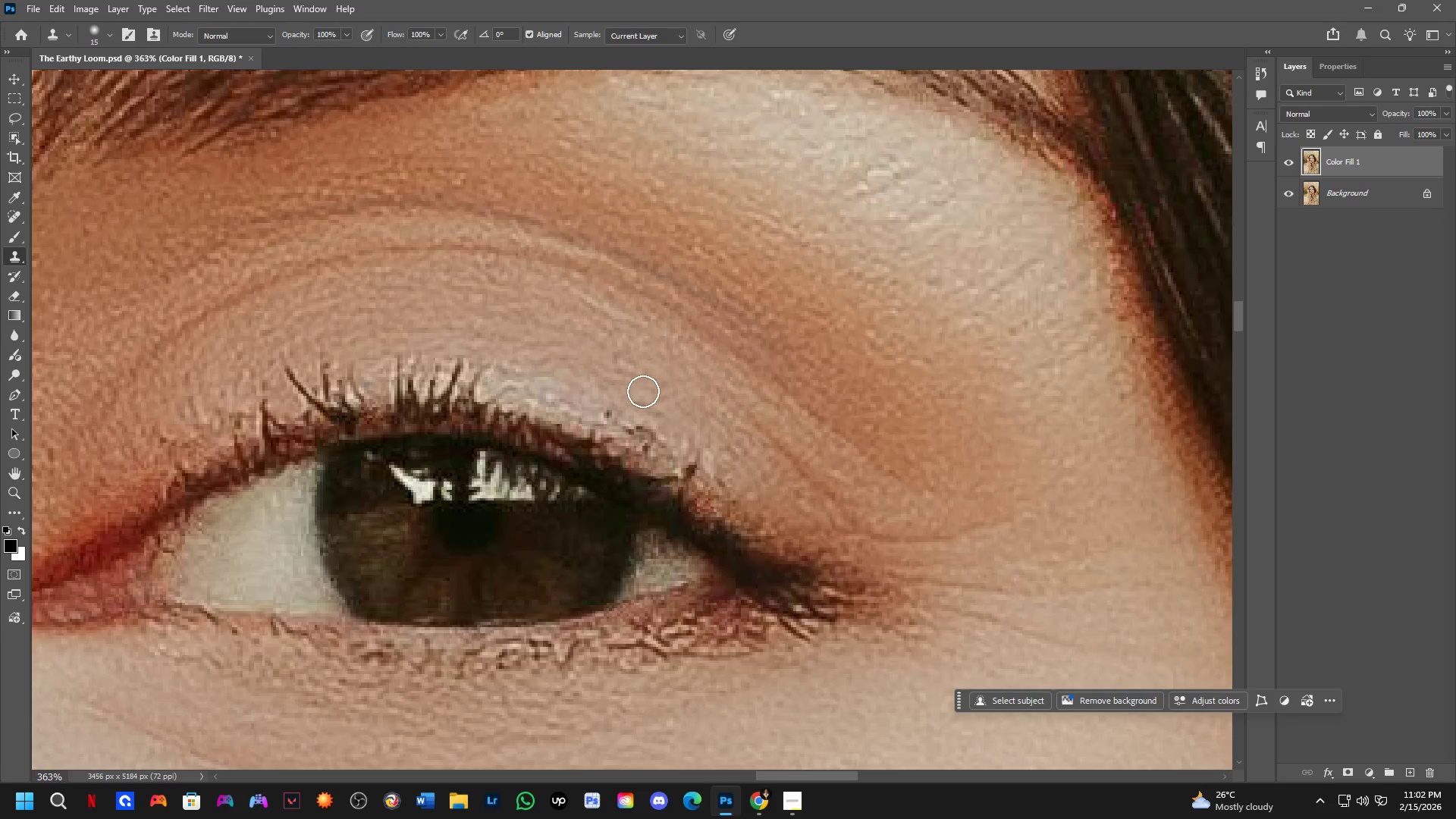 
hold_key(key=AltLeft, duration=0.52)
left_click([640, 405])
 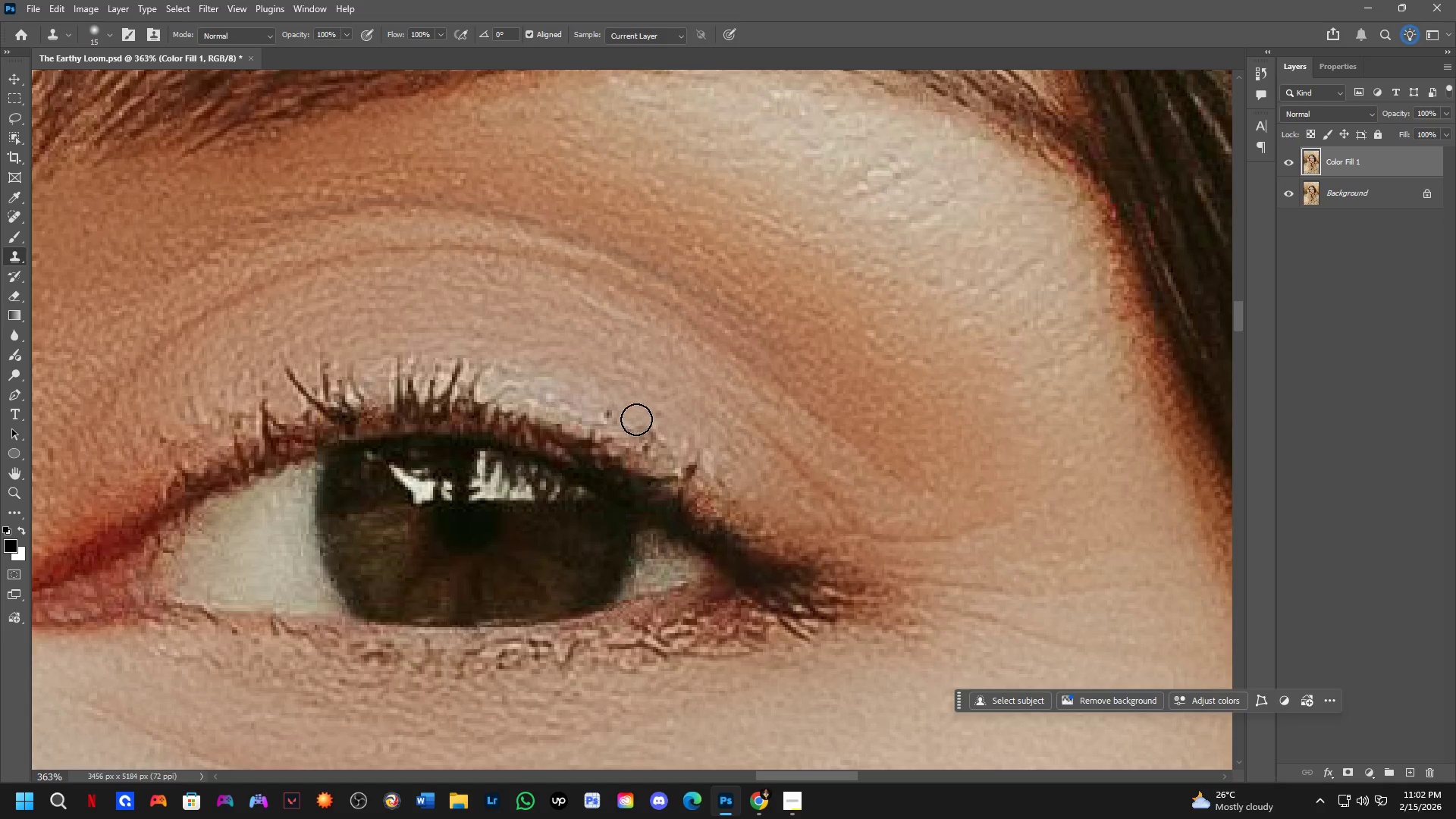 
left_click_drag(start_coordinate=[642, 423], to_coordinate=[671, 433])
 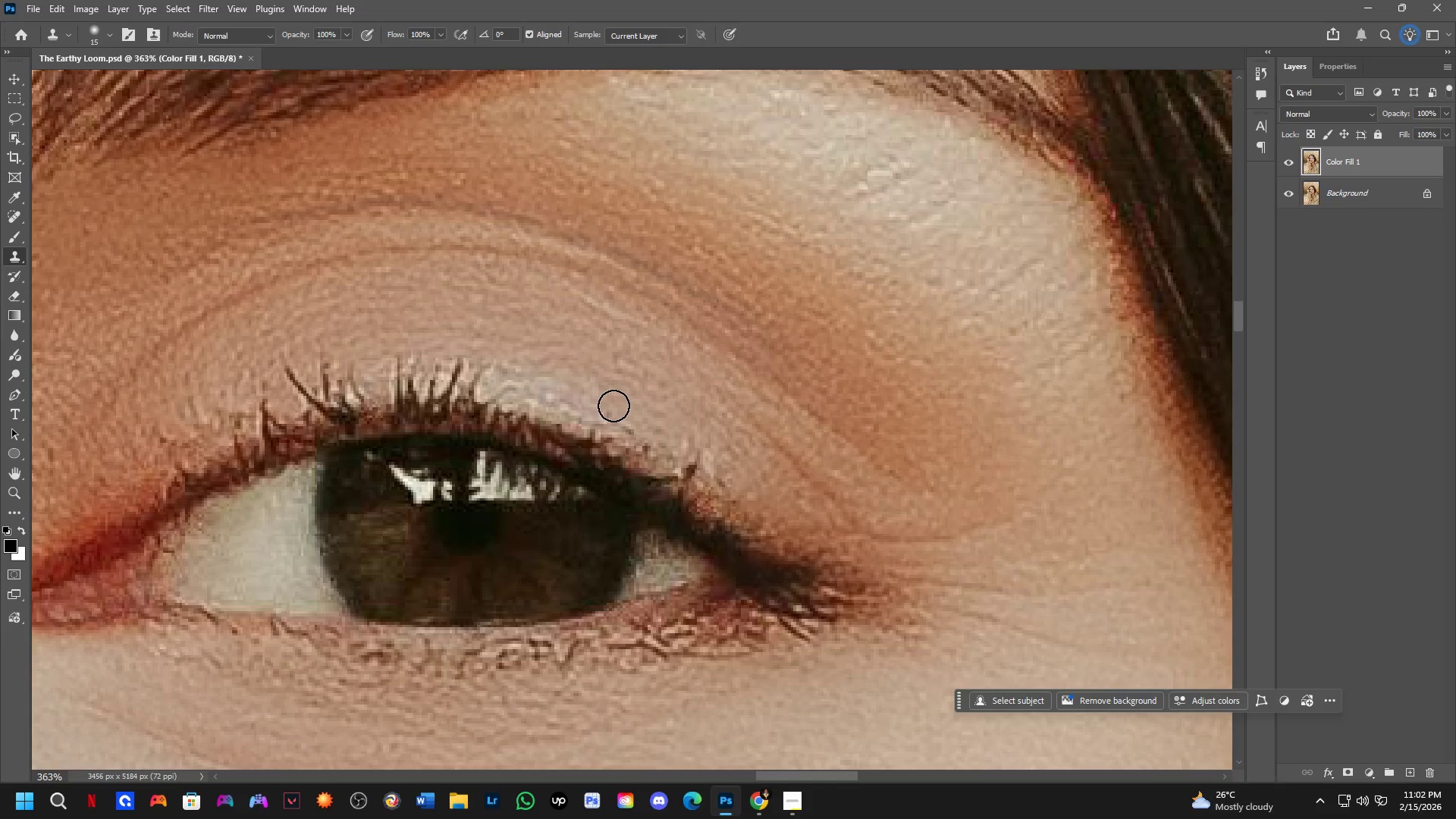 
left_click([613, 406])
 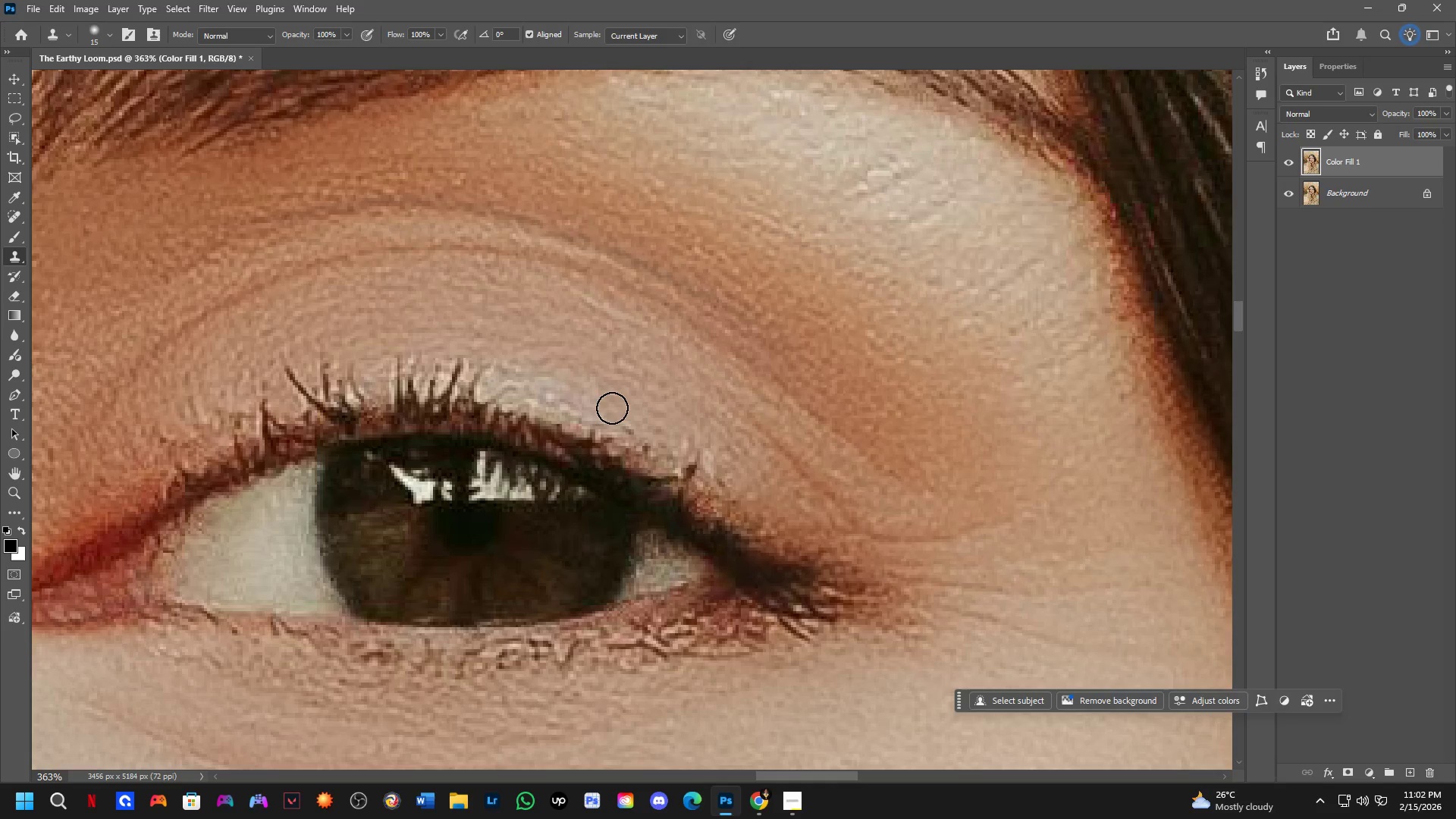 
left_click_drag(start_coordinate=[608, 408], to_coordinate=[664, 433])
 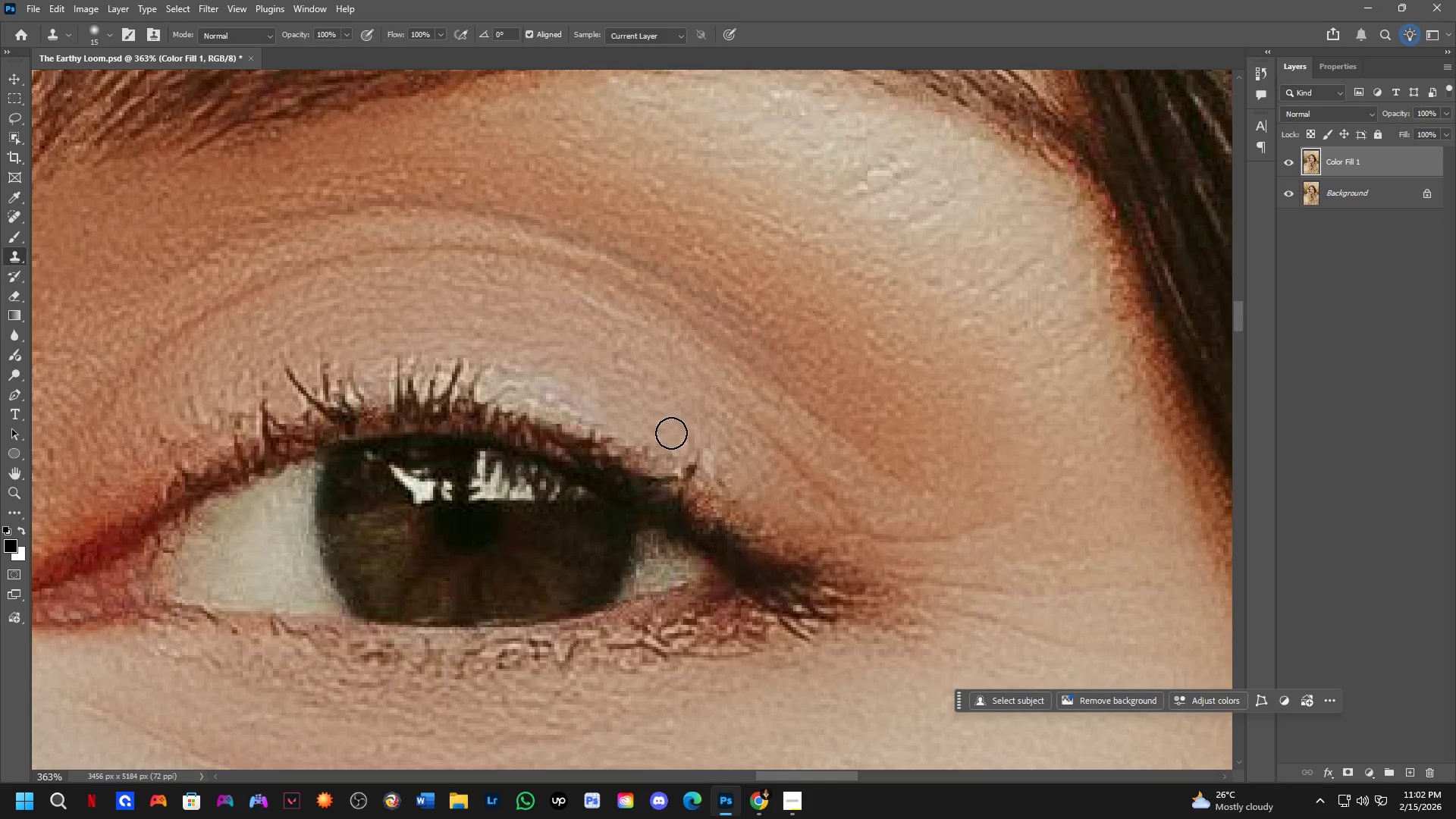 
key(Shift+ShiftLeft)
 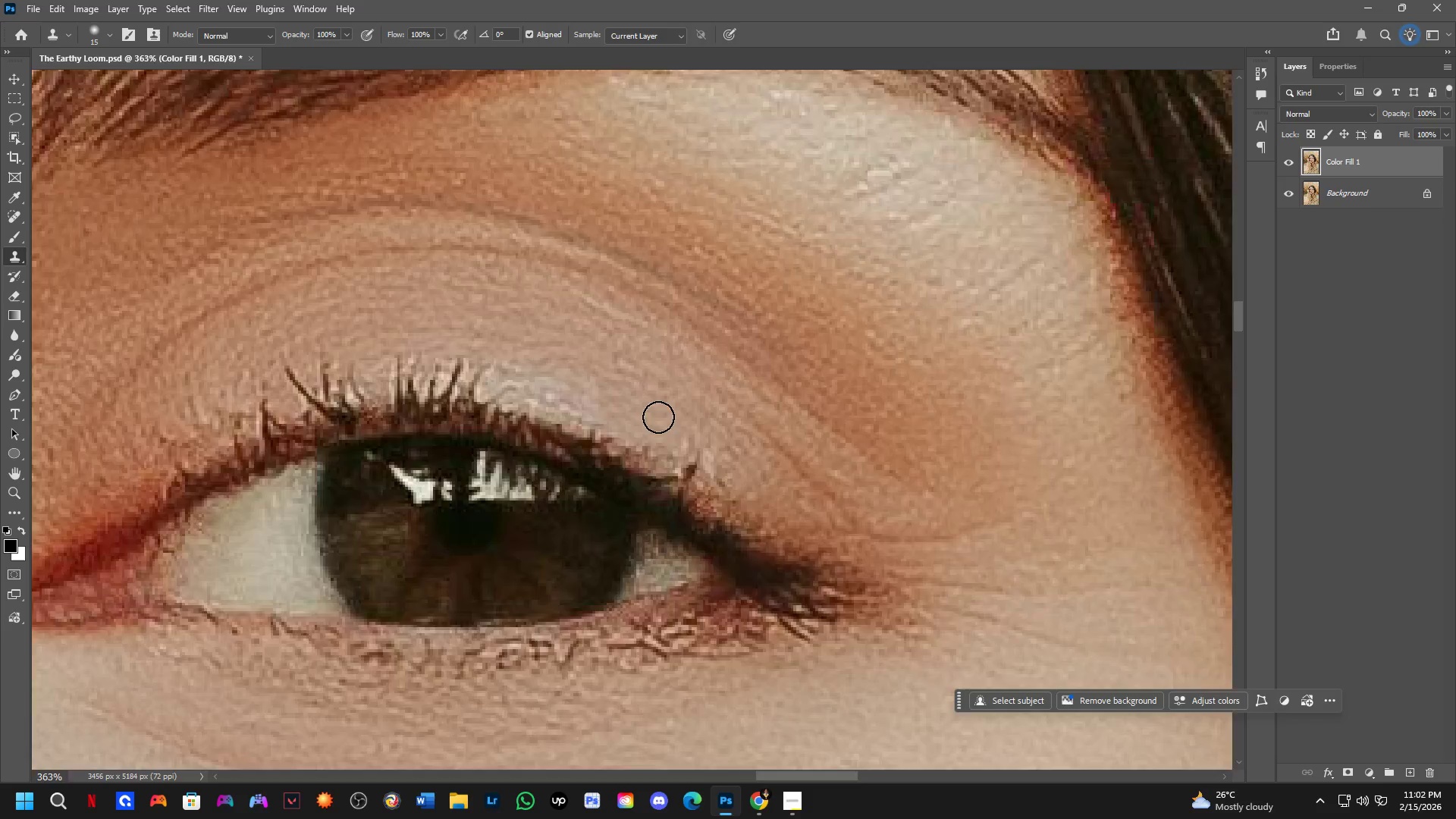 
hold_key(key=Space, duration=1.0)
 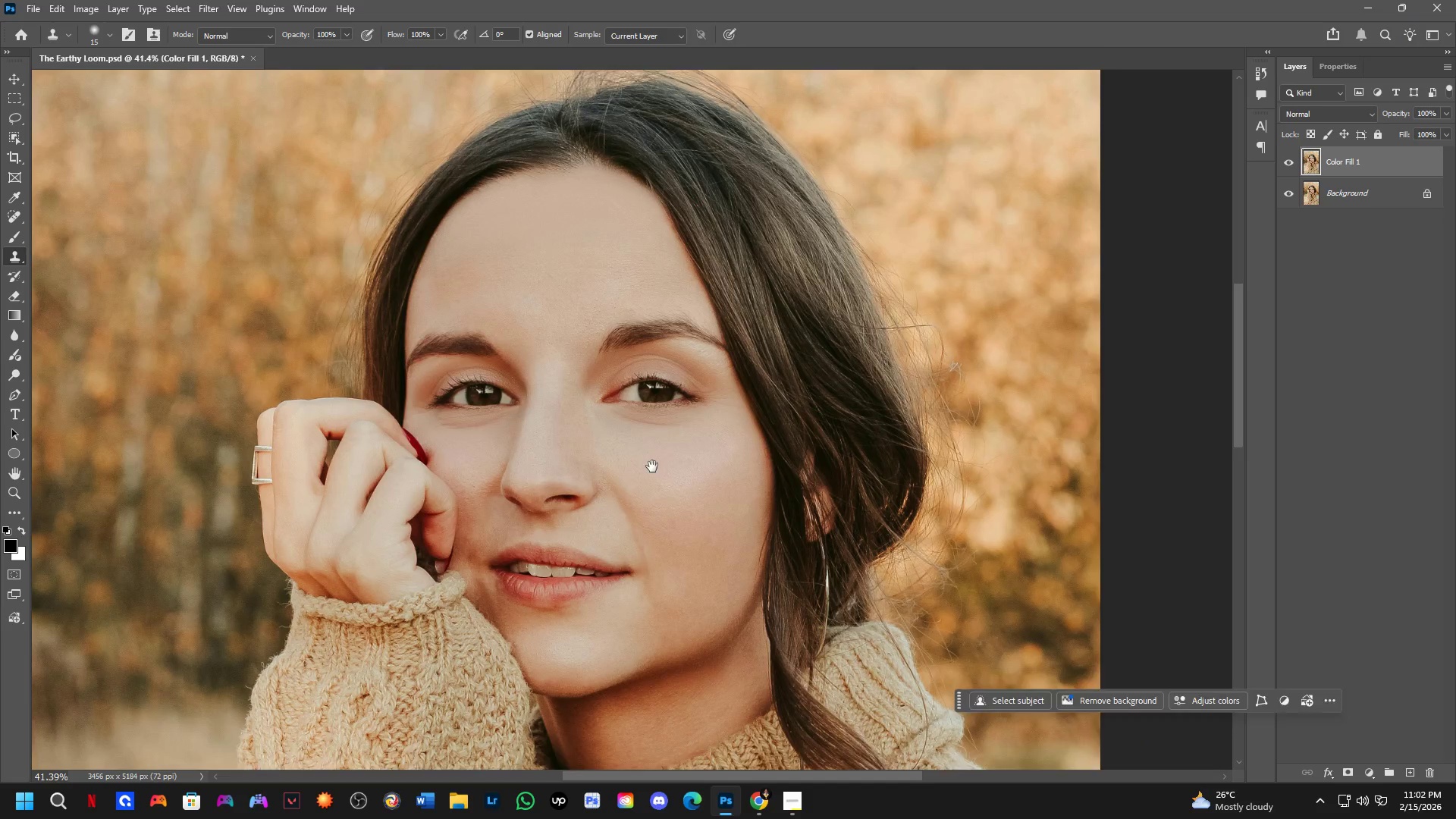 
left_click_drag(start_coordinate=[655, 515], to_coordinate=[684, 438])
 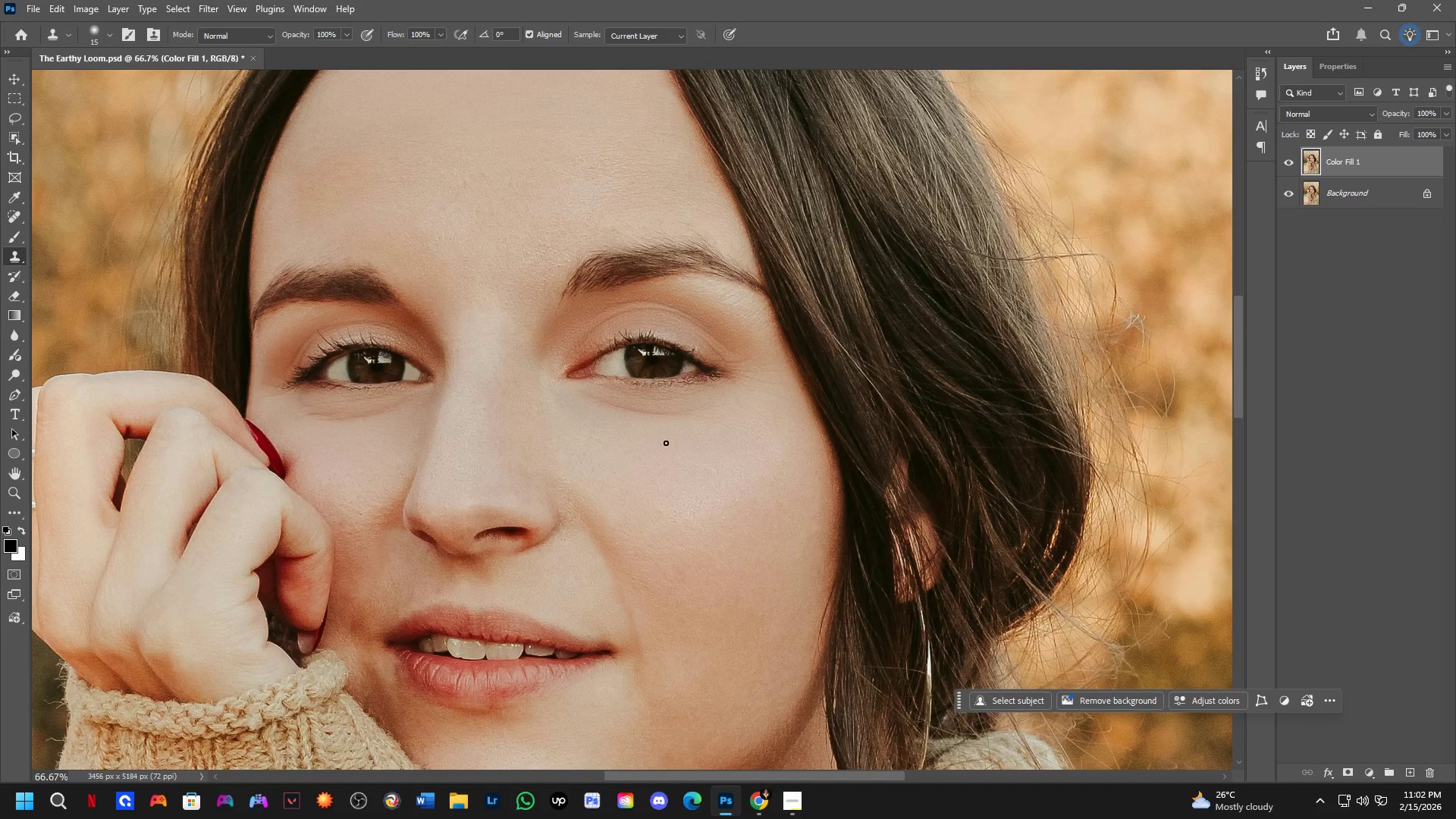 
scroll: coordinate [658, 417], scroll_direction: down, amount: 4.0
 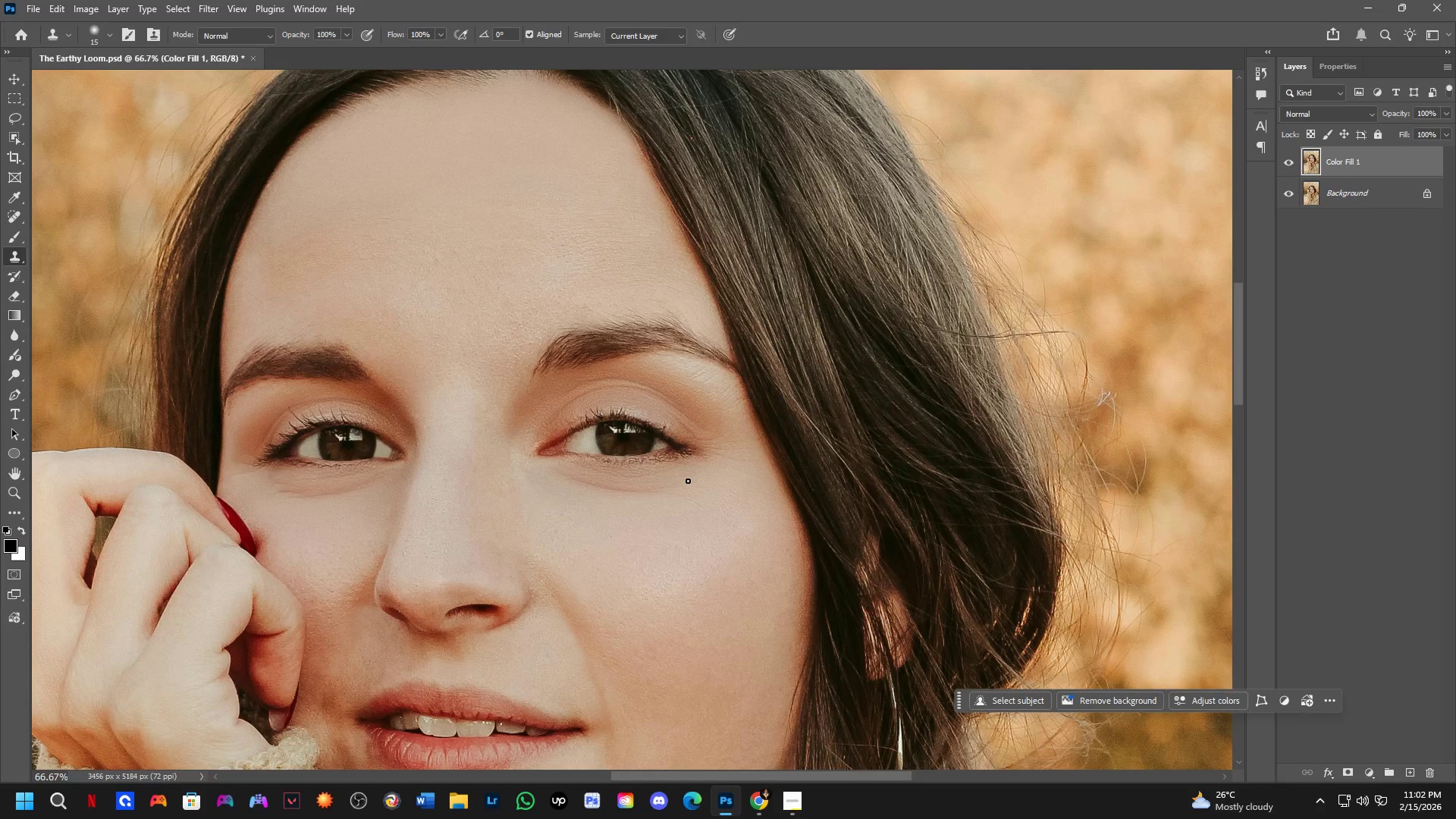 
hold_key(key=Space, duration=1.0)
 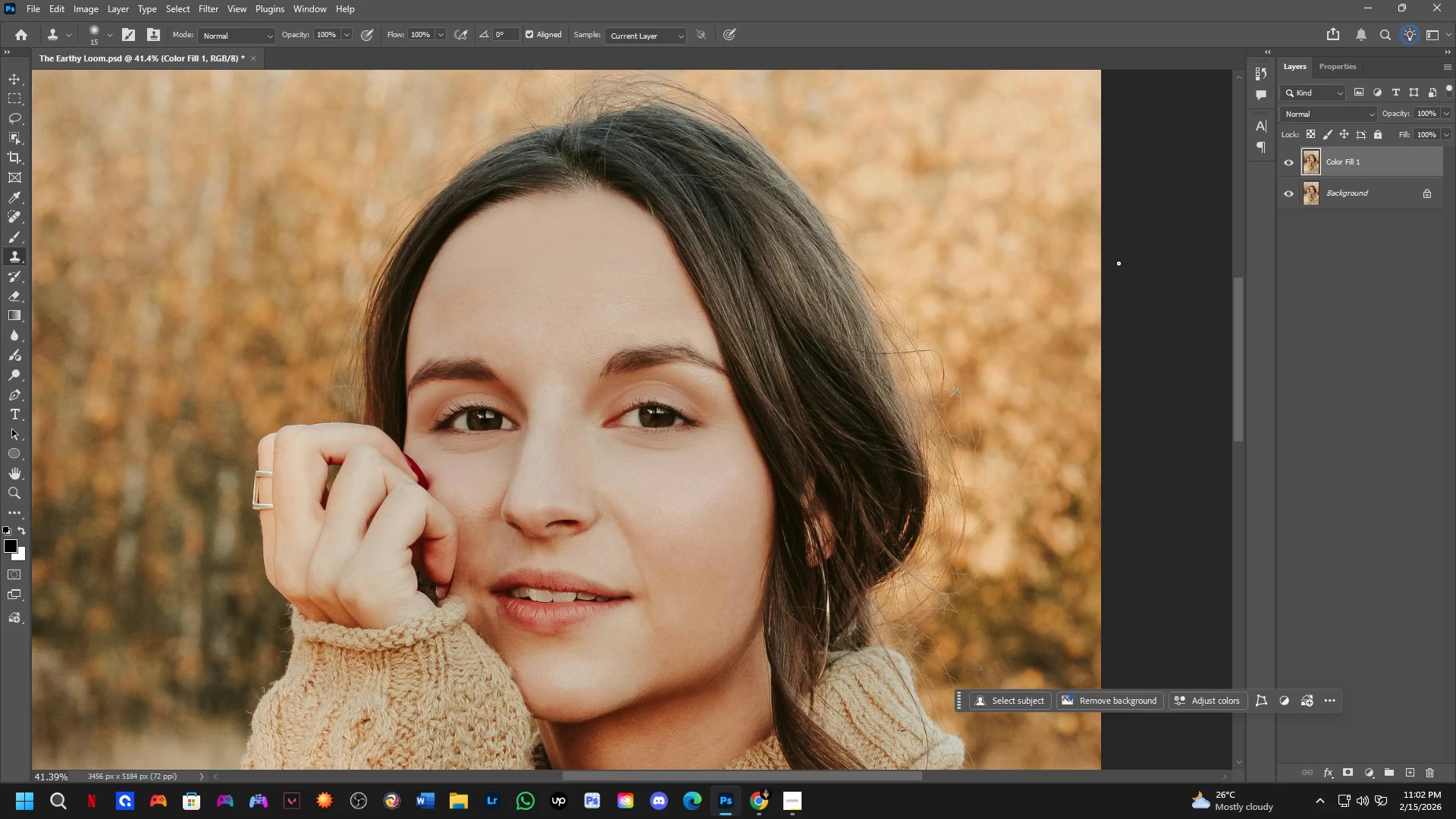 
left_click_drag(start_coordinate=[652, 464], to_coordinate=[653, 489])
 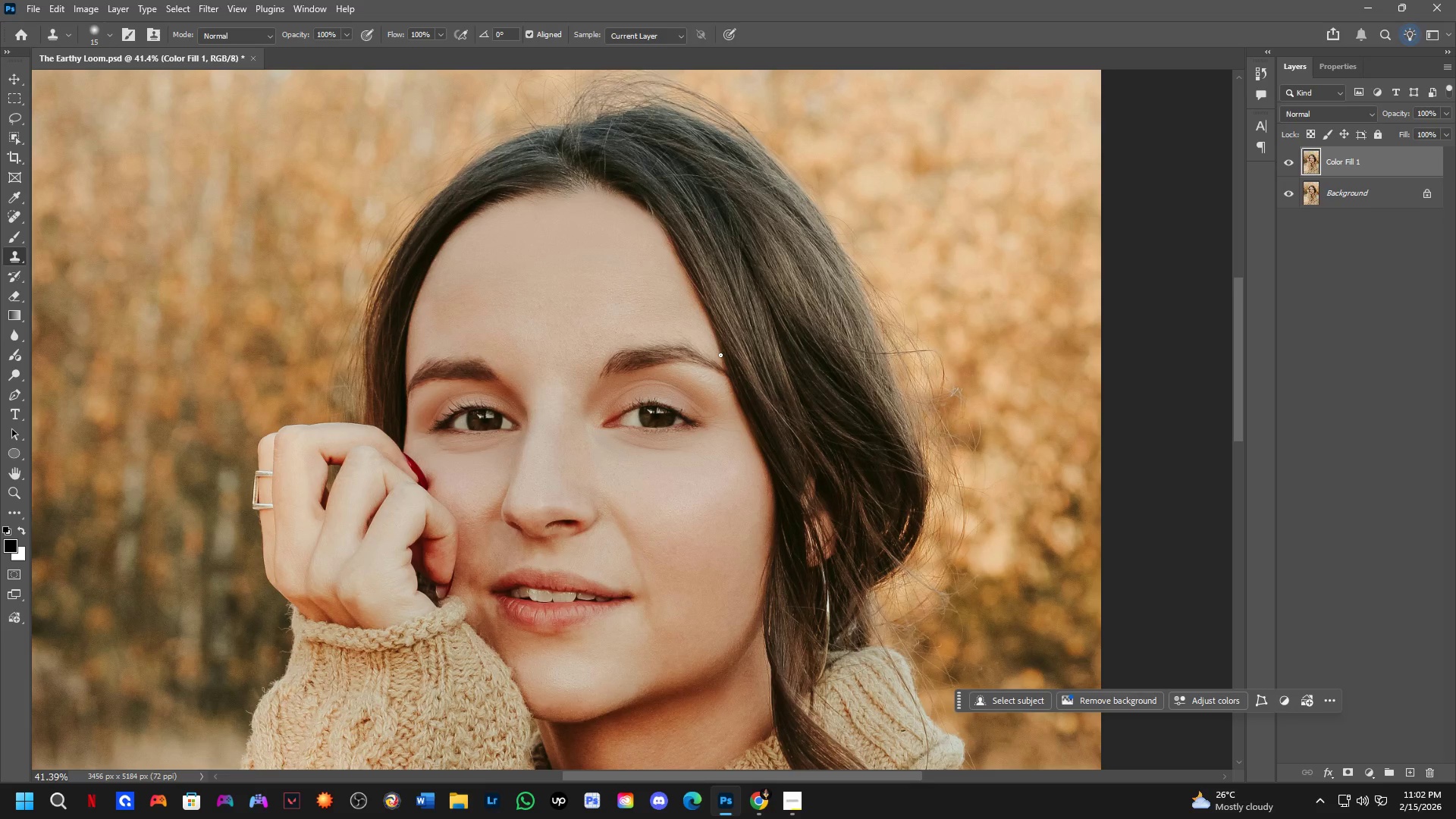 
scroll: coordinate [661, 443], scroll_direction: down, amount: 5.0
 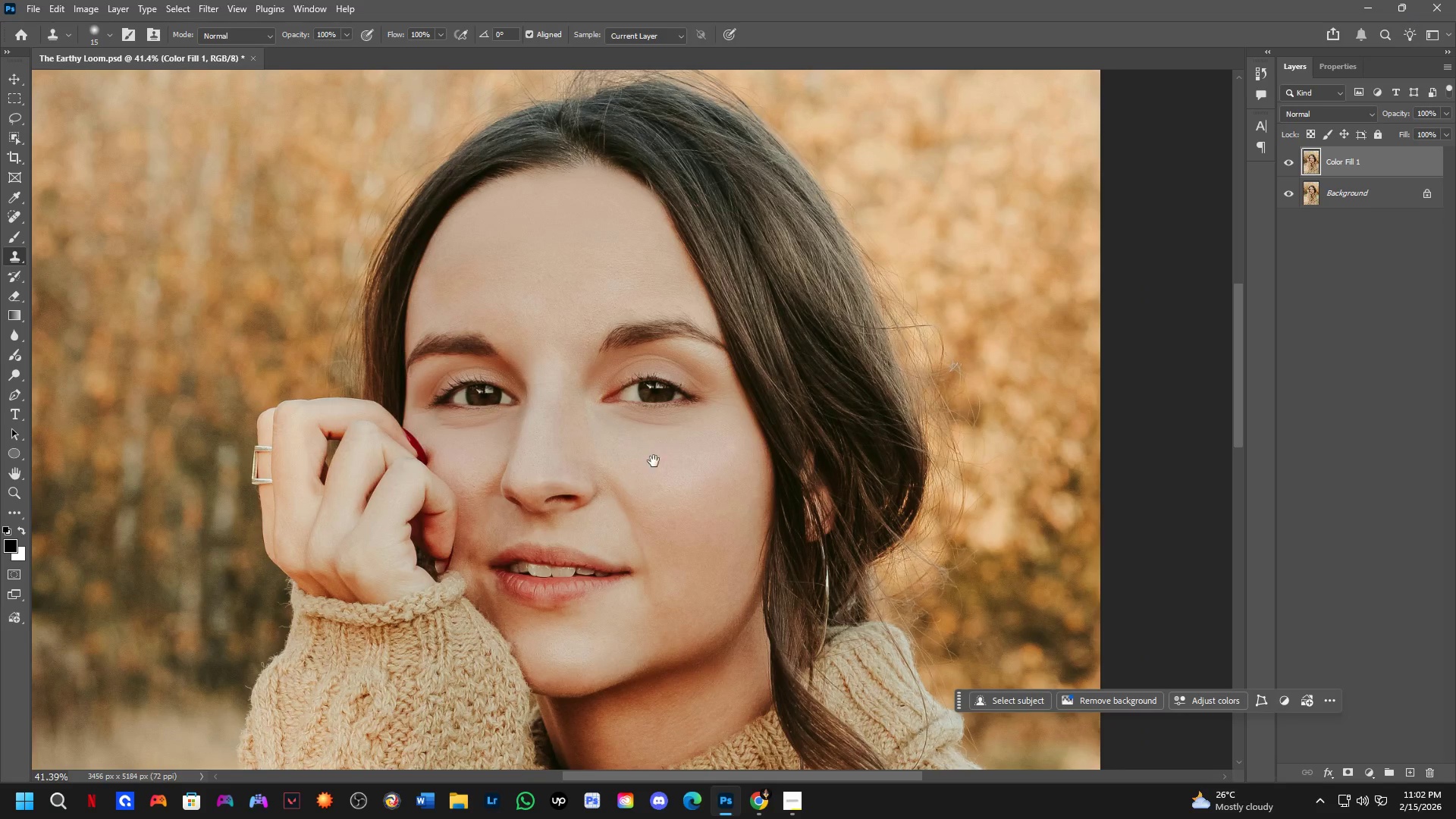 
hold_key(key=Space, duration=0.7)
 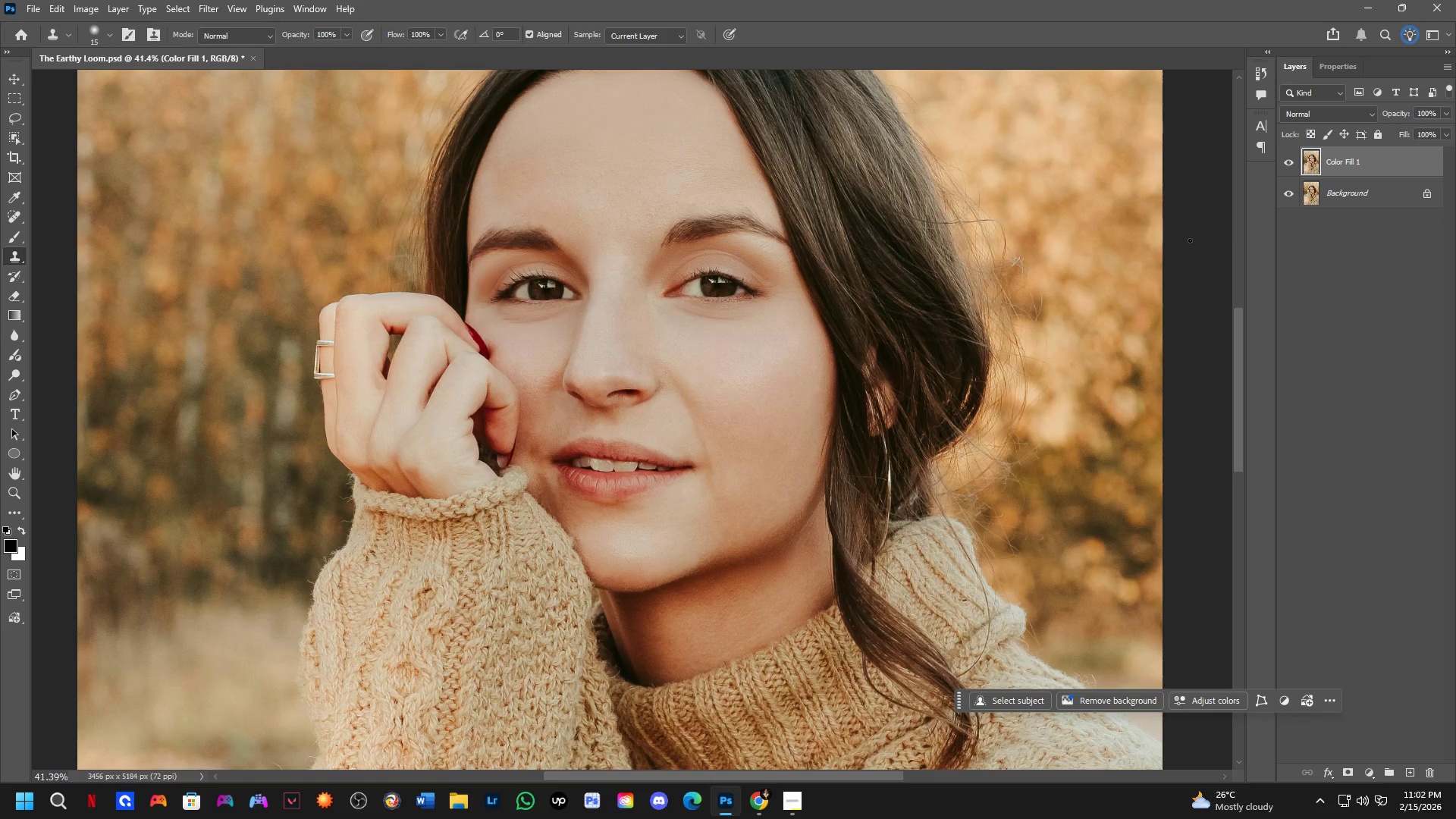 
left_click_drag(start_coordinate=[504, 466], to_coordinate=[566, 336])
 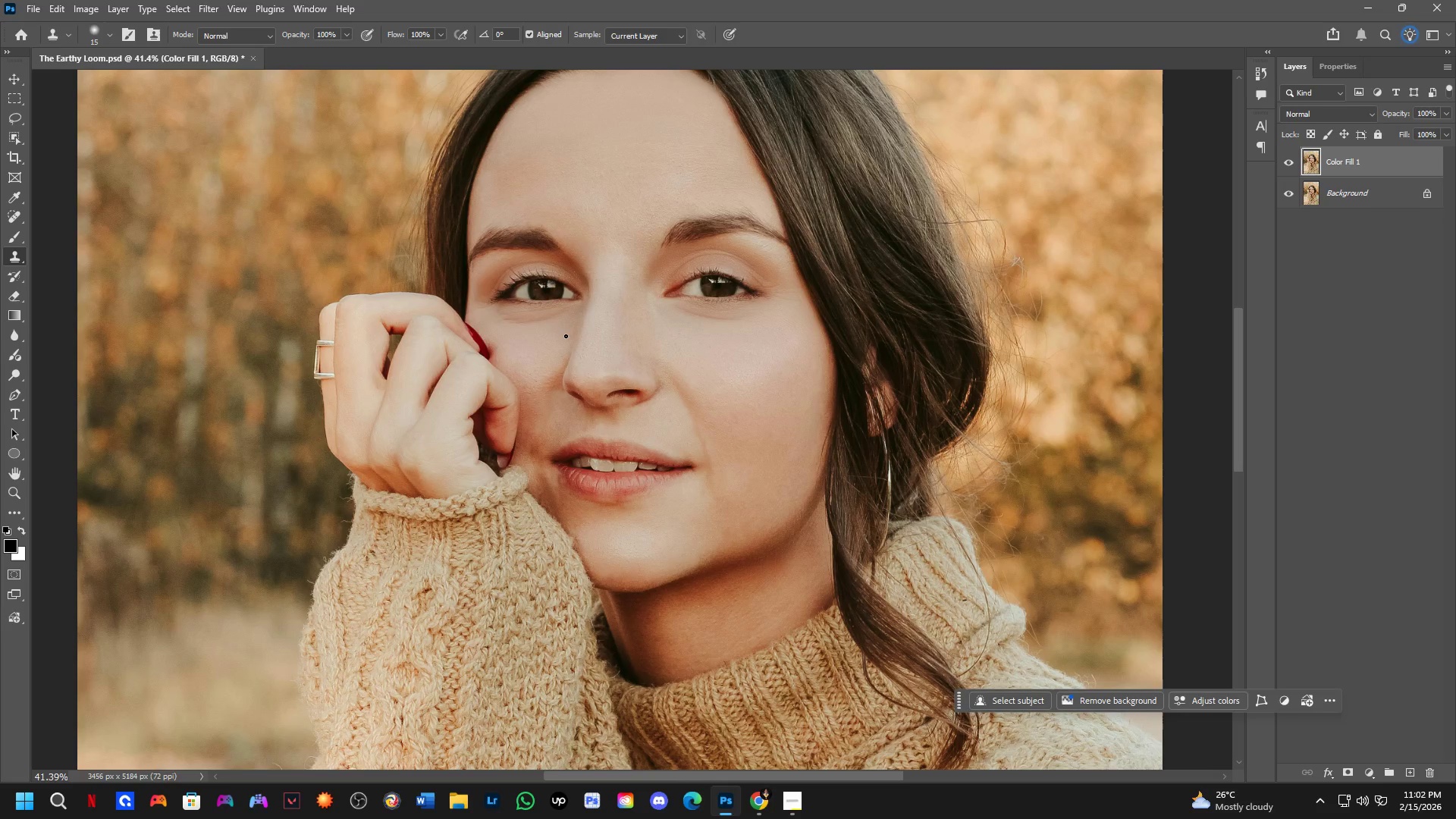 
hold_key(key=Space, duration=5.42)
 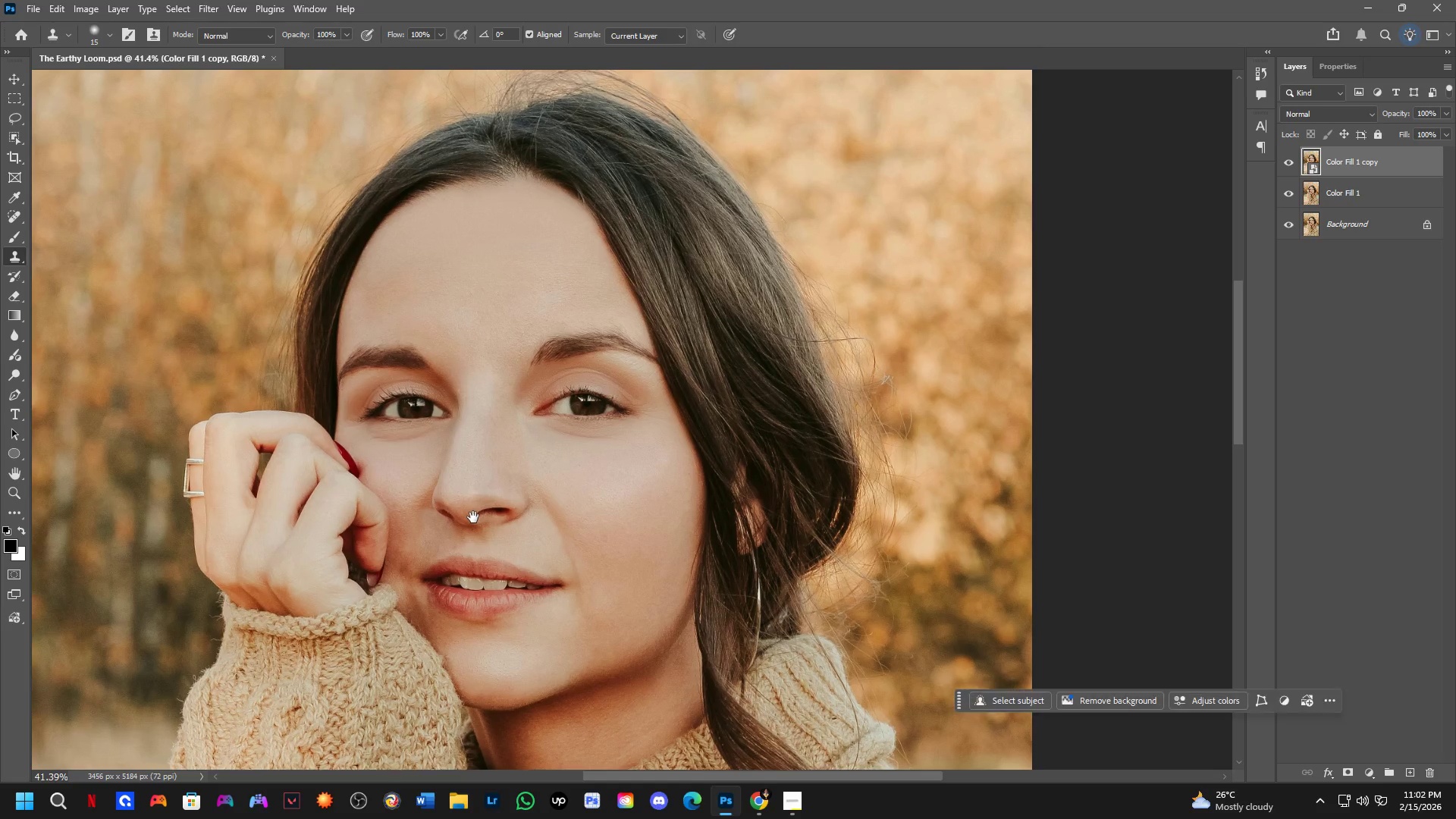 
key(Control+J)
 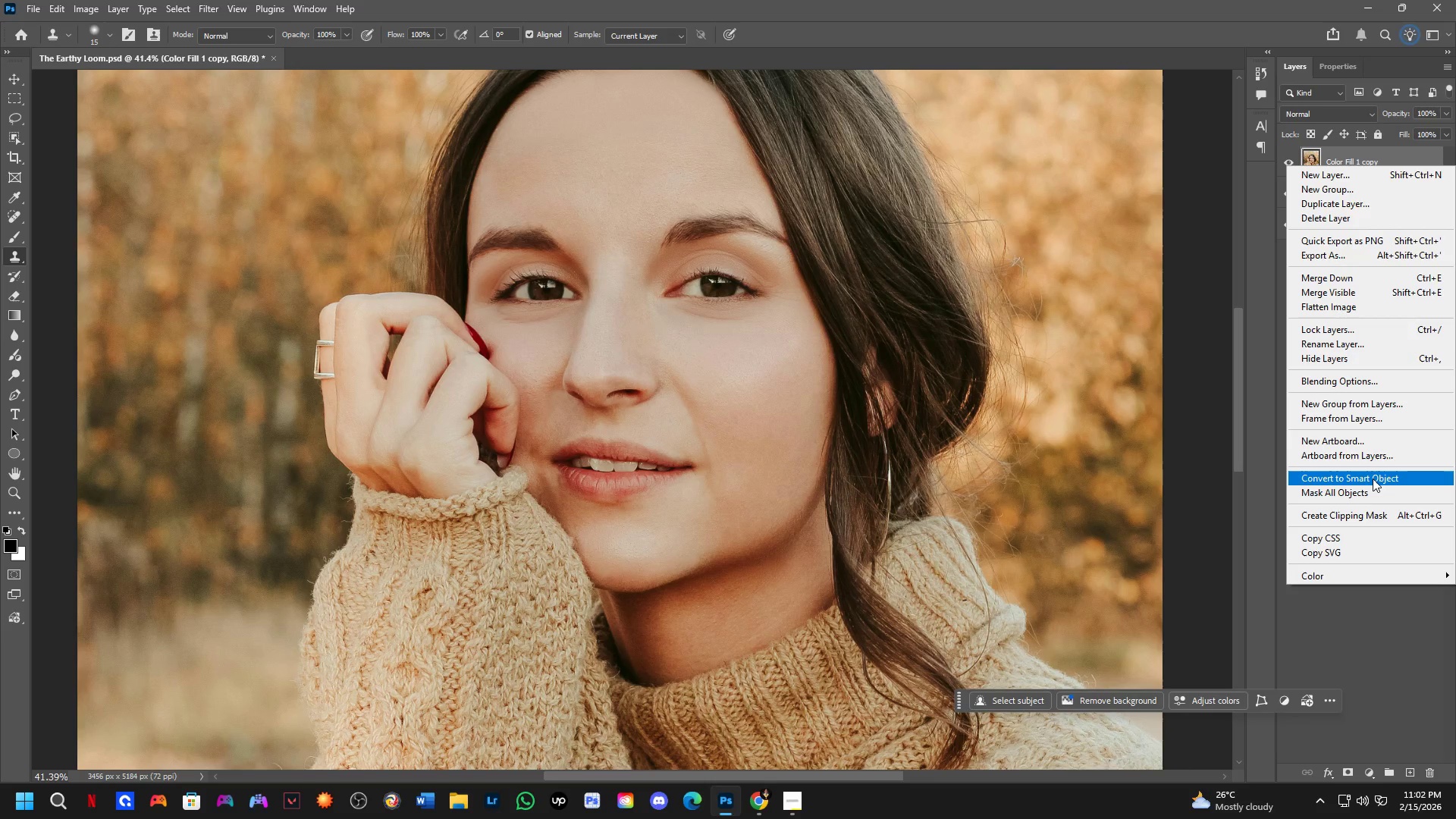 
hold_key(key=Space, duration=0.5)
 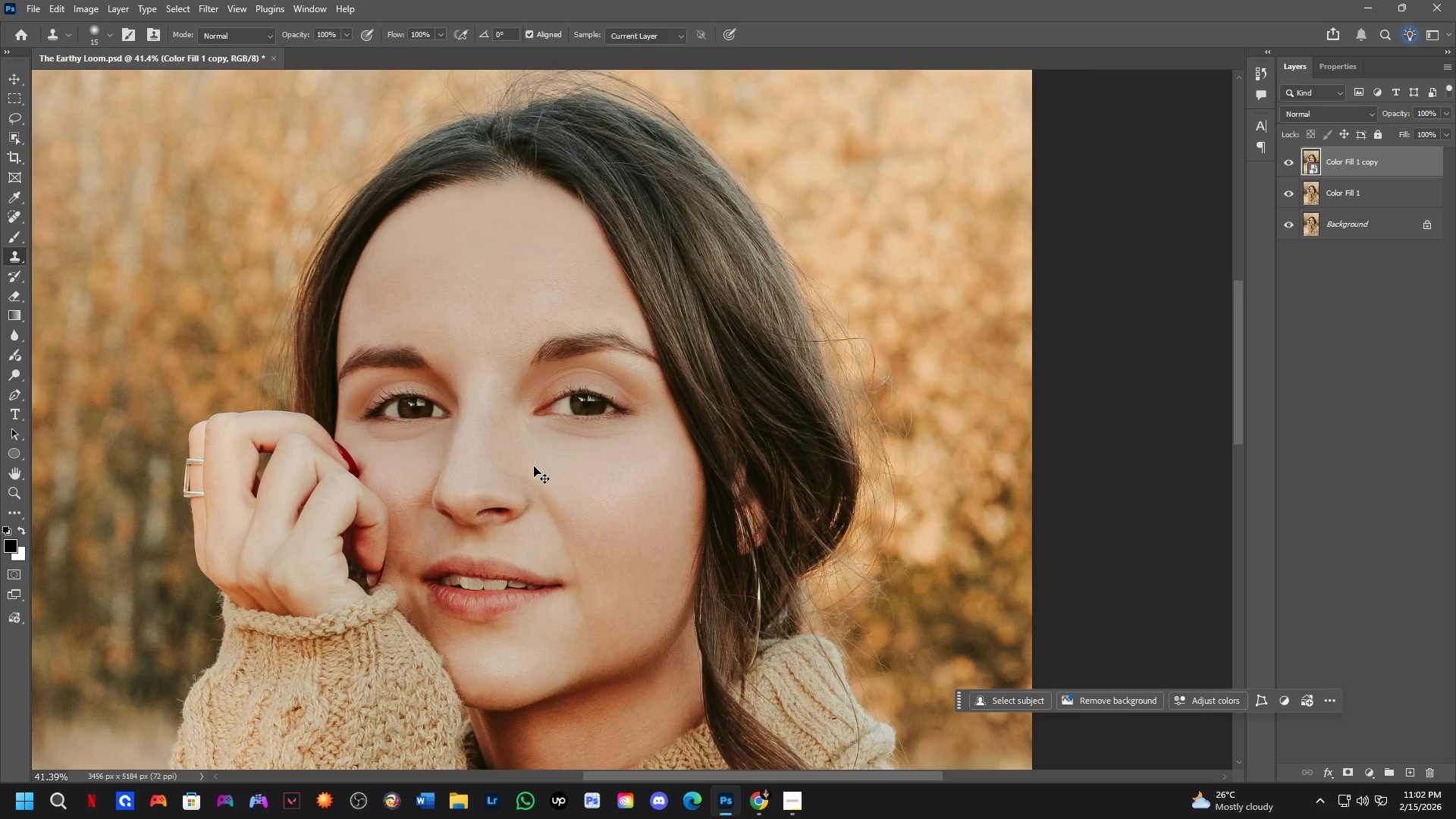 
left_click_drag(start_coordinate=[604, 399], to_coordinate=[473, 517])
 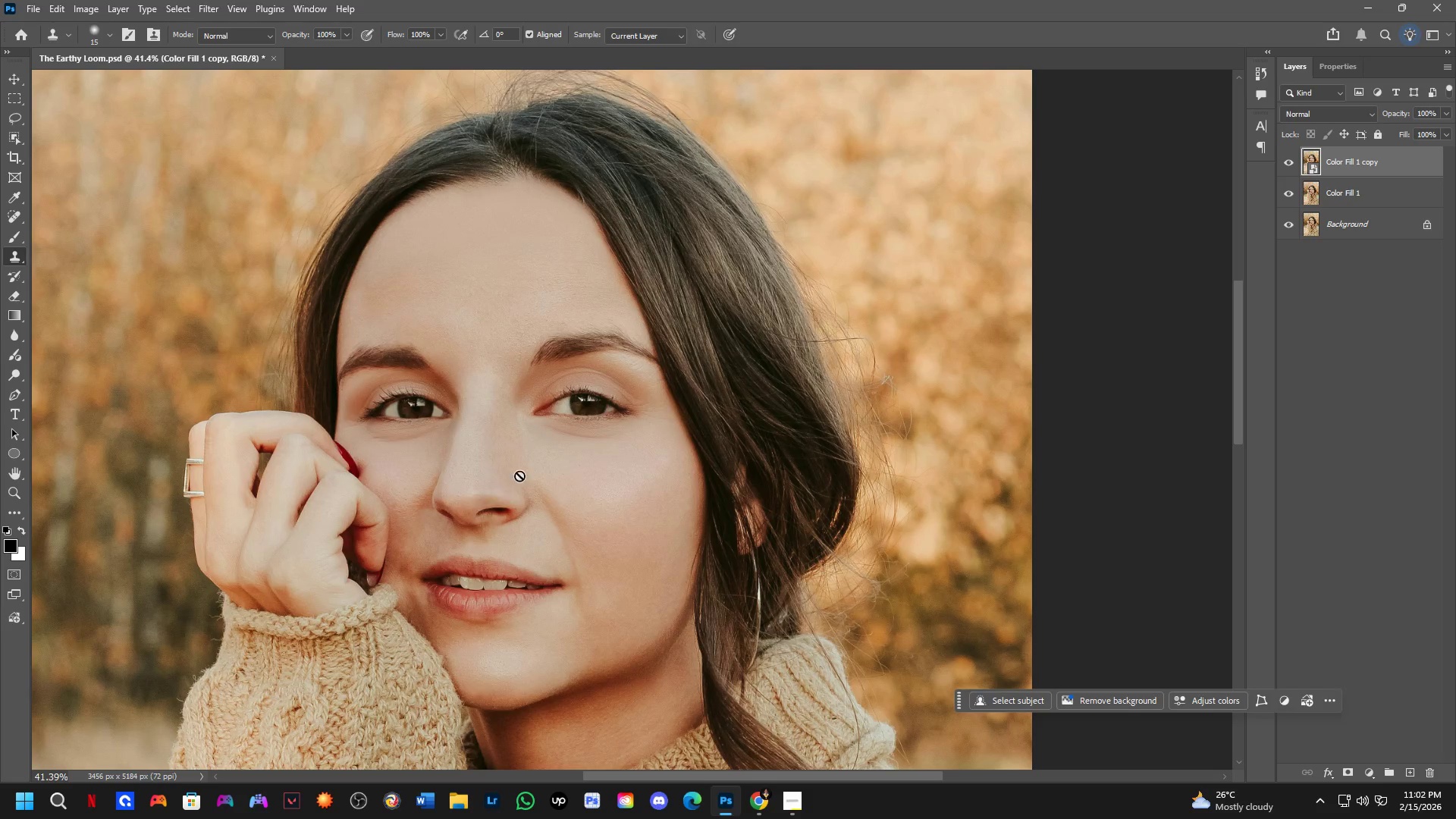 
key(Control+Shift+A)
 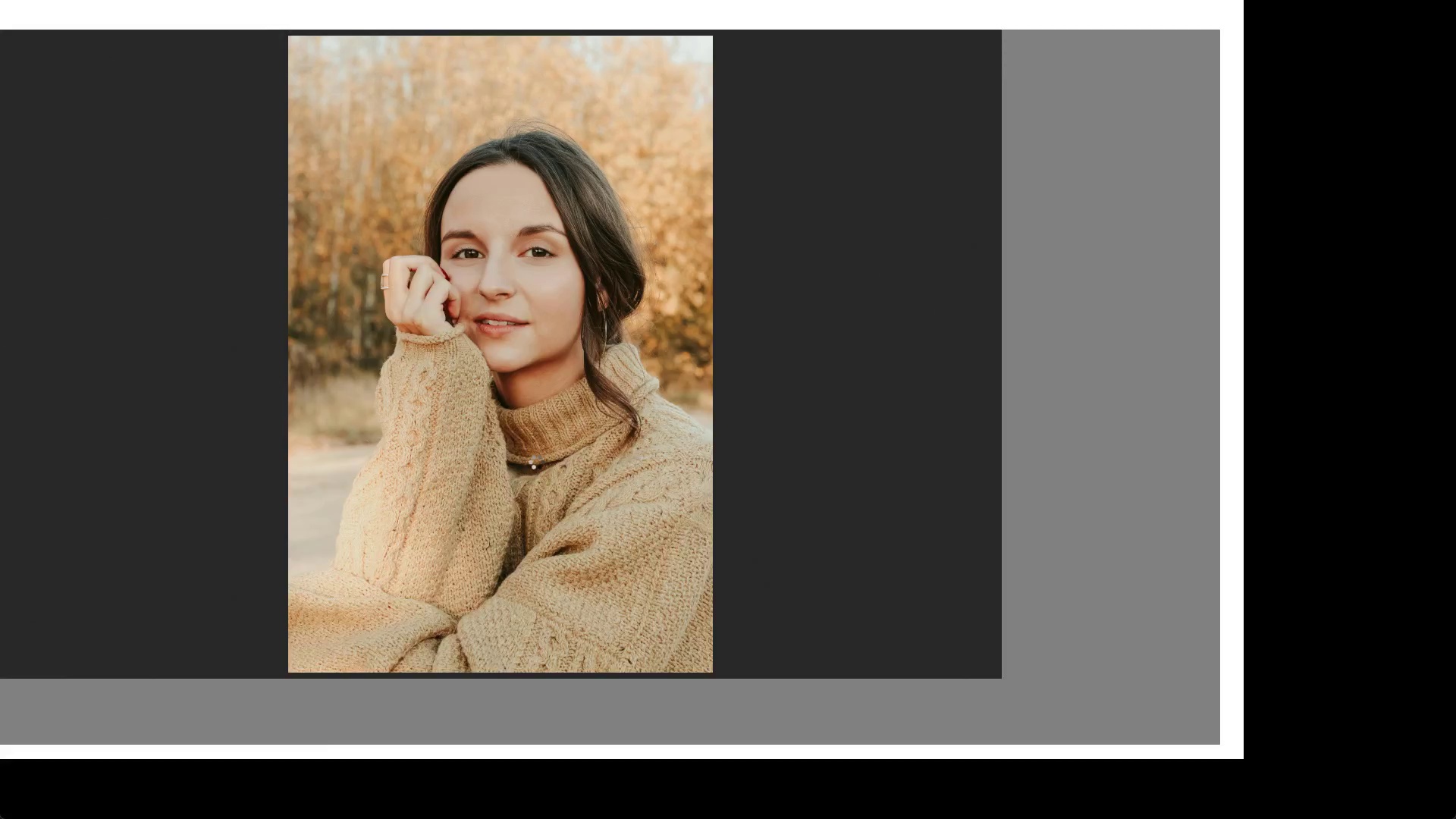 
left_click_drag(start_coordinate=[618, 203], to_coordinate=[791, 192])
 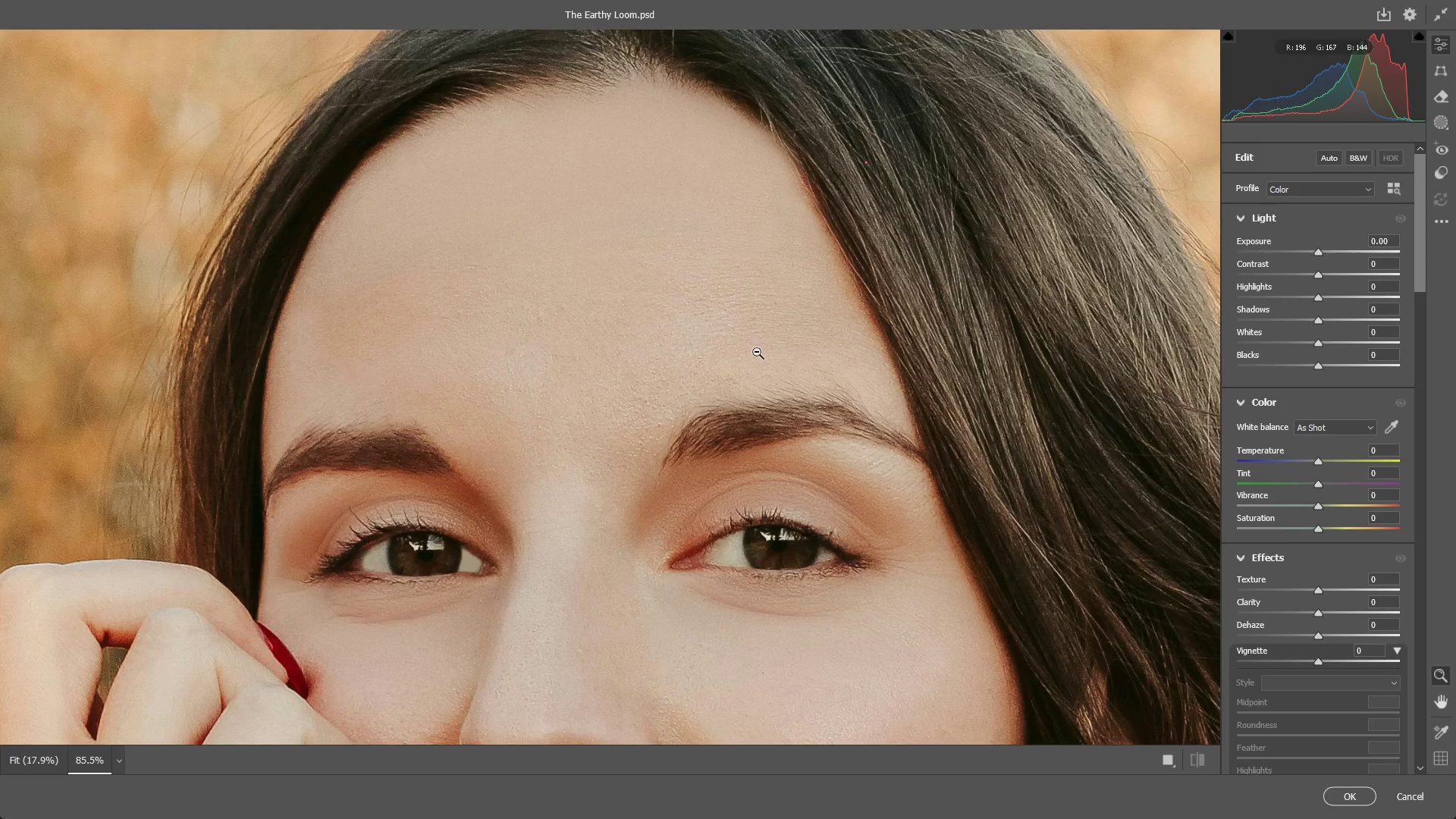 
hold_key(key=Space, duration=0.59)
 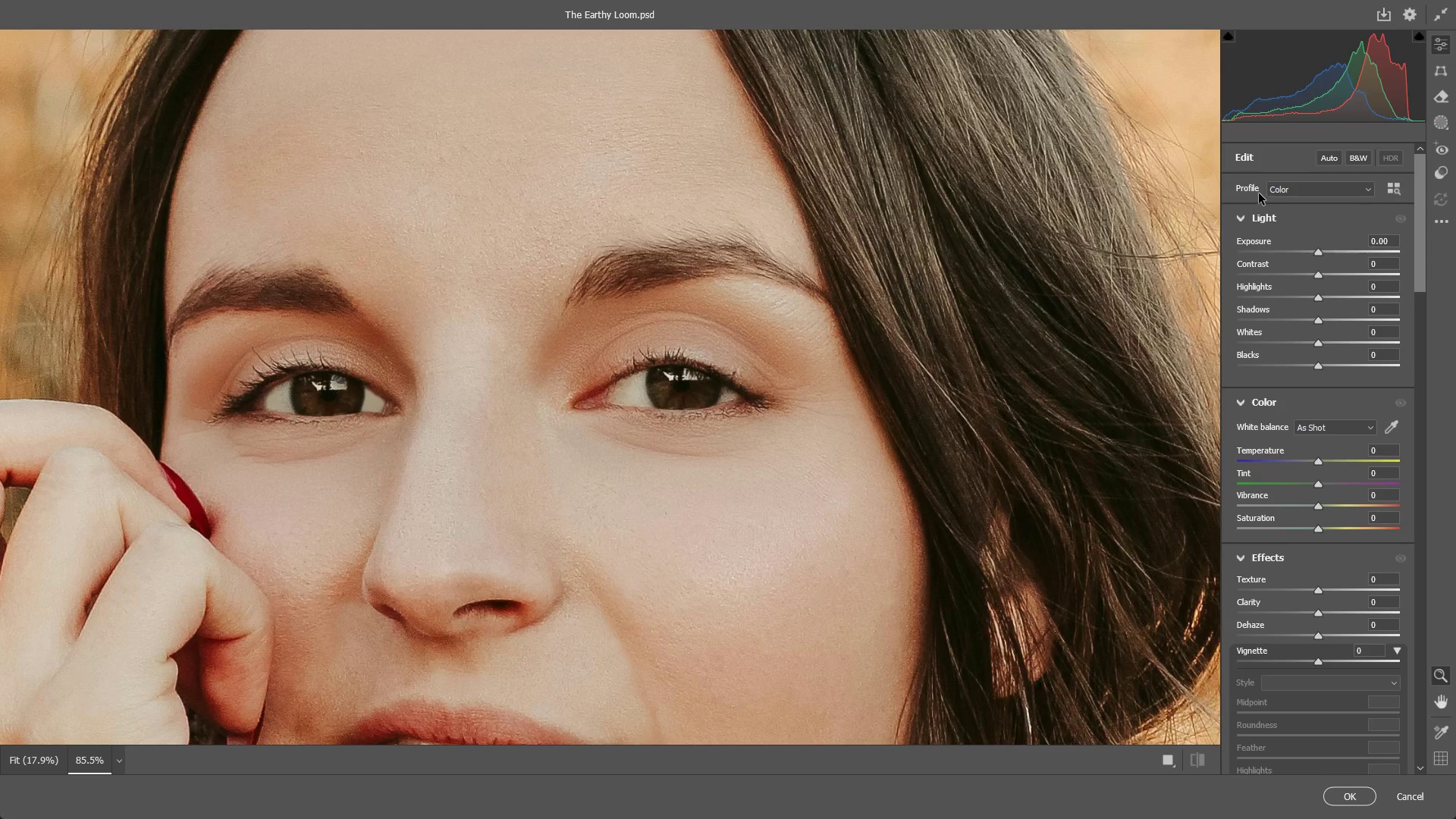 
left_click_drag(start_coordinate=[619, 541], to_coordinate=[522, 381])
 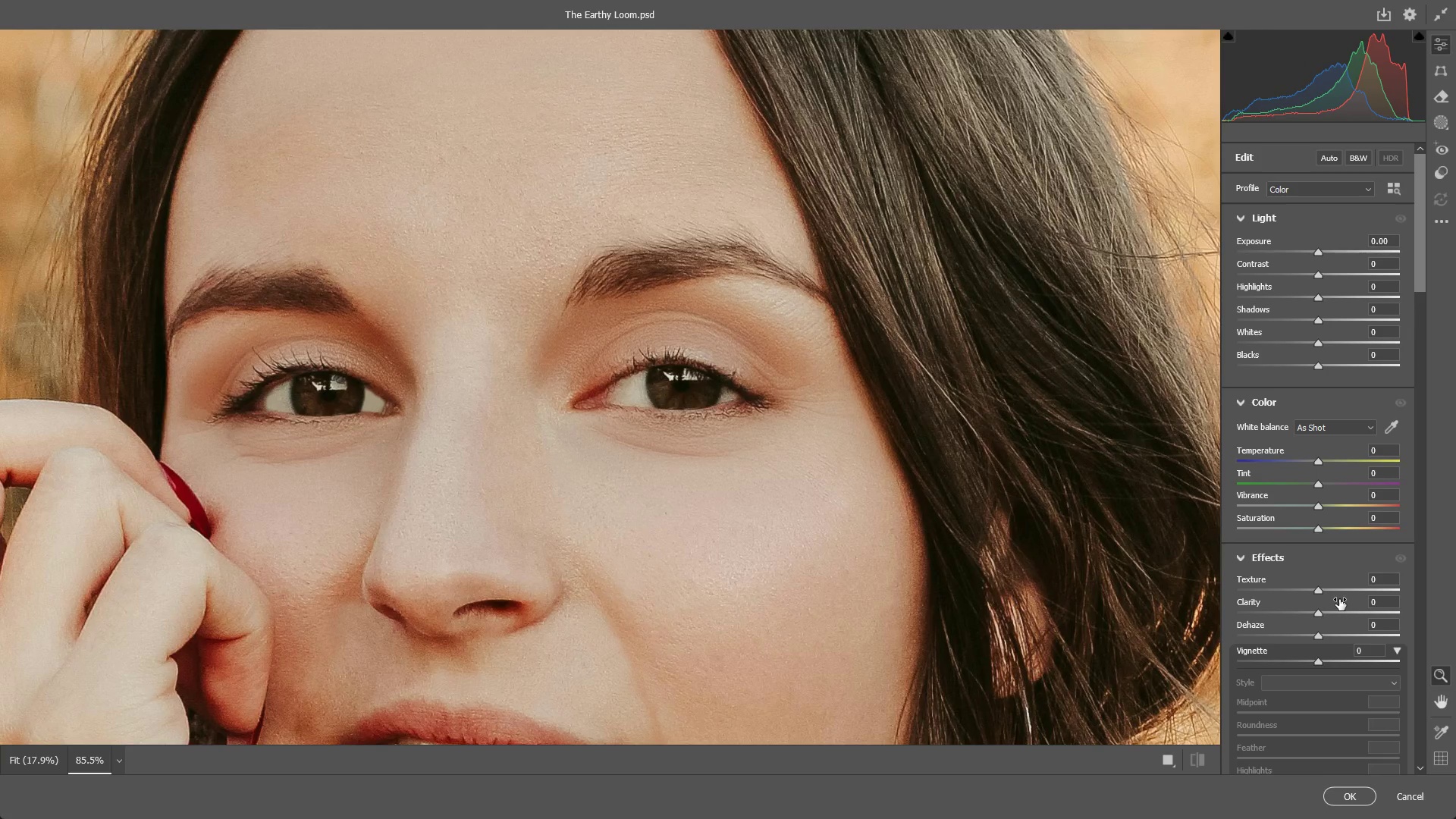 
scroll: coordinate [1337, 588], scroll_direction: down, amount: 19.0
 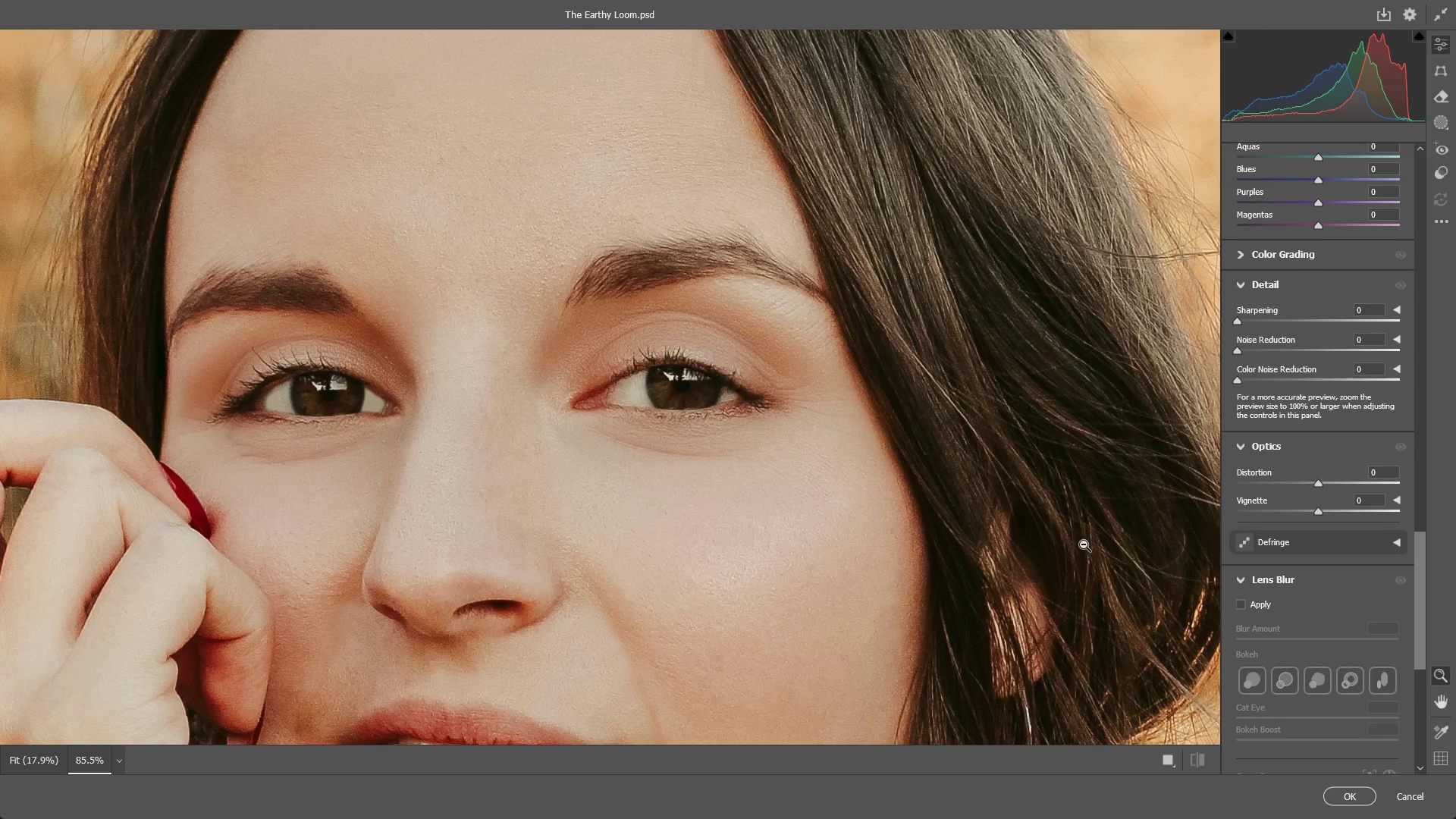 
left_click_drag(start_coordinate=[846, 499], to_coordinate=[946, 500])
 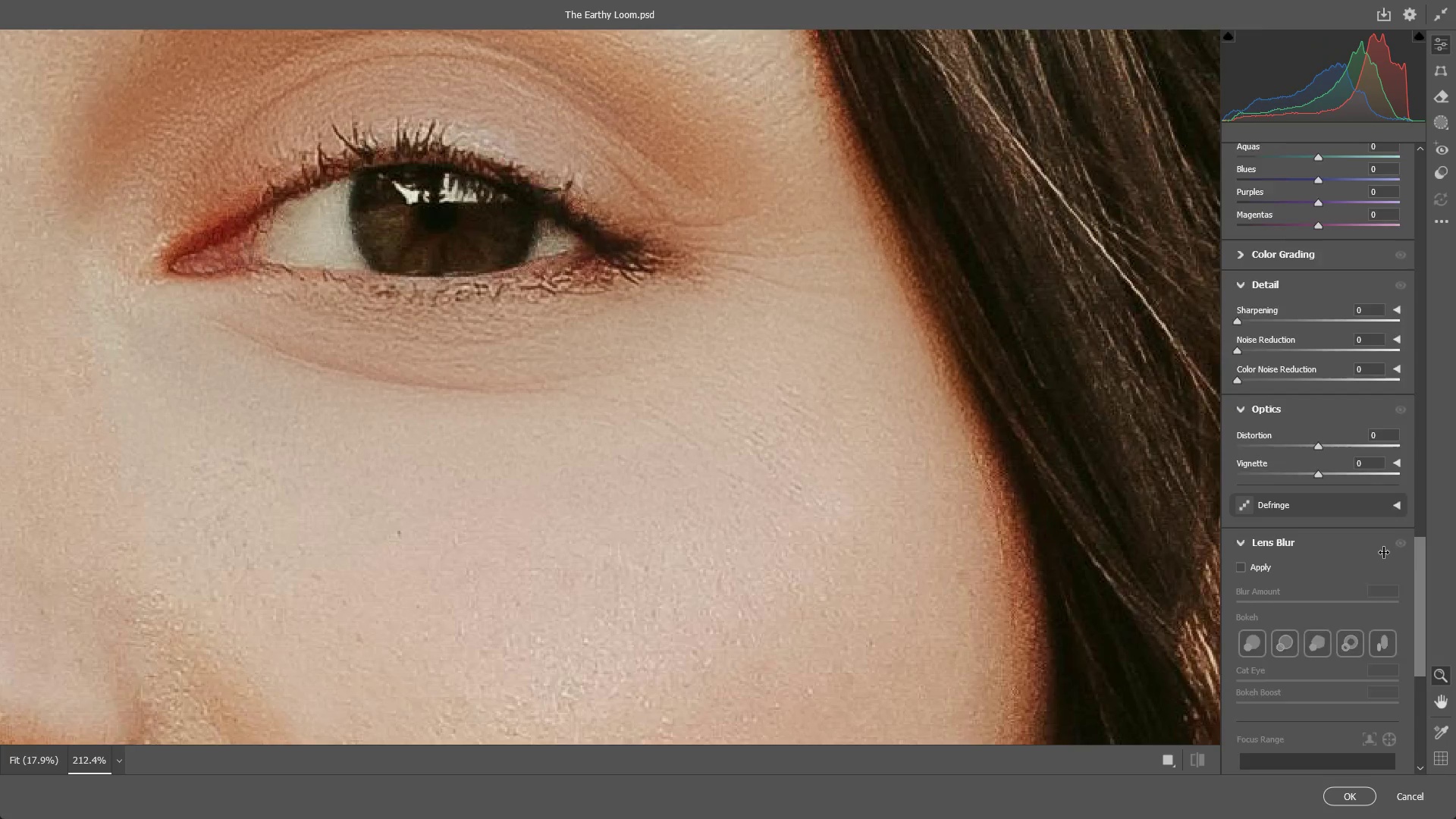 
scroll: coordinate [1345, 595], scroll_direction: down, amount: 11.0
 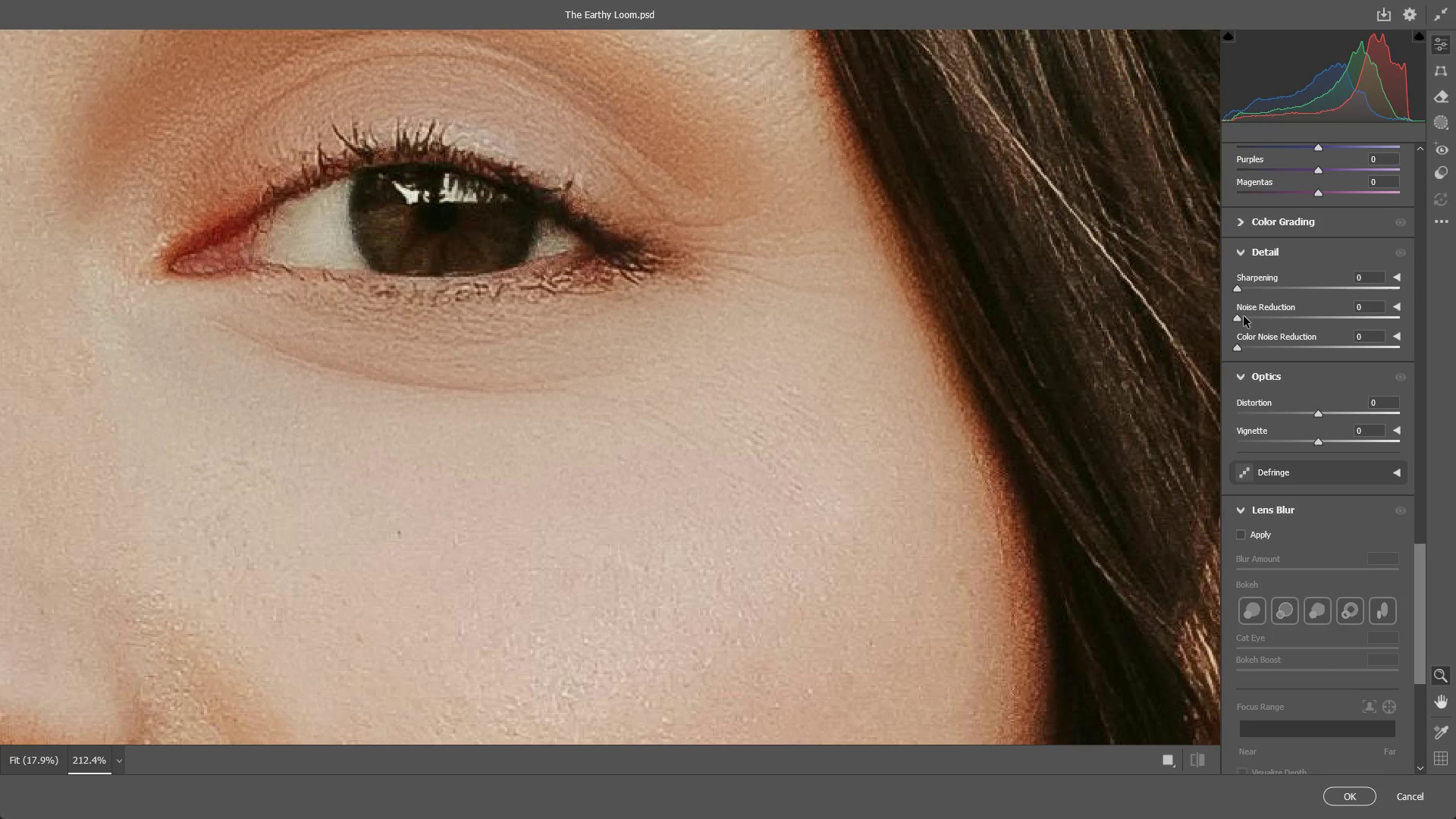 
left_click_drag(start_coordinate=[1238, 321], to_coordinate=[1309, 318])
 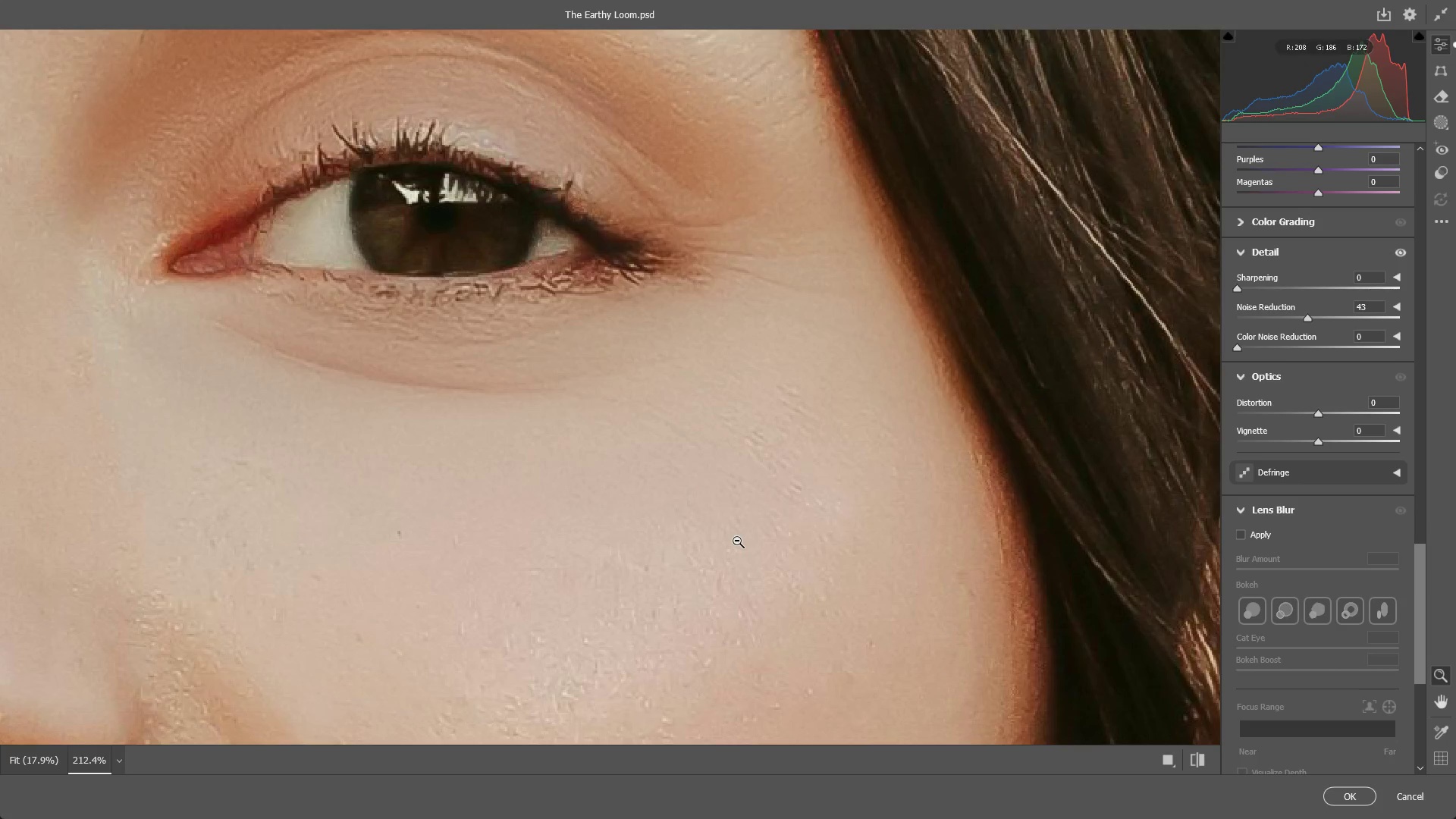 
left_click_drag(start_coordinate=[737, 541], to_coordinate=[622, 543])
 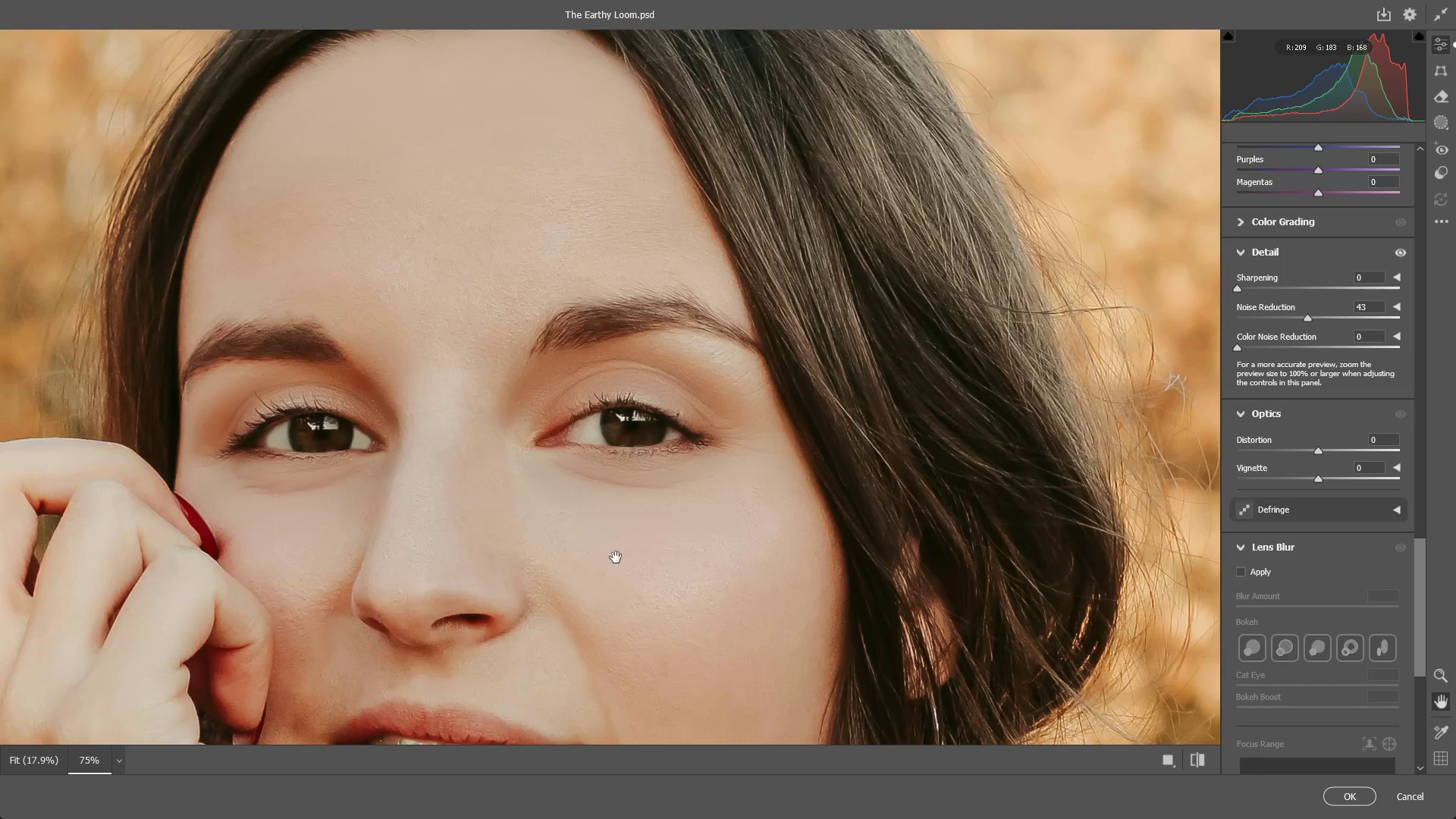 
hold_key(key=Space, duration=1.03)
 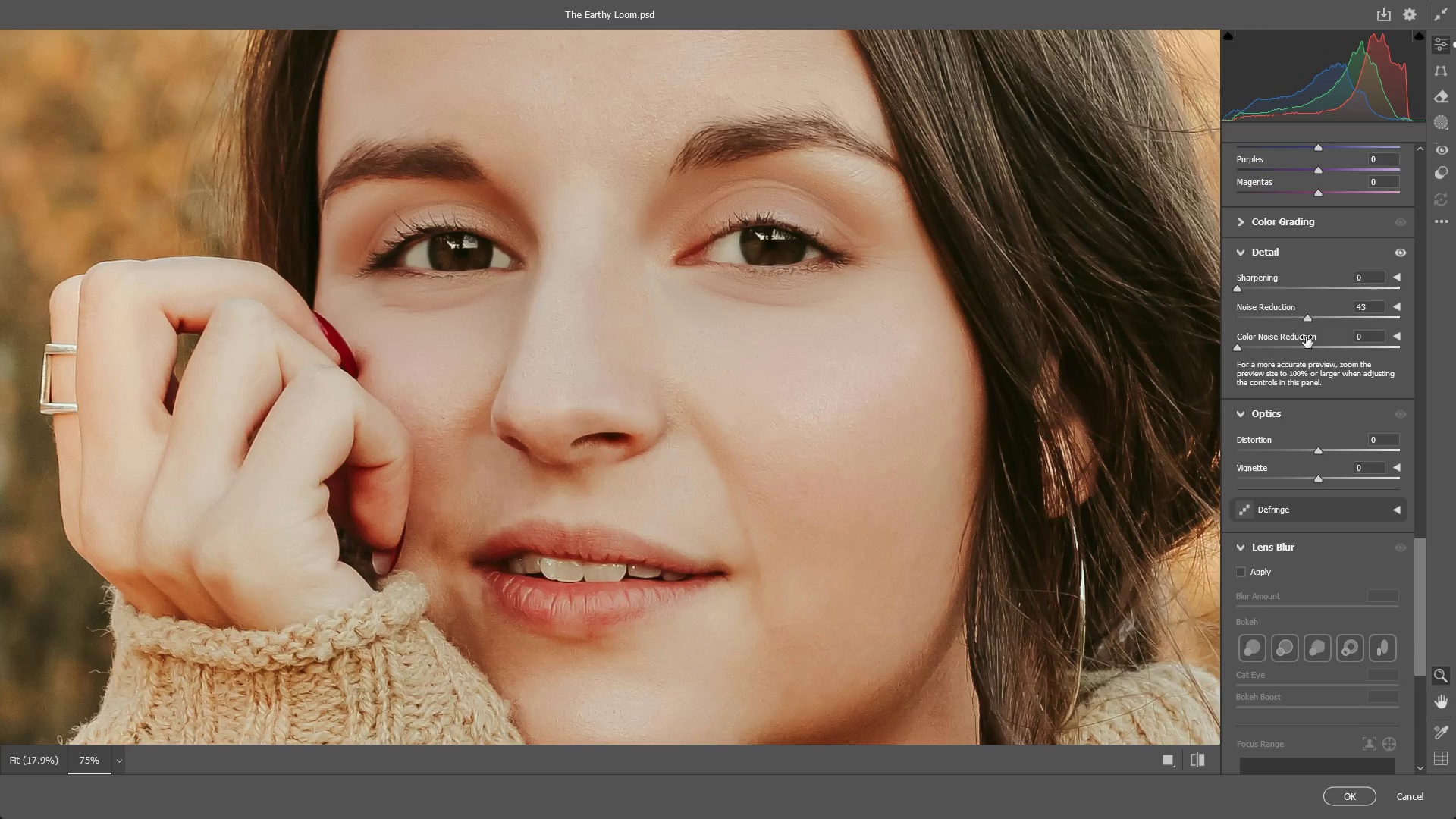 
left_click_drag(start_coordinate=[439, 471], to_coordinate=[579, 290])
 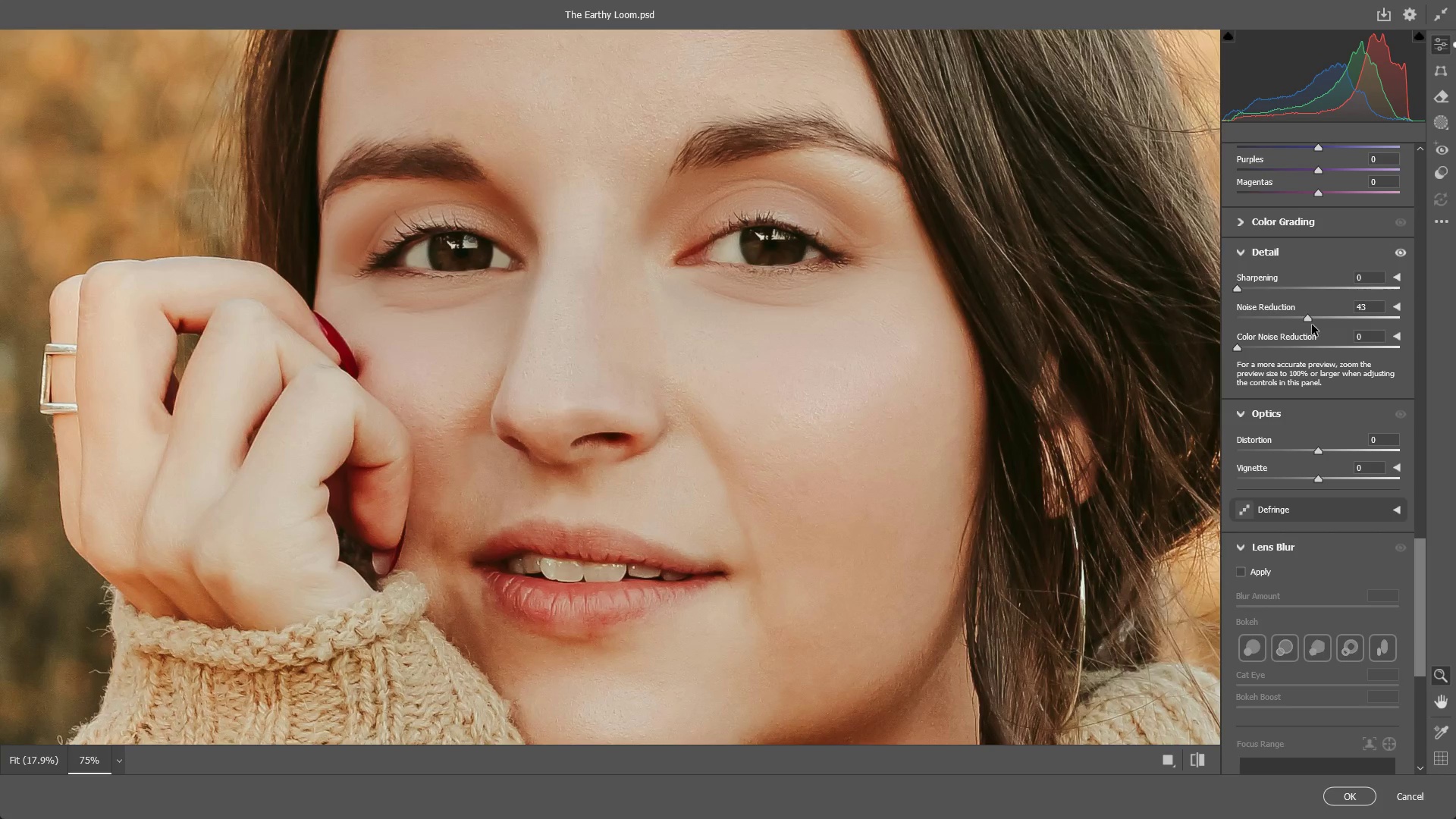 
left_click_drag(start_coordinate=[1312, 320], to_coordinate=[1290, 318])
 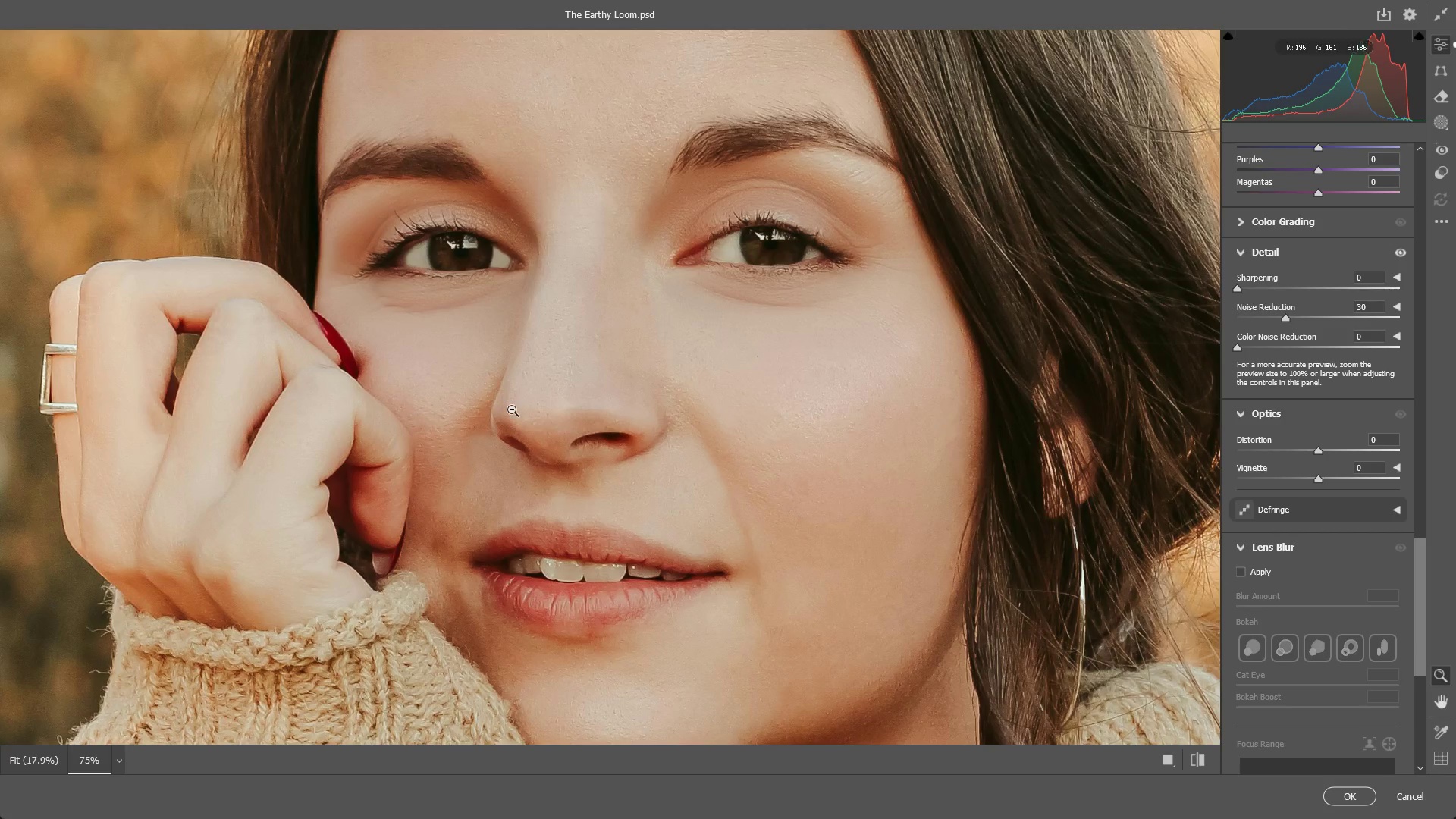 
left_click_drag(start_coordinate=[510, 409], to_coordinate=[538, 406])
 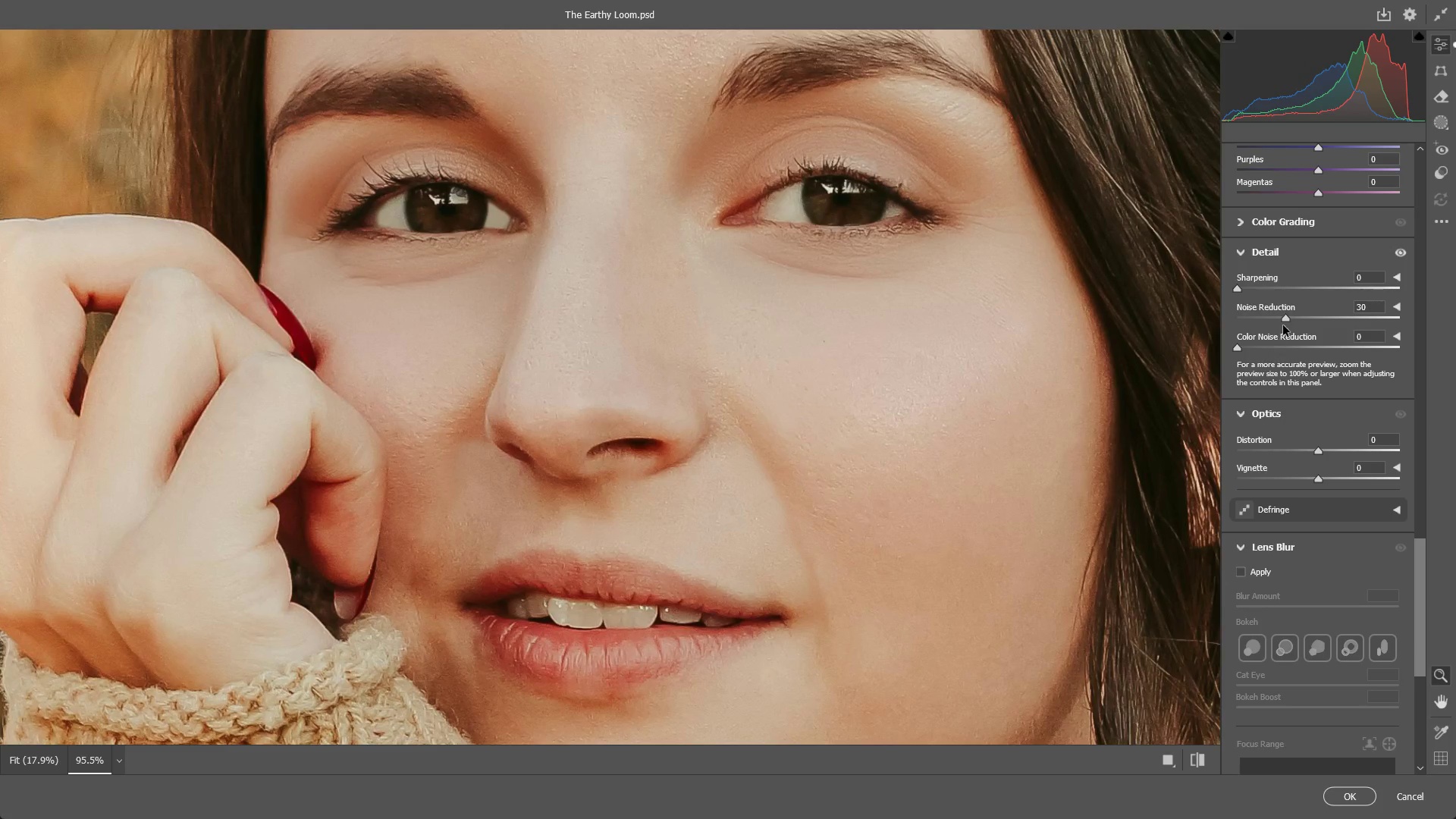 
left_click_drag(start_coordinate=[1289, 316], to_coordinate=[1420, 311])
 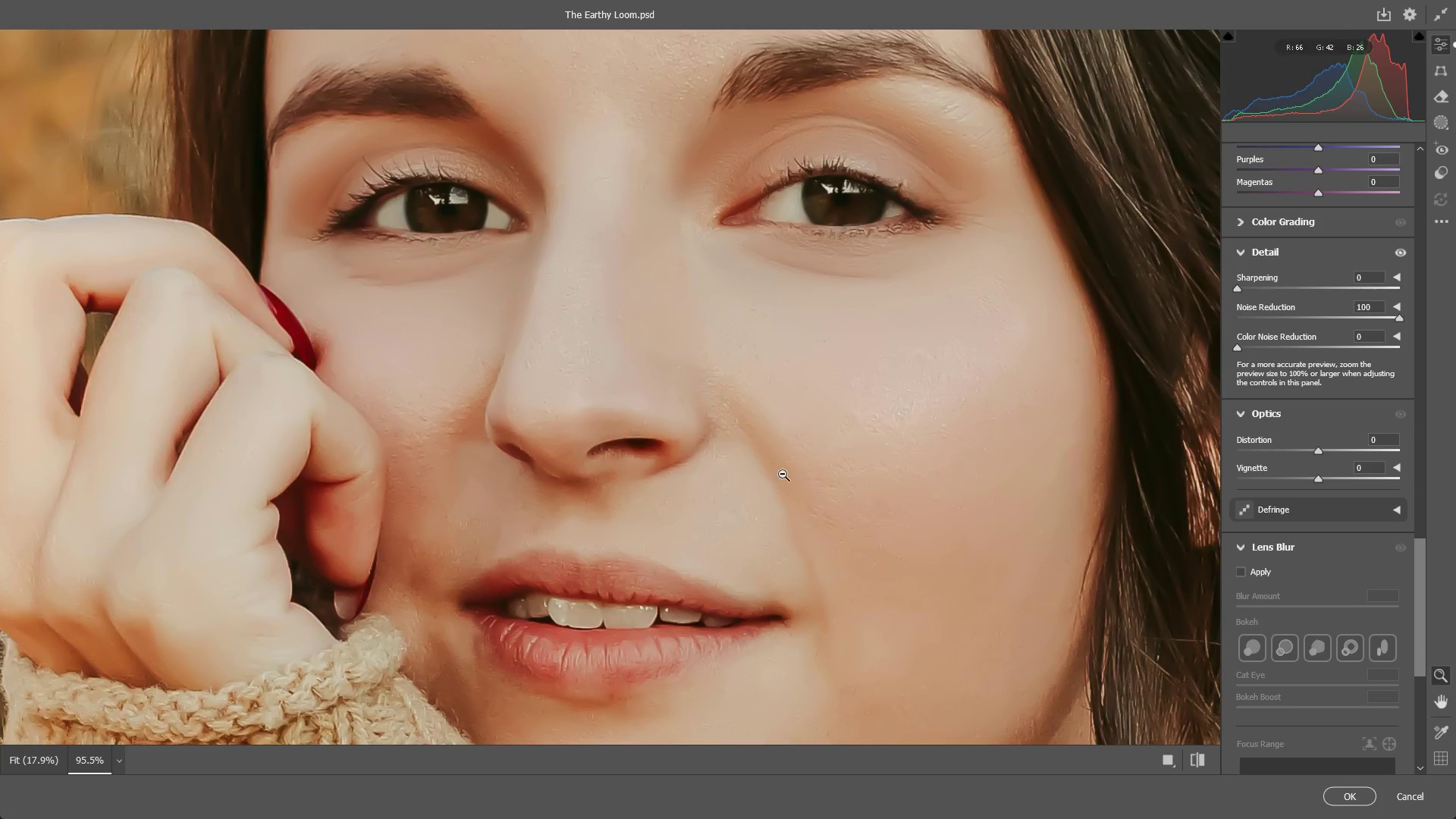 
left_click_drag(start_coordinate=[782, 474], to_coordinate=[697, 484])
 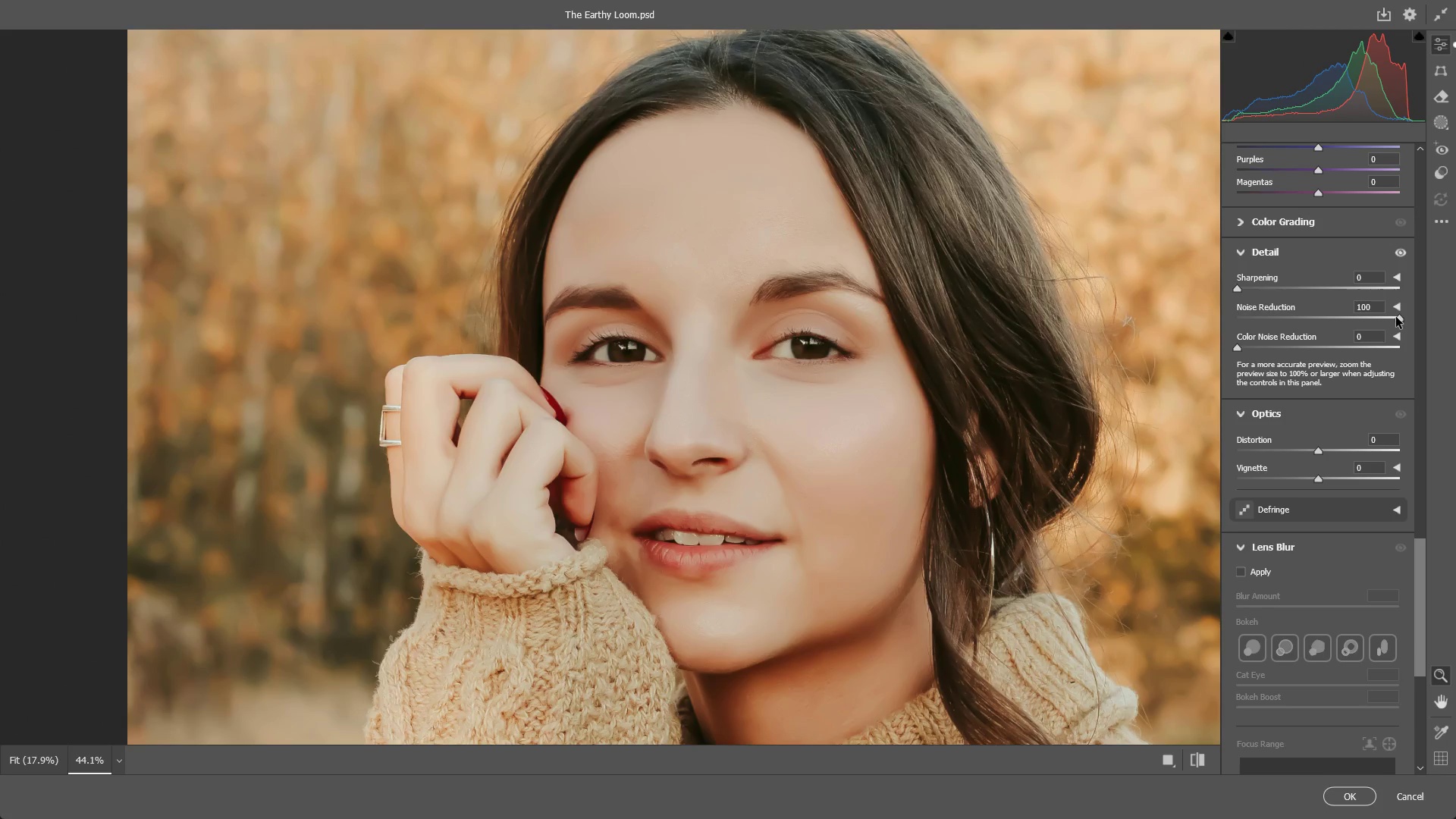 
left_click_drag(start_coordinate=[1400, 318], to_coordinate=[1455, 338])
 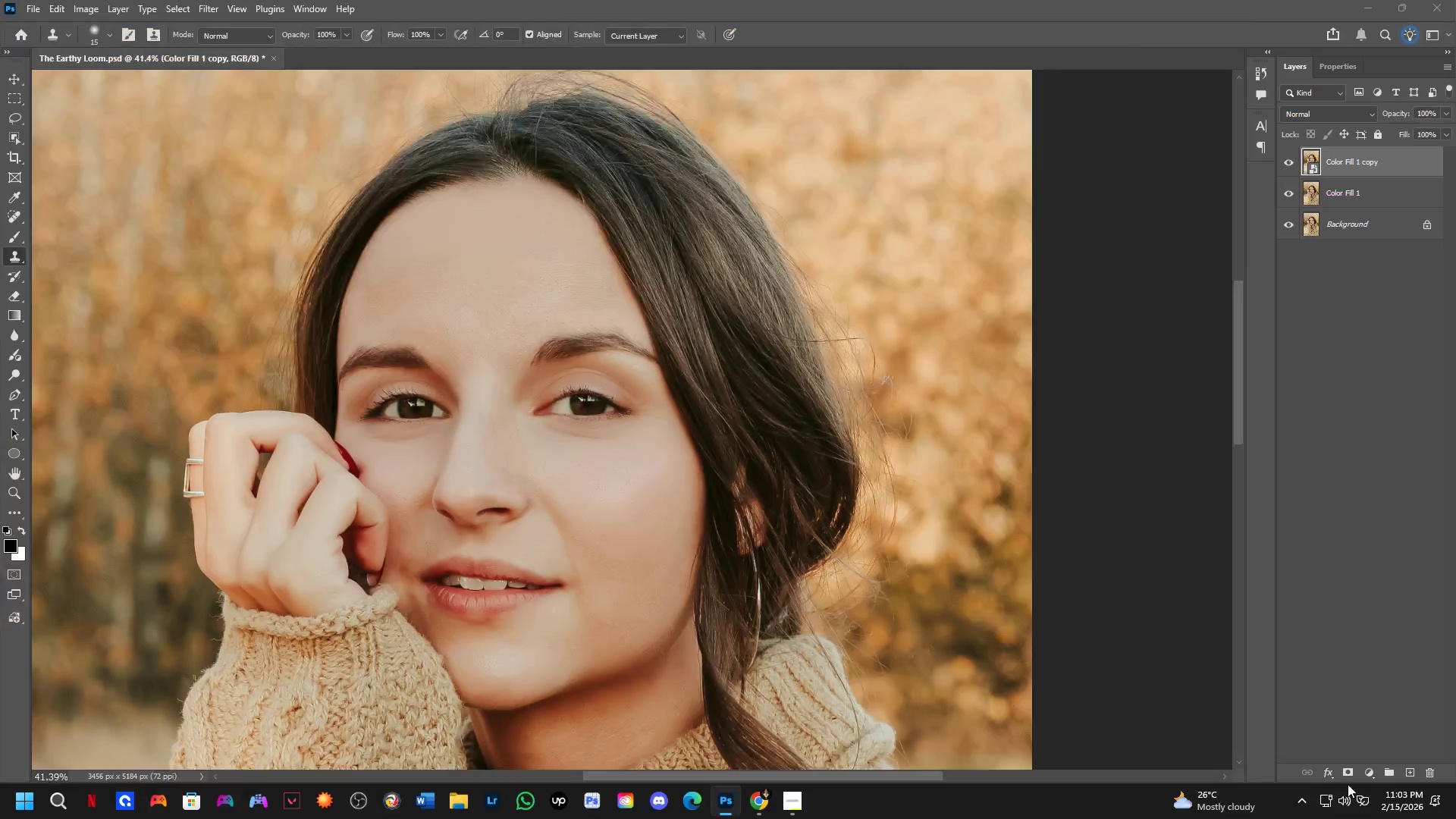 
hold_key(key=Space, duration=0.69)
 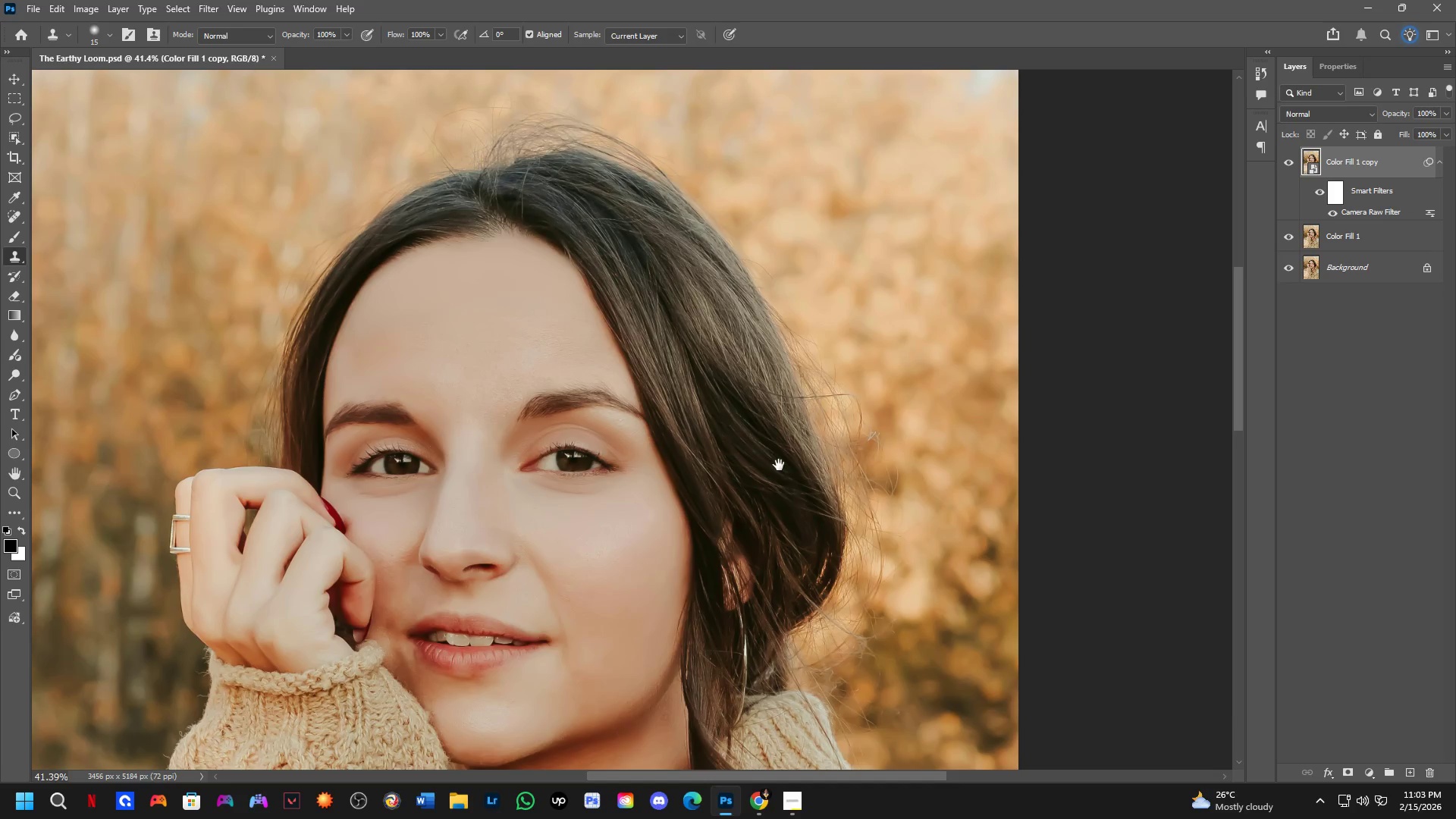 
left_click_drag(start_coordinate=[878, 438], to_coordinate=[863, 480])
 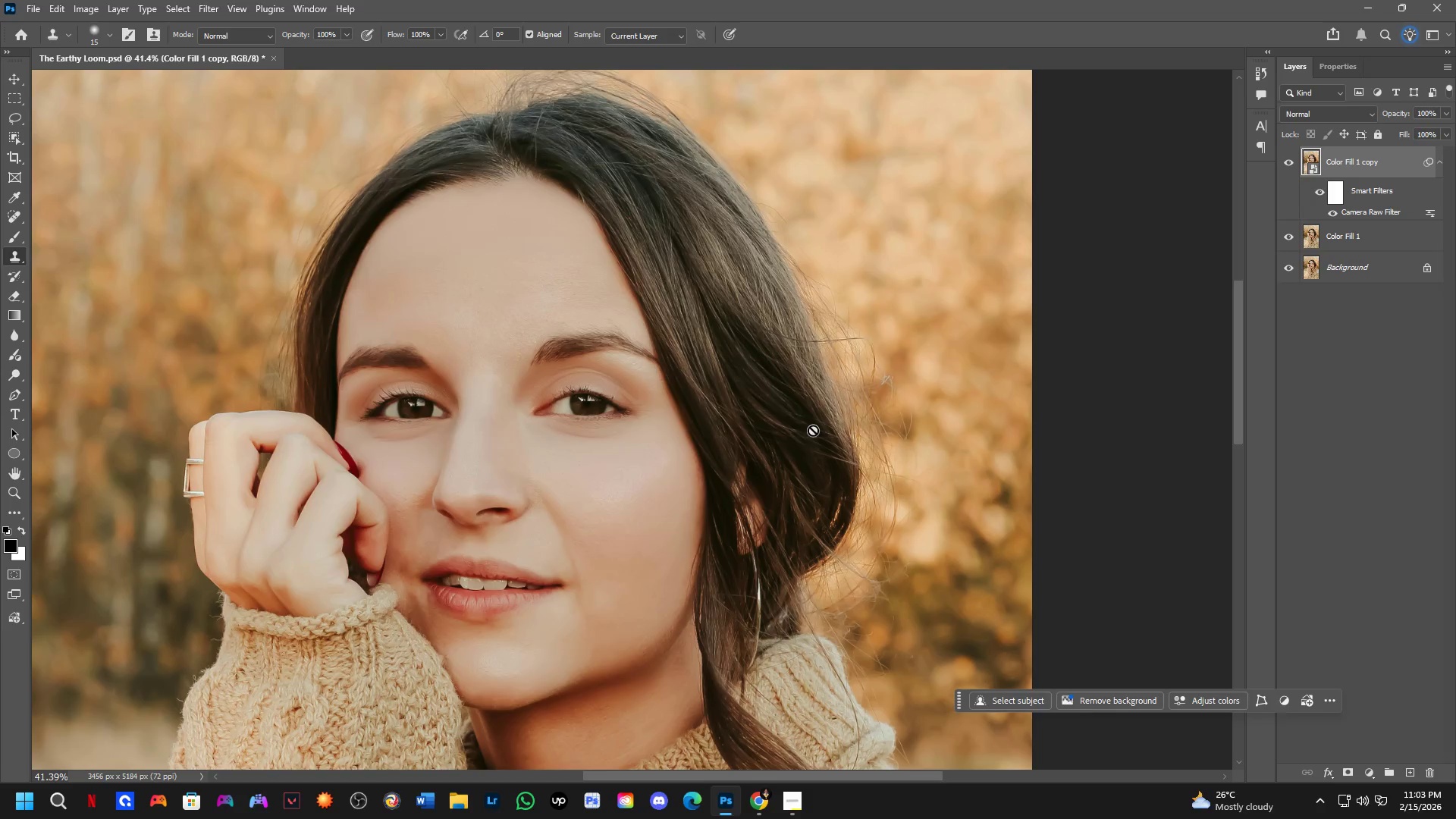 
hold_key(key=Space, duration=0.48)
 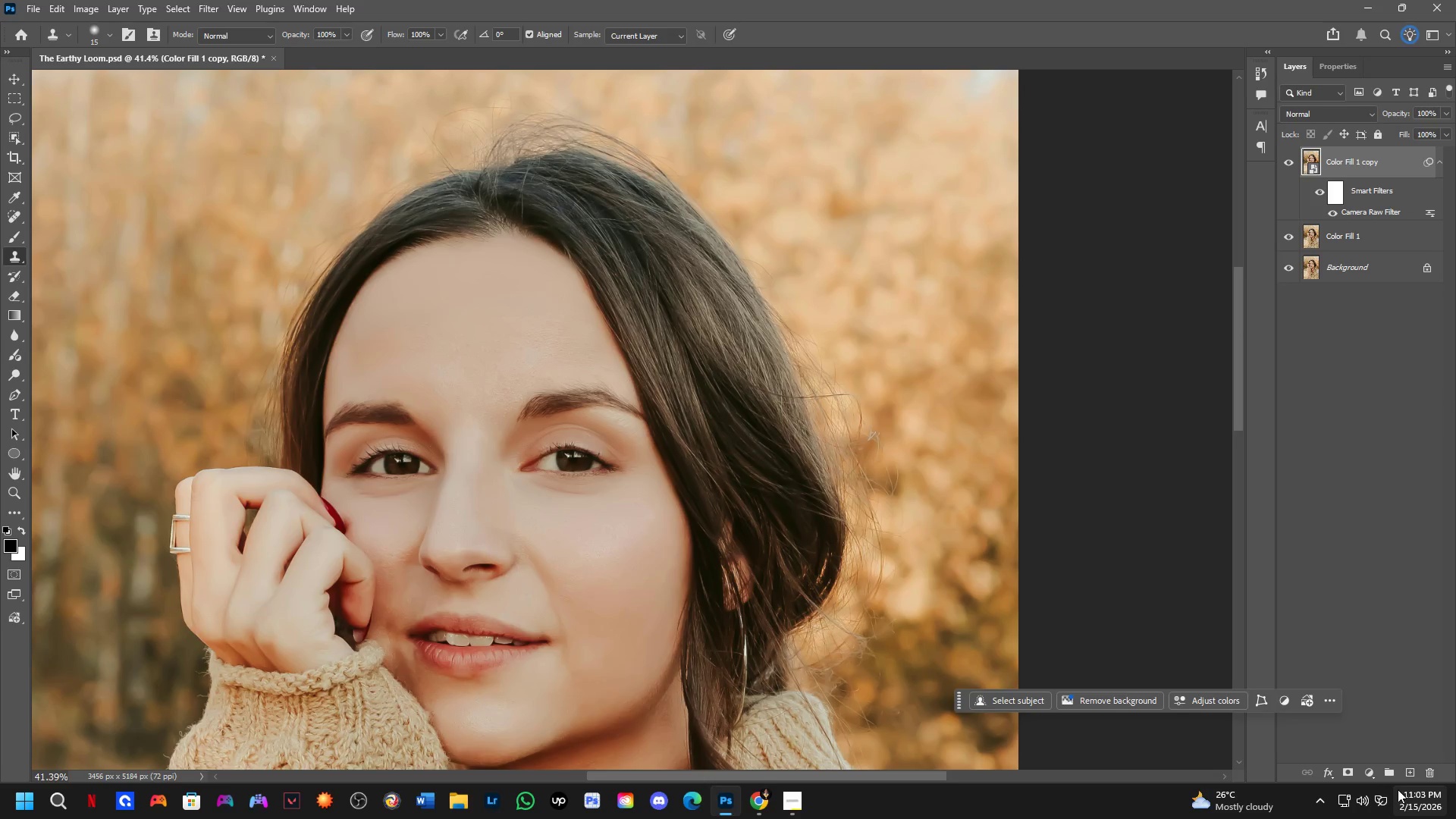 
left_click_drag(start_coordinate=[792, 409], to_coordinate=[779, 465])
 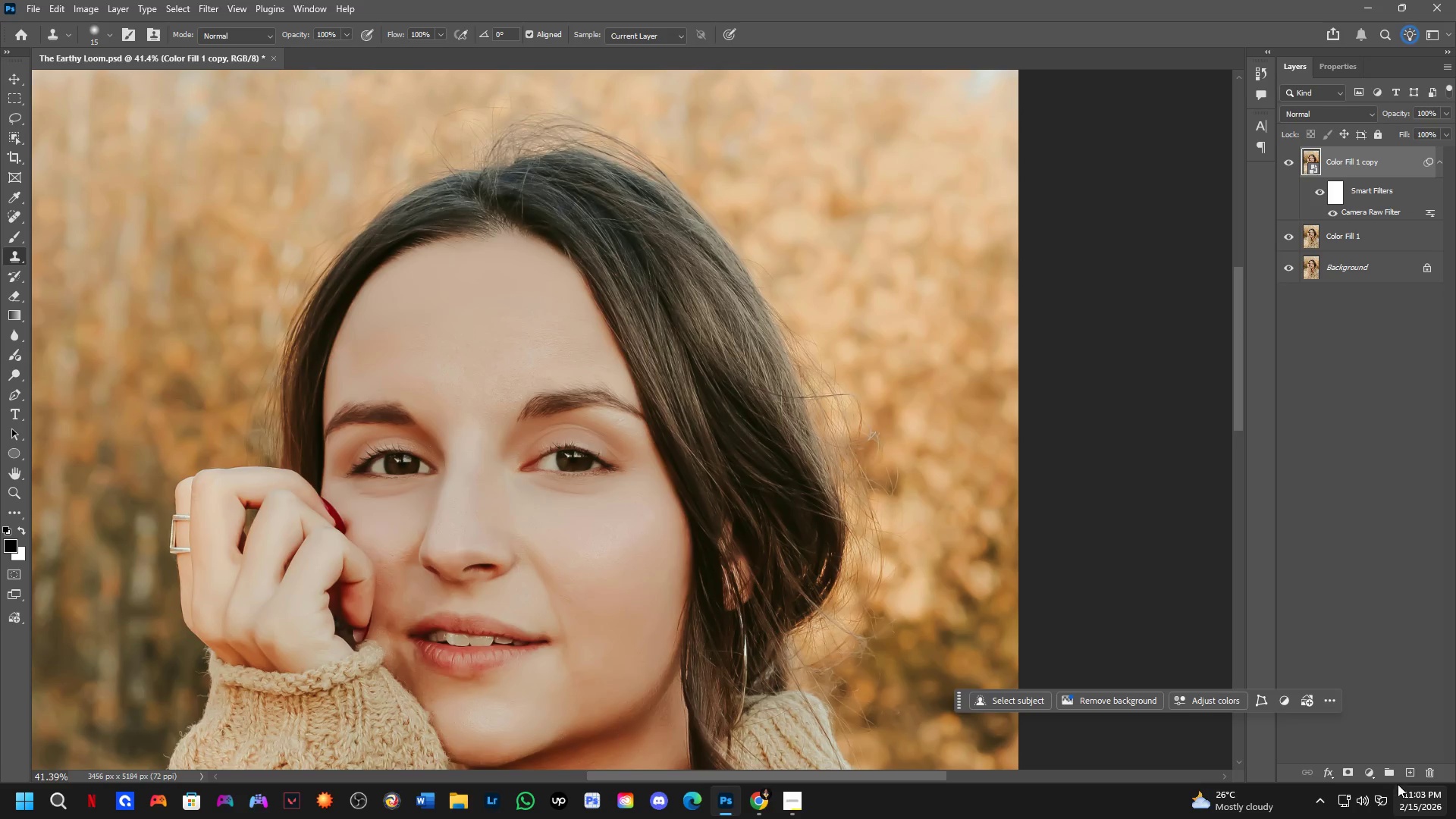 
left_click_drag(start_coordinate=[1406, 771], to_coordinate=[1407, 766])
 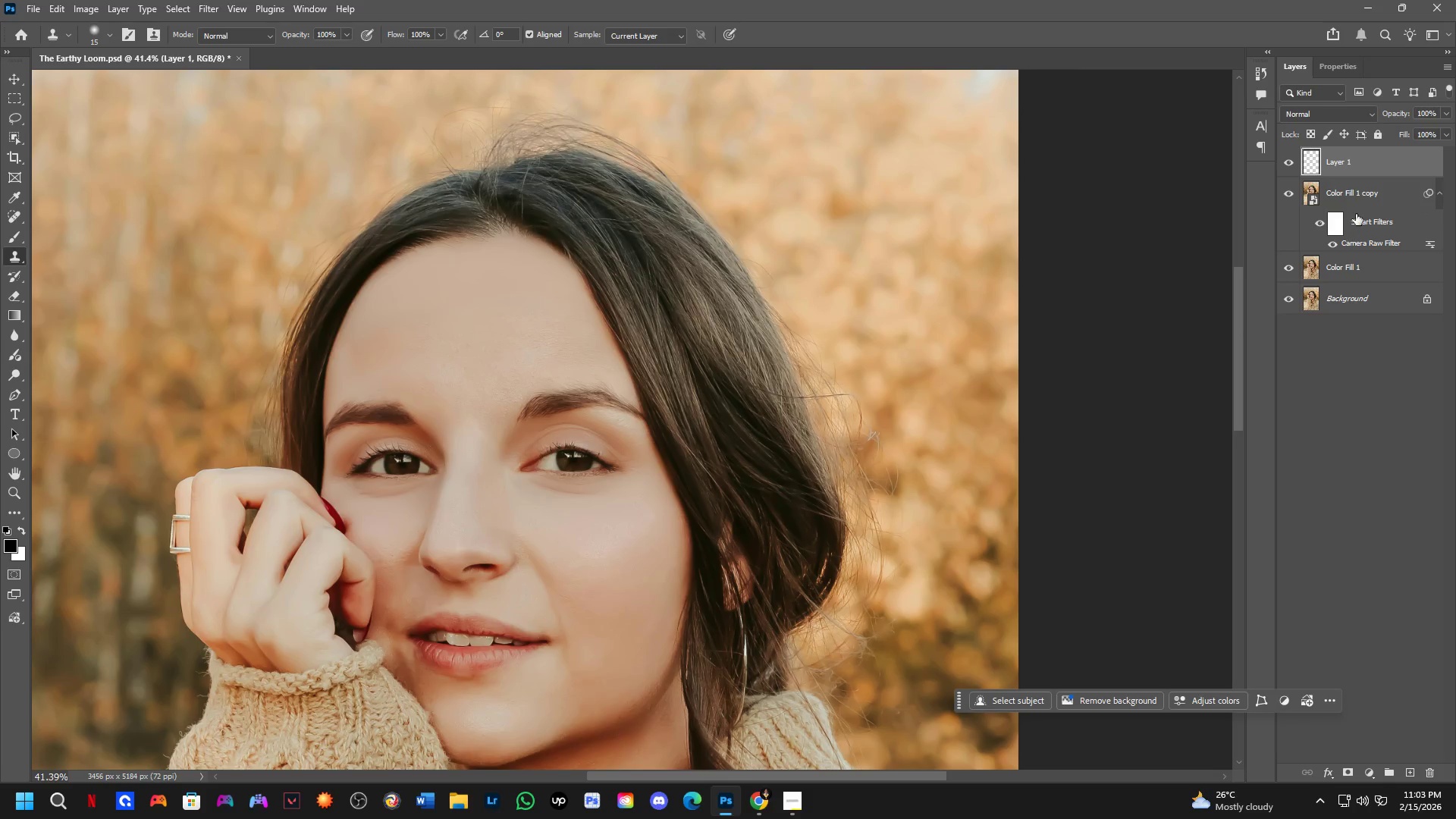 
hold_key(key=ShiftLeft, duration=0.48)
left_click([1364, 193])
 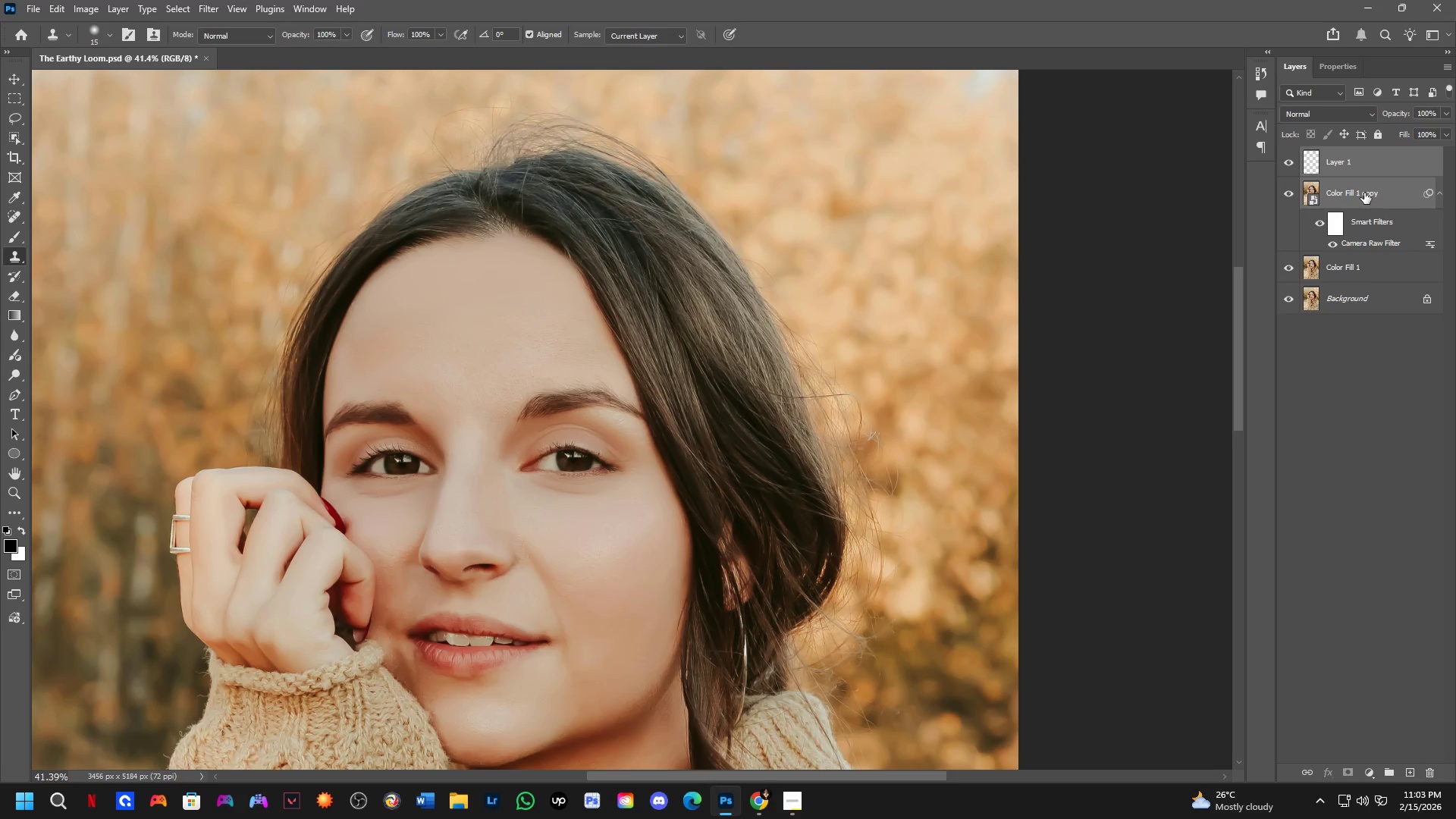 
key(Control+E)
 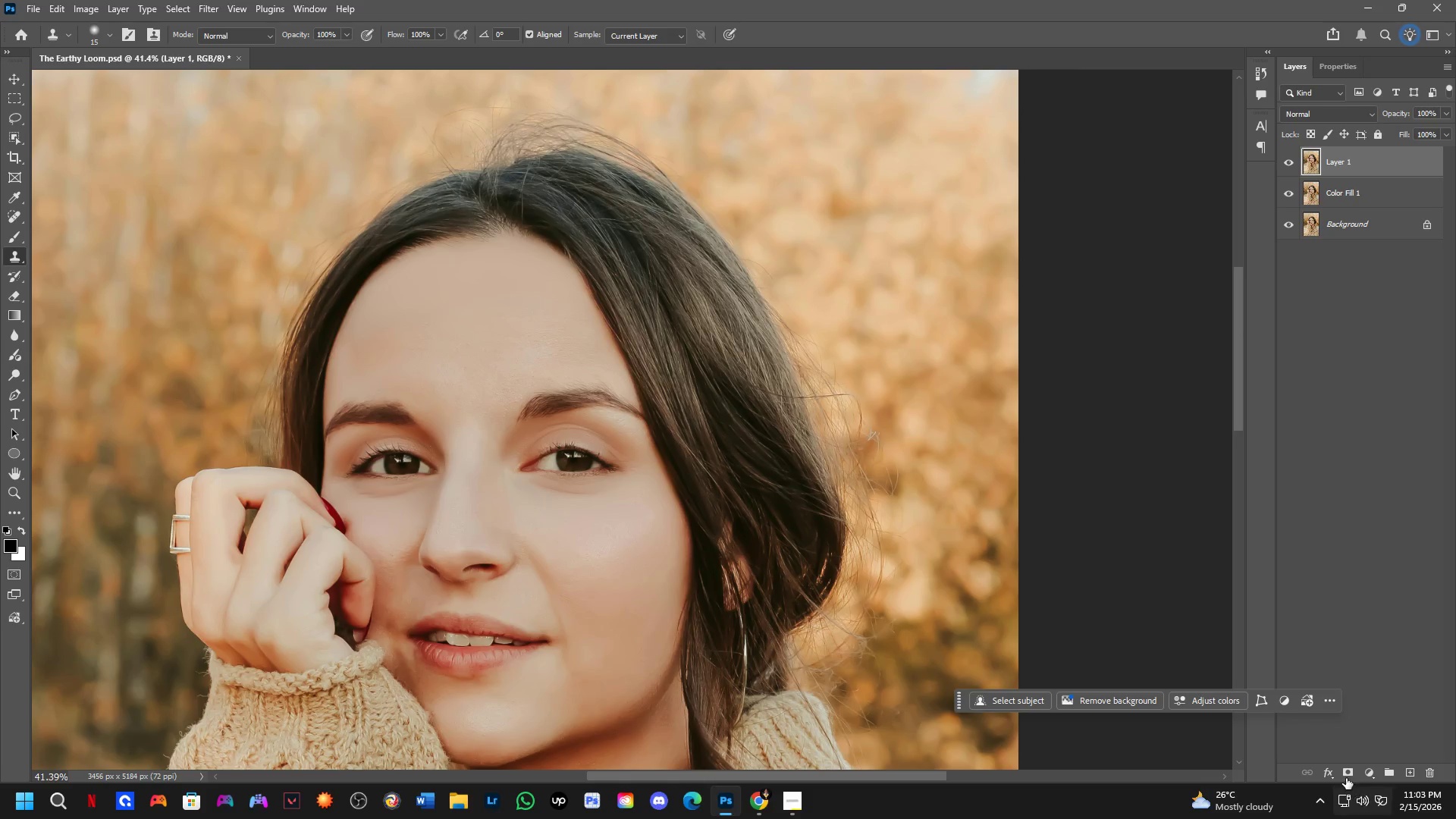 
left_click([1344, 773])
 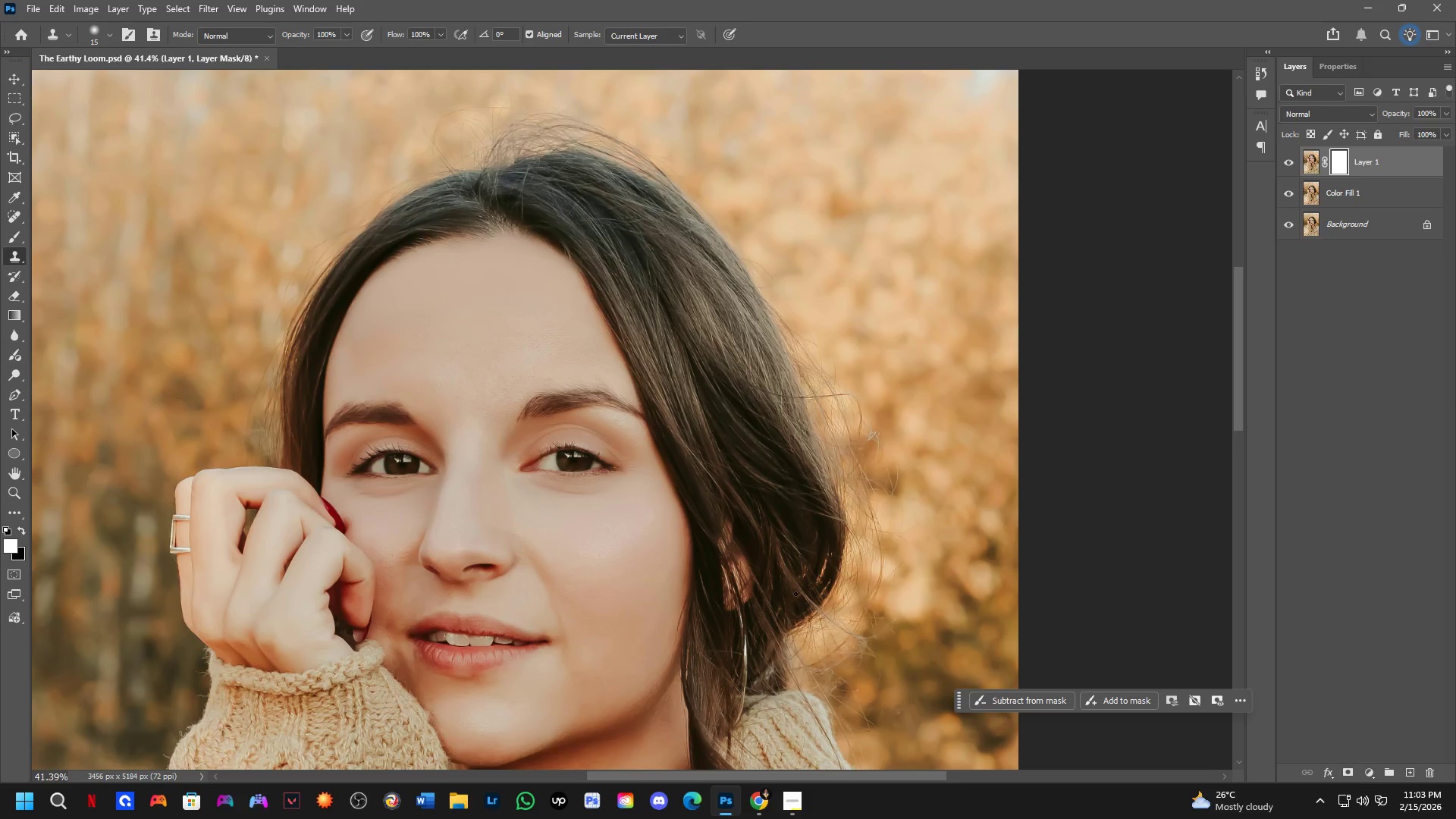 
hold_key(key=Space, duration=0.45)
 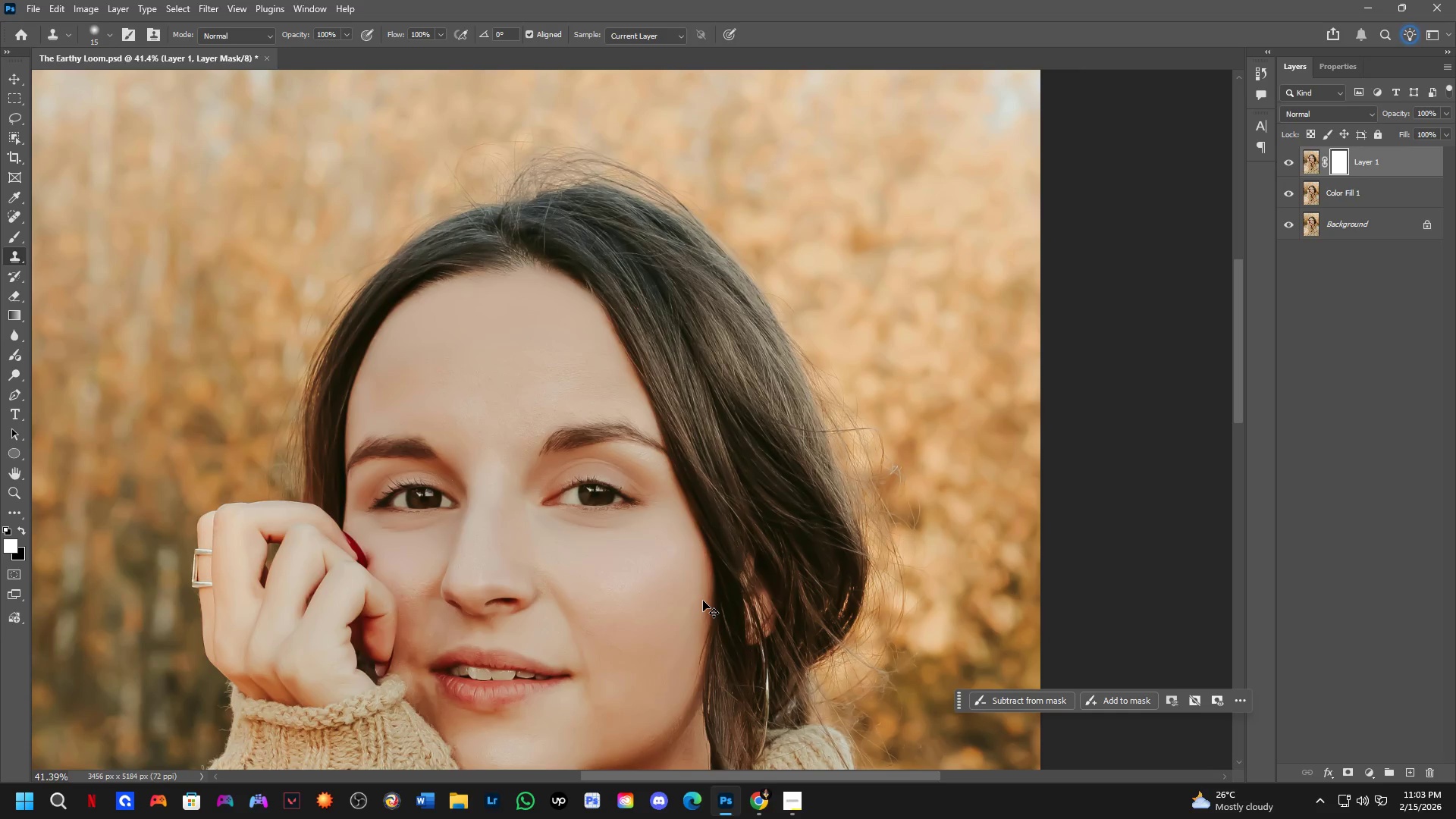 
left_click_drag(start_coordinate=[679, 567], to_coordinate=[701, 601])
 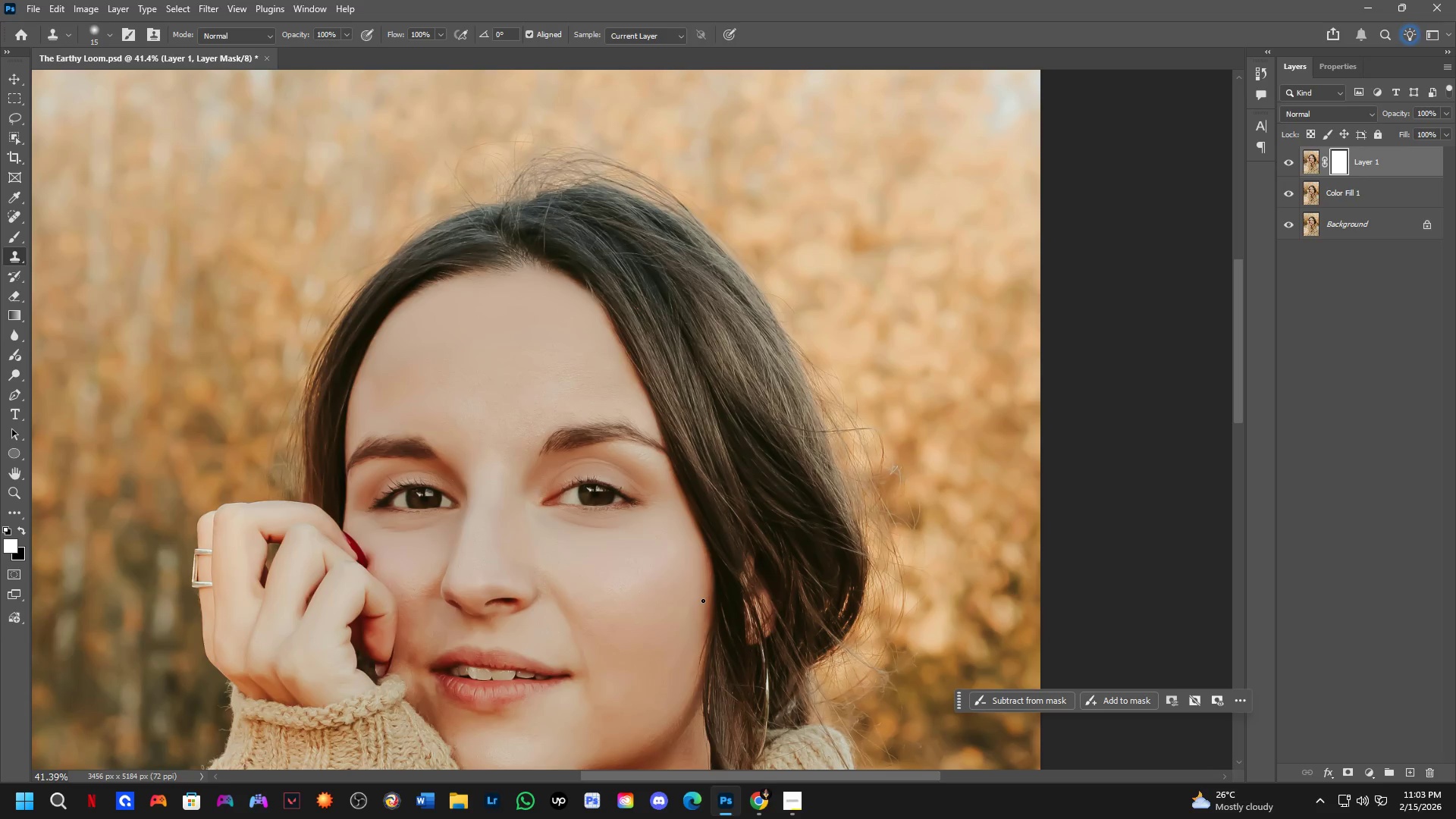 
key(Control+I)
 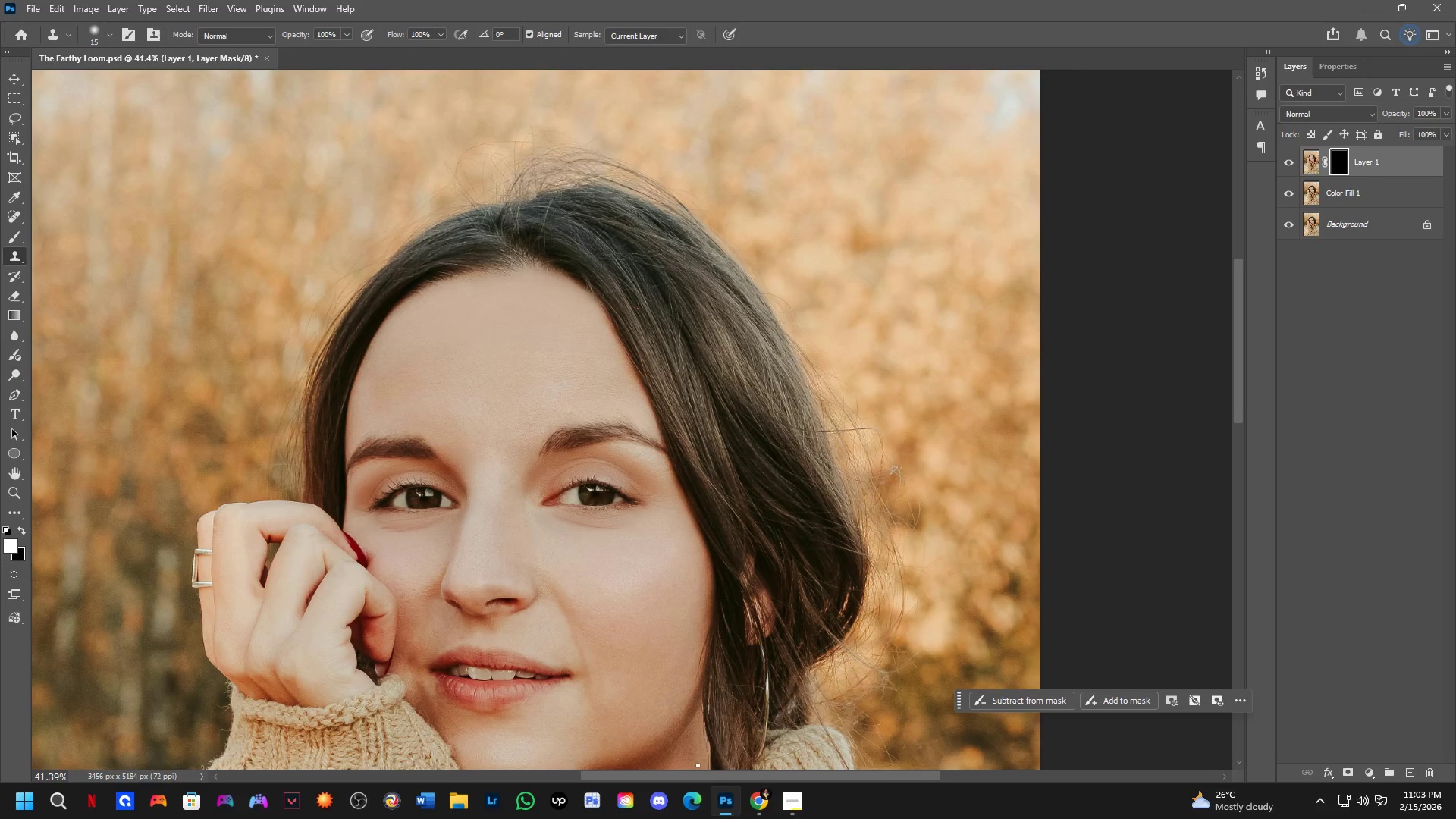 
key(B)
 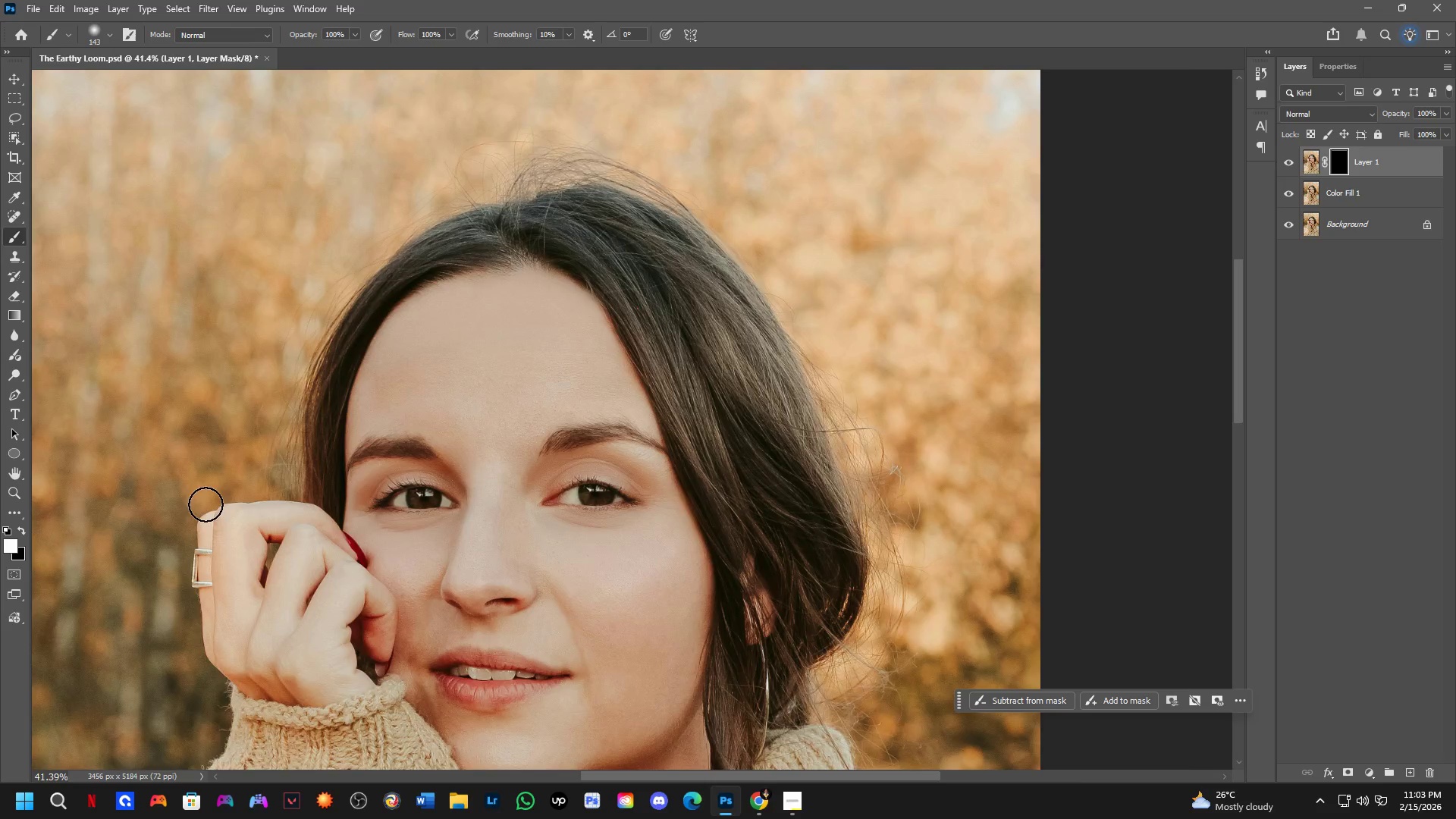 
hold_key(key=AltLeft, duration=0.41)
 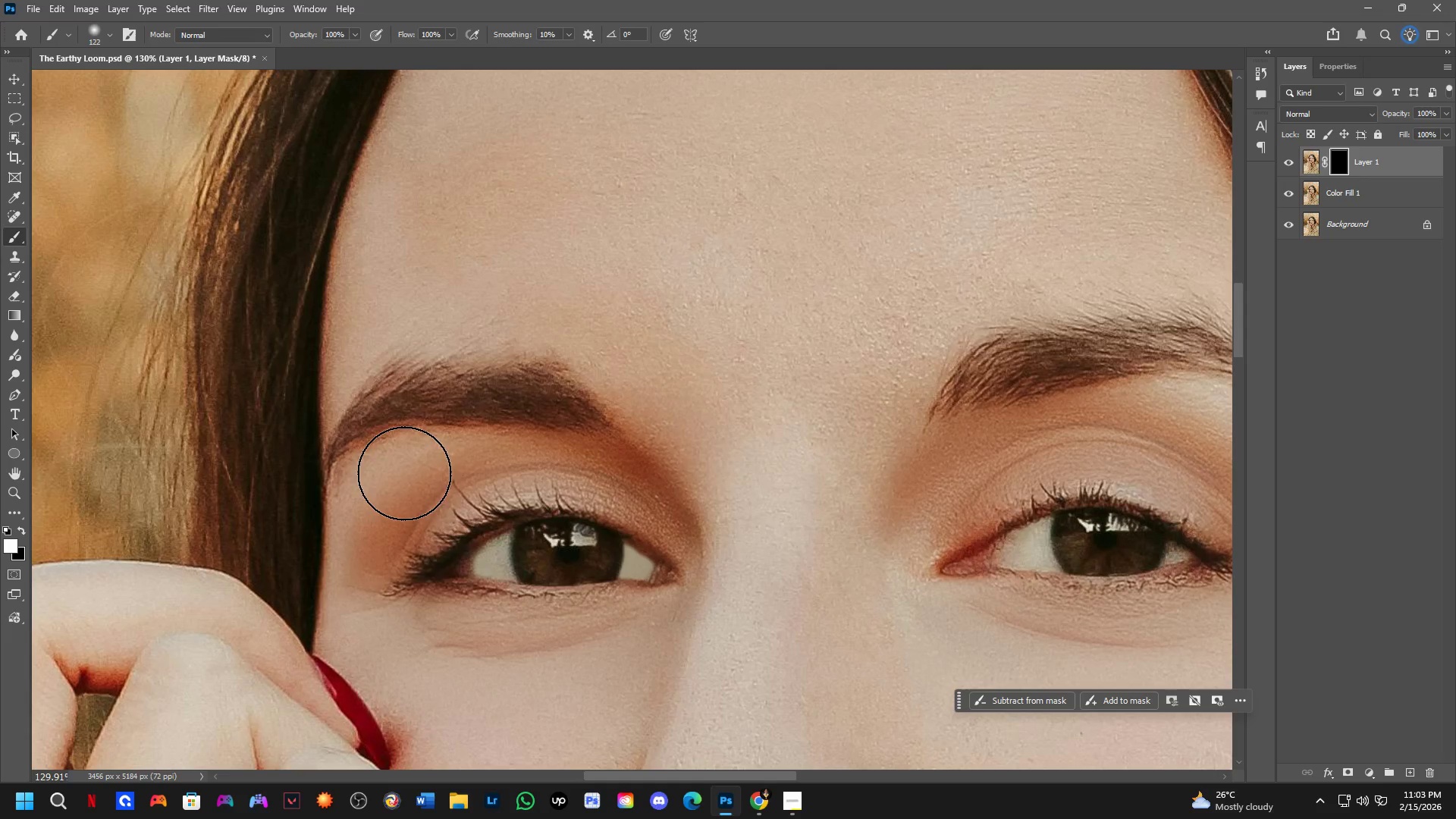 
scroll: coordinate [396, 484], scroll_direction: up, amount: 12.0
 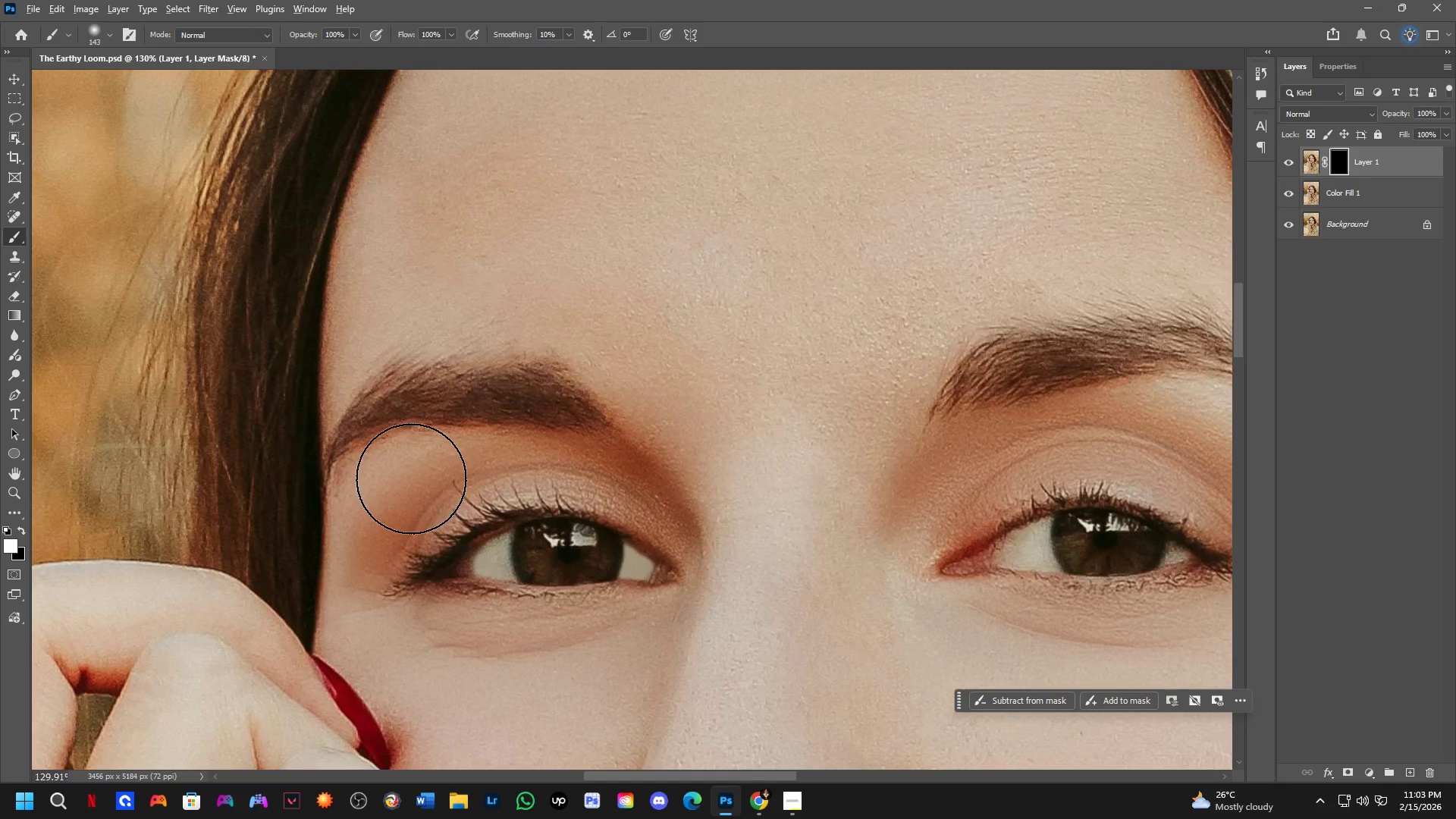 
left_click_drag(start_coordinate=[411, 473], to_coordinate=[574, 491])
 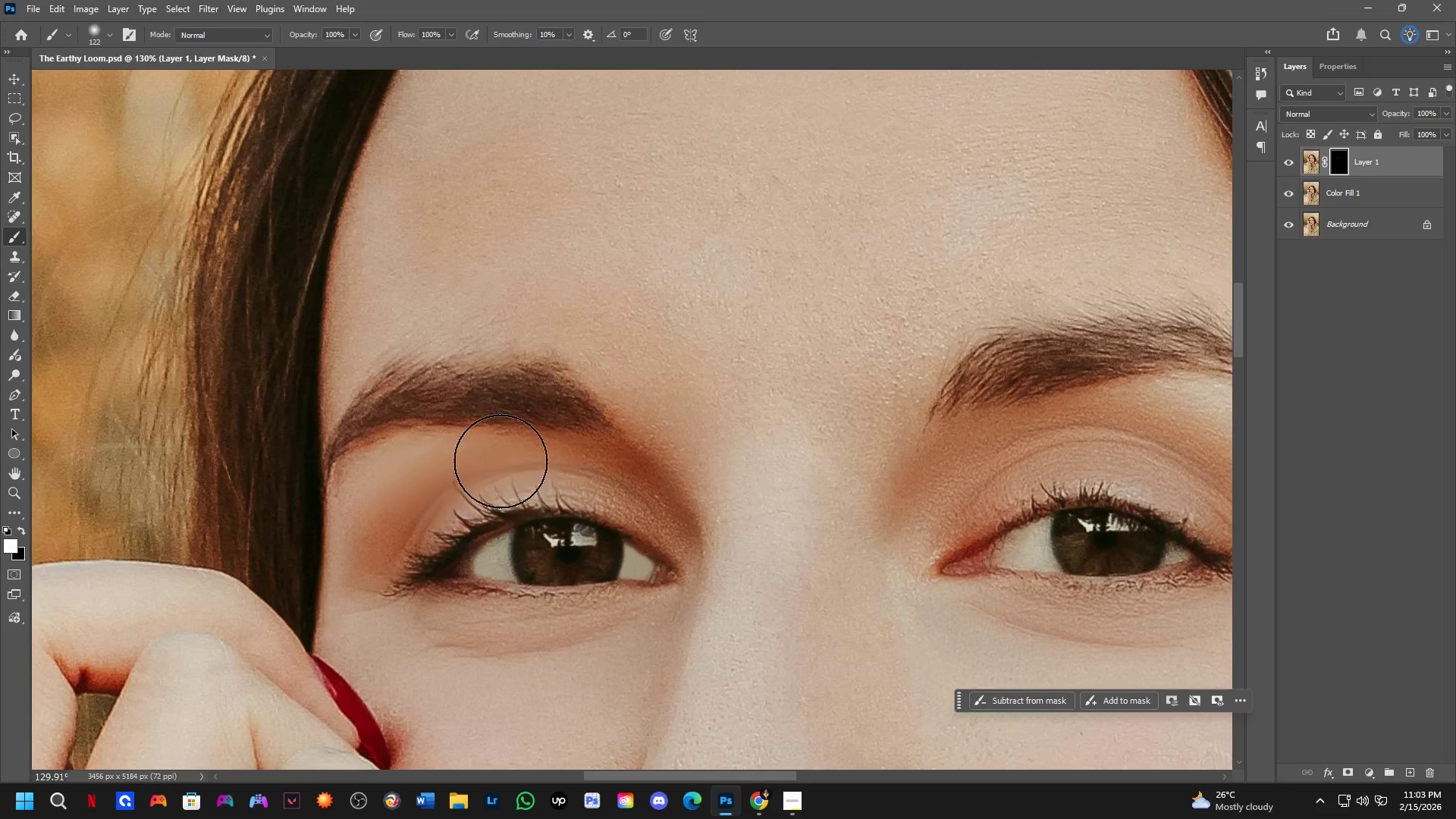 
left_click_drag(start_coordinate=[519, 460], to_coordinate=[392, 479])
 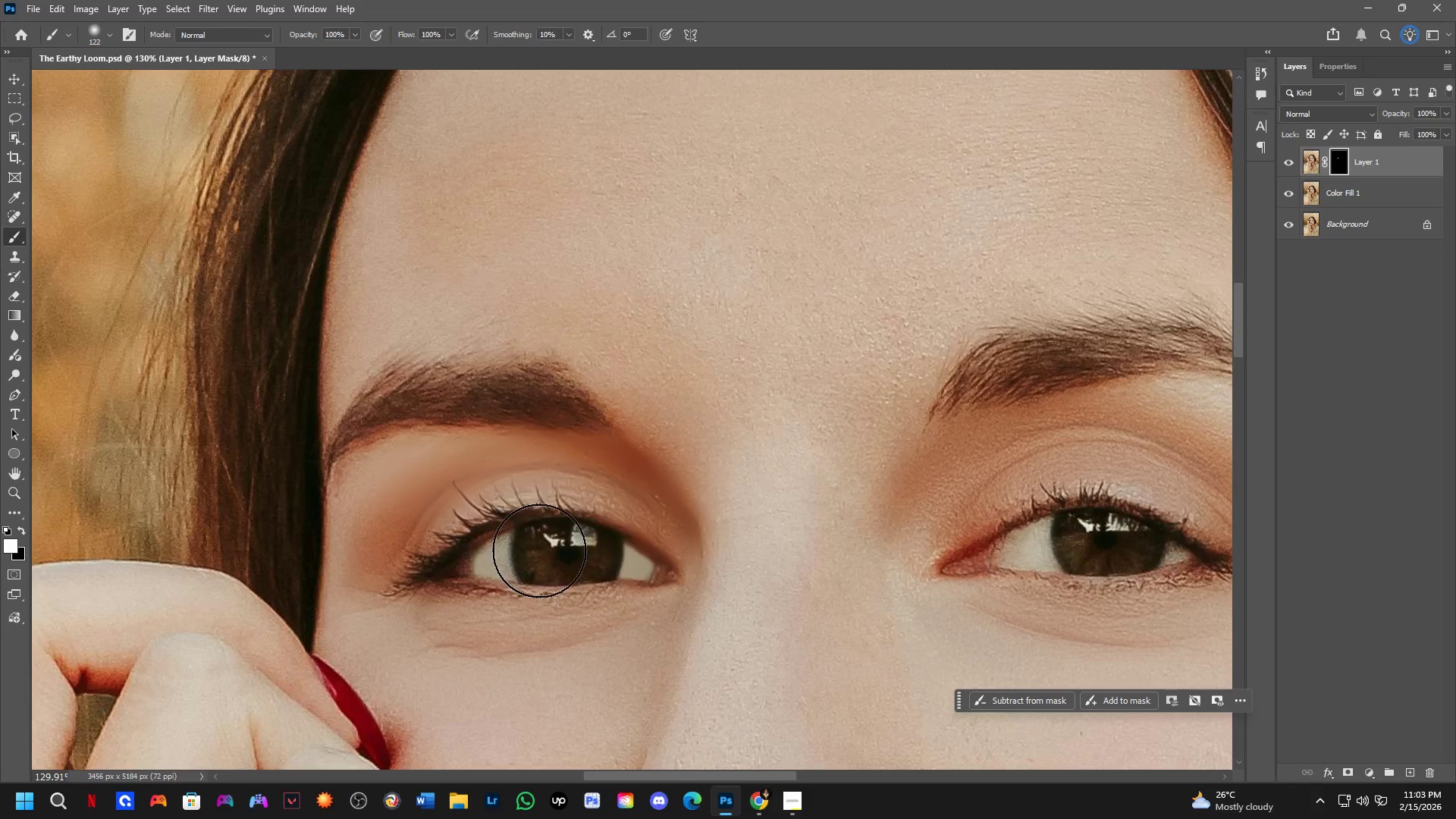 
type(xx)
 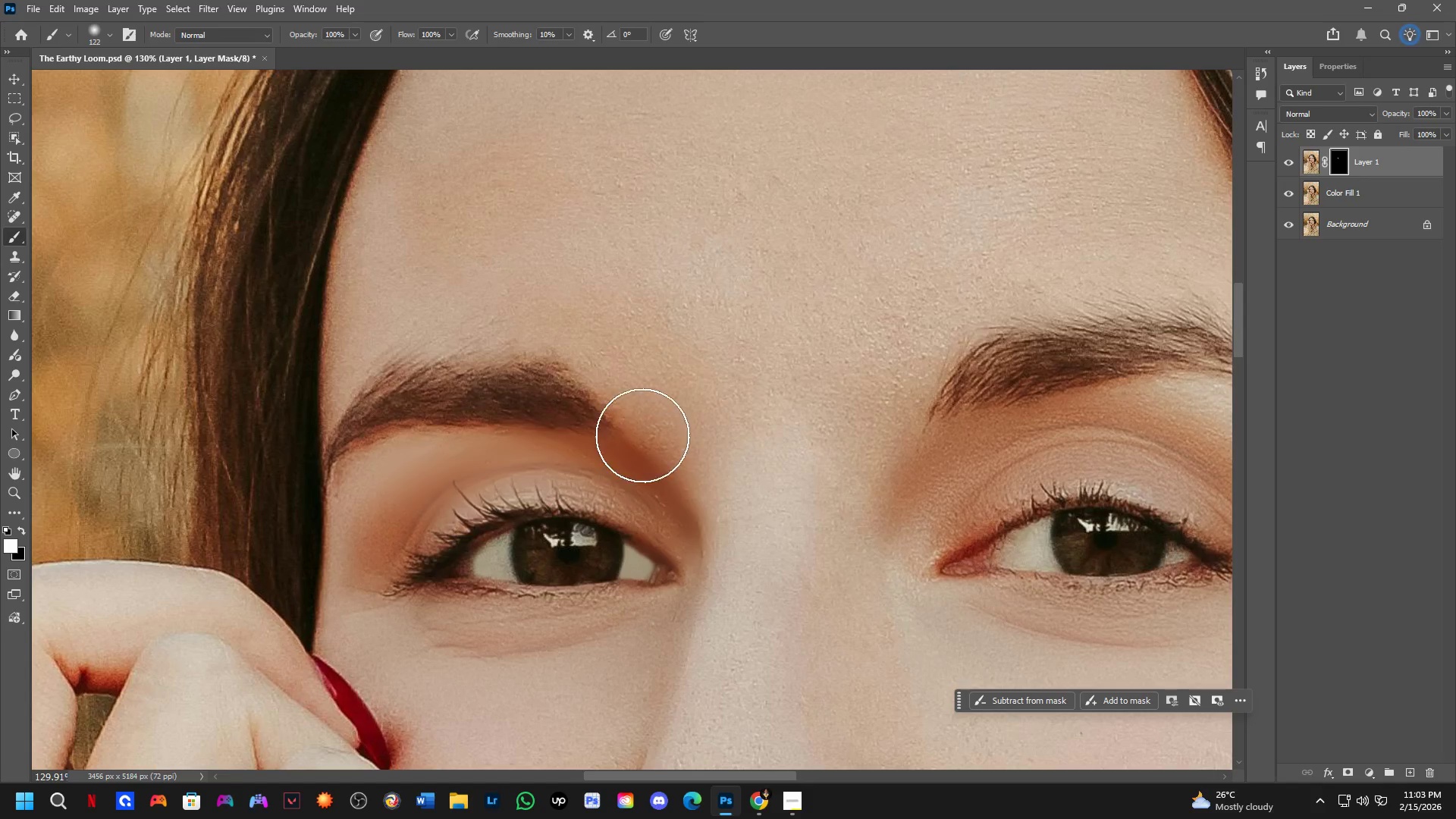 
left_click_drag(start_coordinate=[595, 544], to_coordinate=[508, 541])
 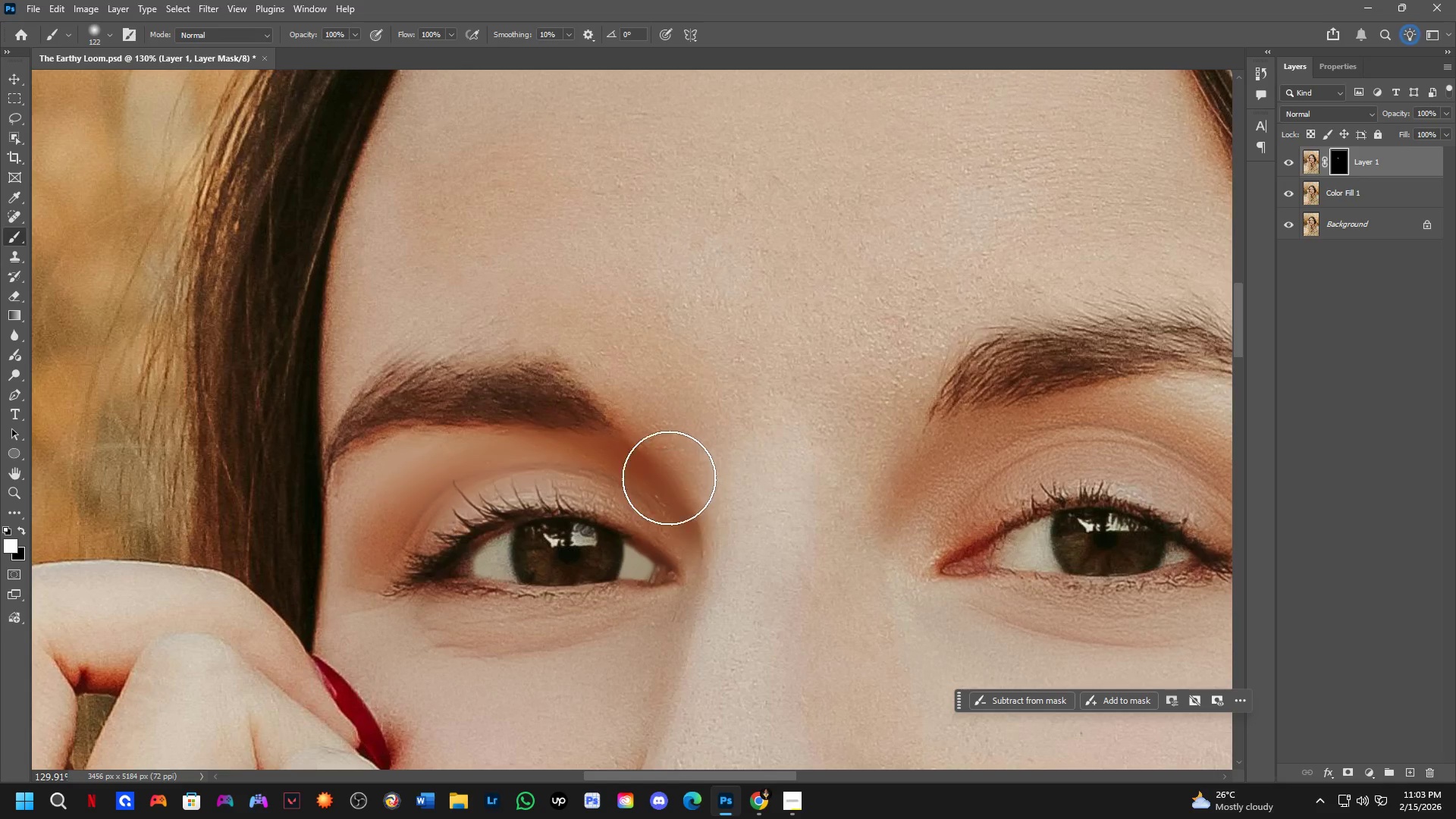 
left_click_drag(start_coordinate=[642, 424], to_coordinate=[651, 376])
 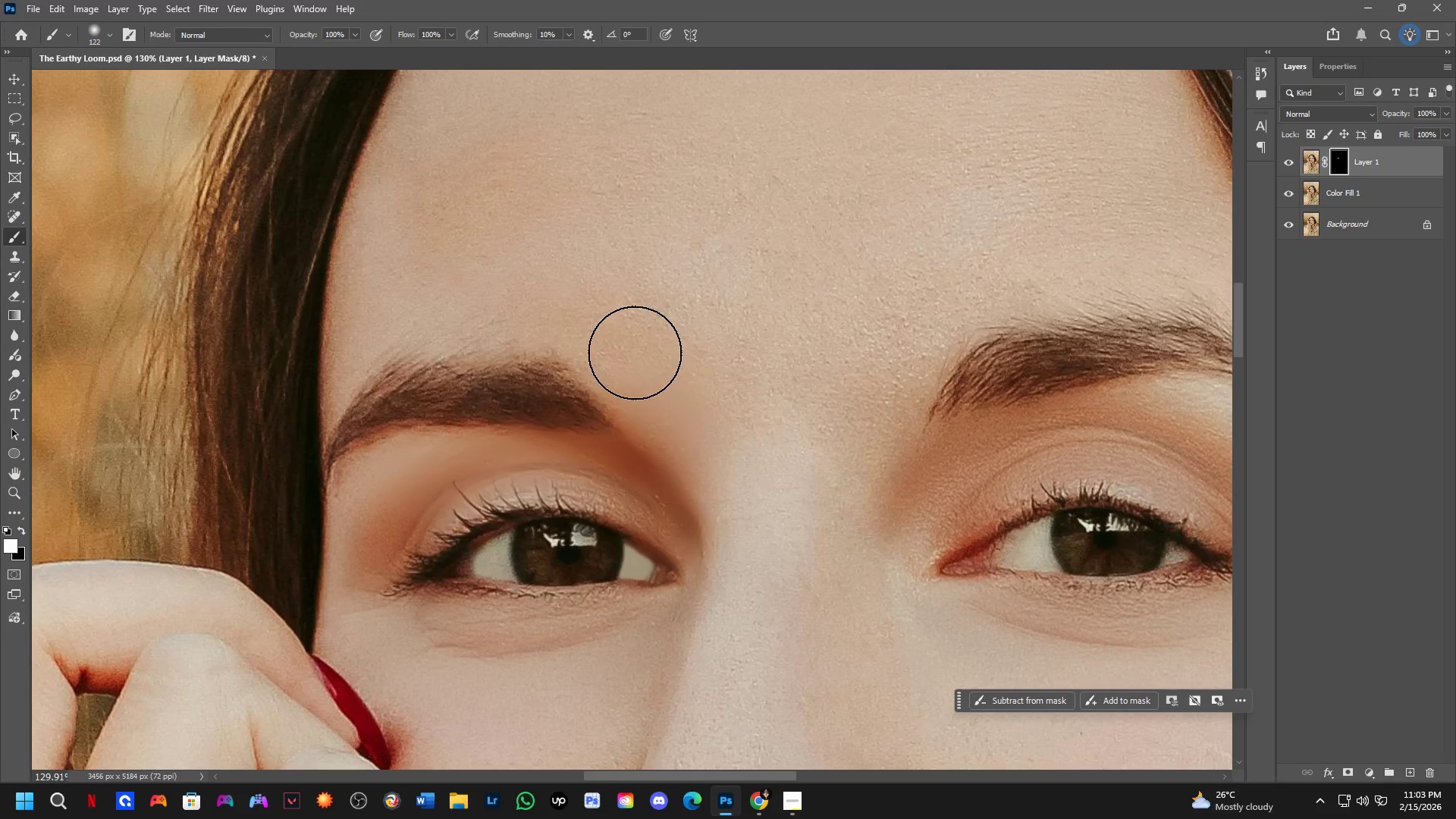 
left_click_drag(start_coordinate=[635, 353], to_coordinate=[365, 358])
 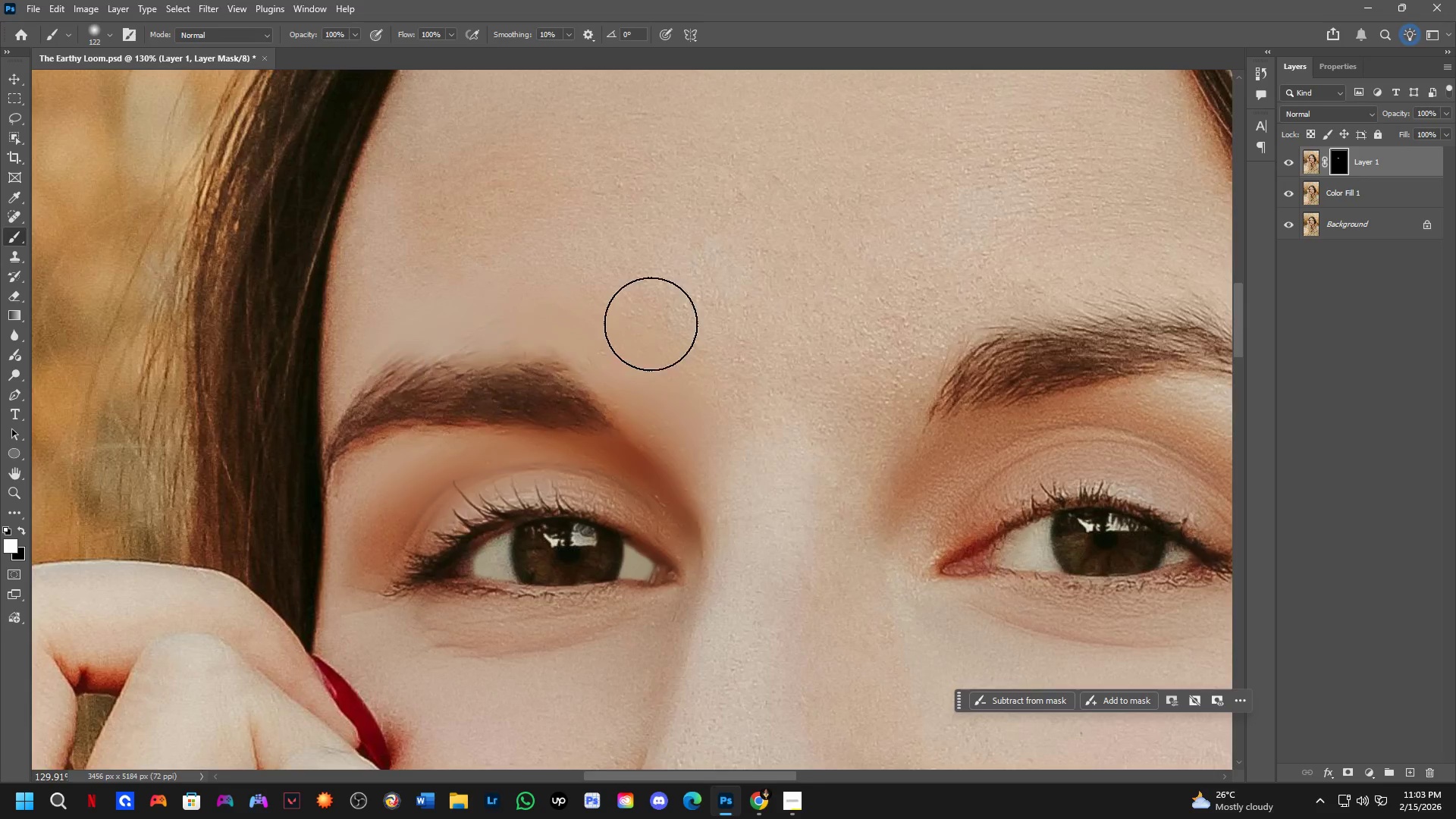 
hold_key(key=Space, duration=0.52)
 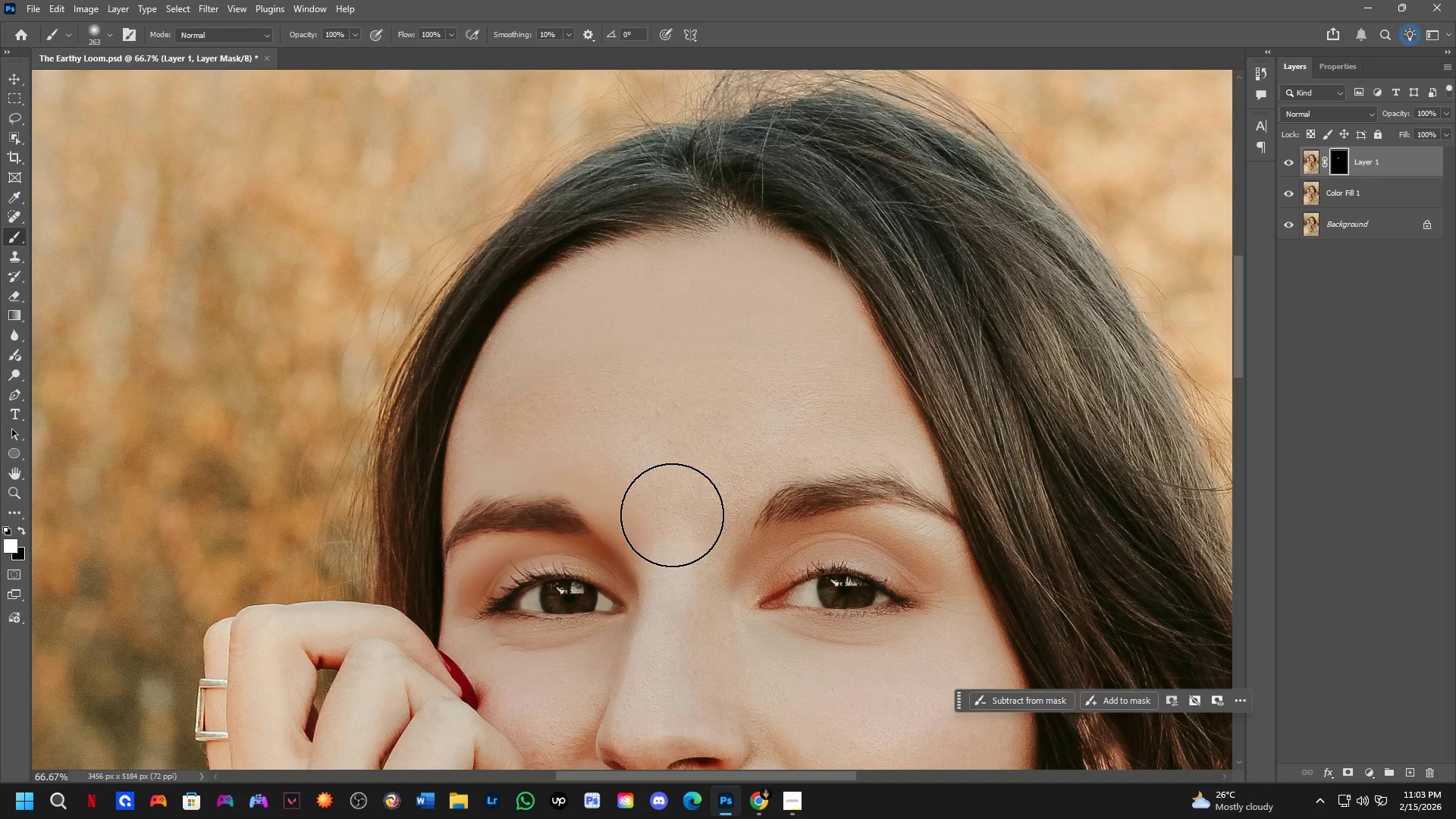 
left_click_drag(start_coordinate=[711, 449], to_coordinate=[664, 598])
 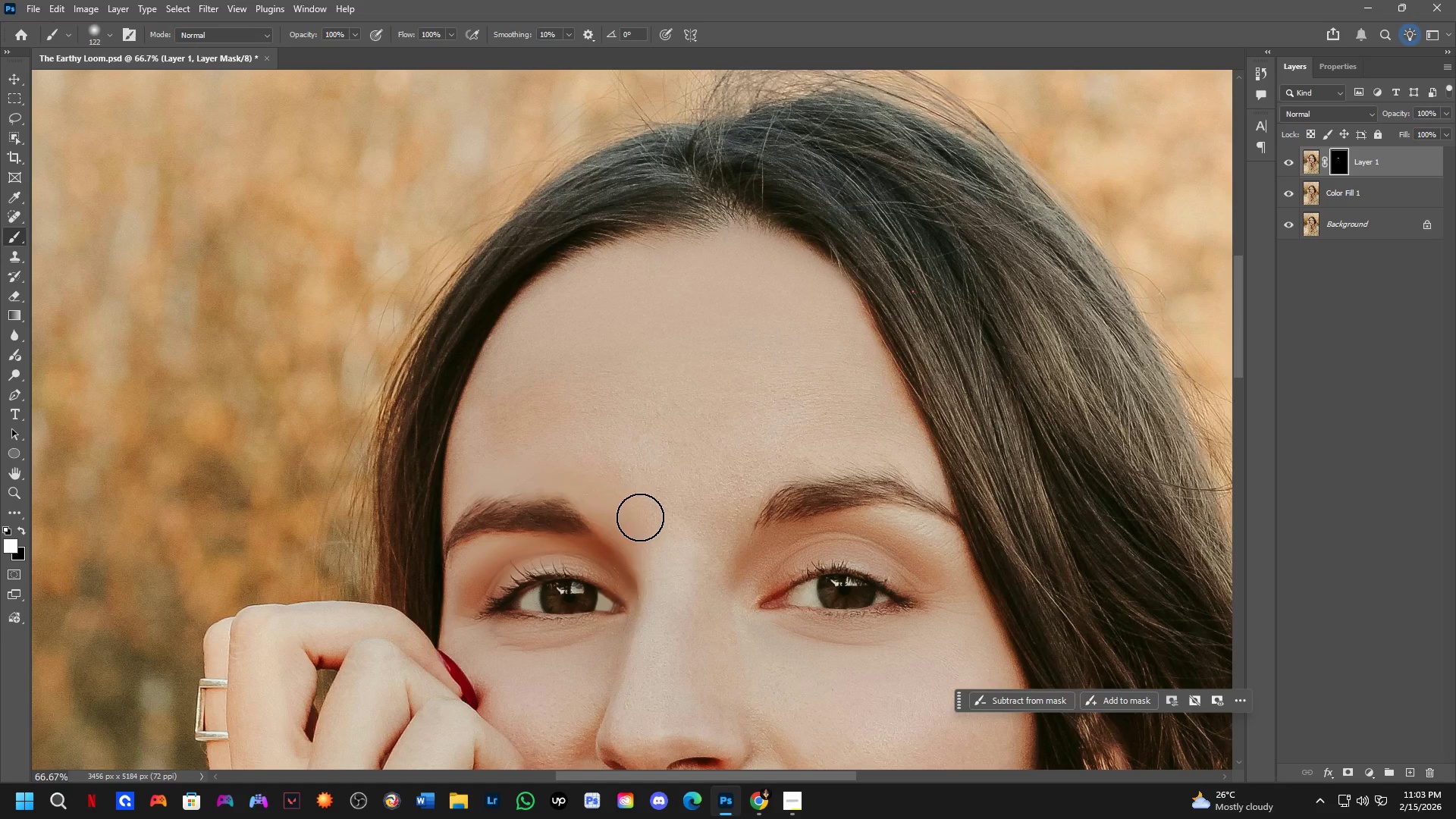 
scroll: coordinate [679, 353], scroll_direction: down, amount: 7.0
 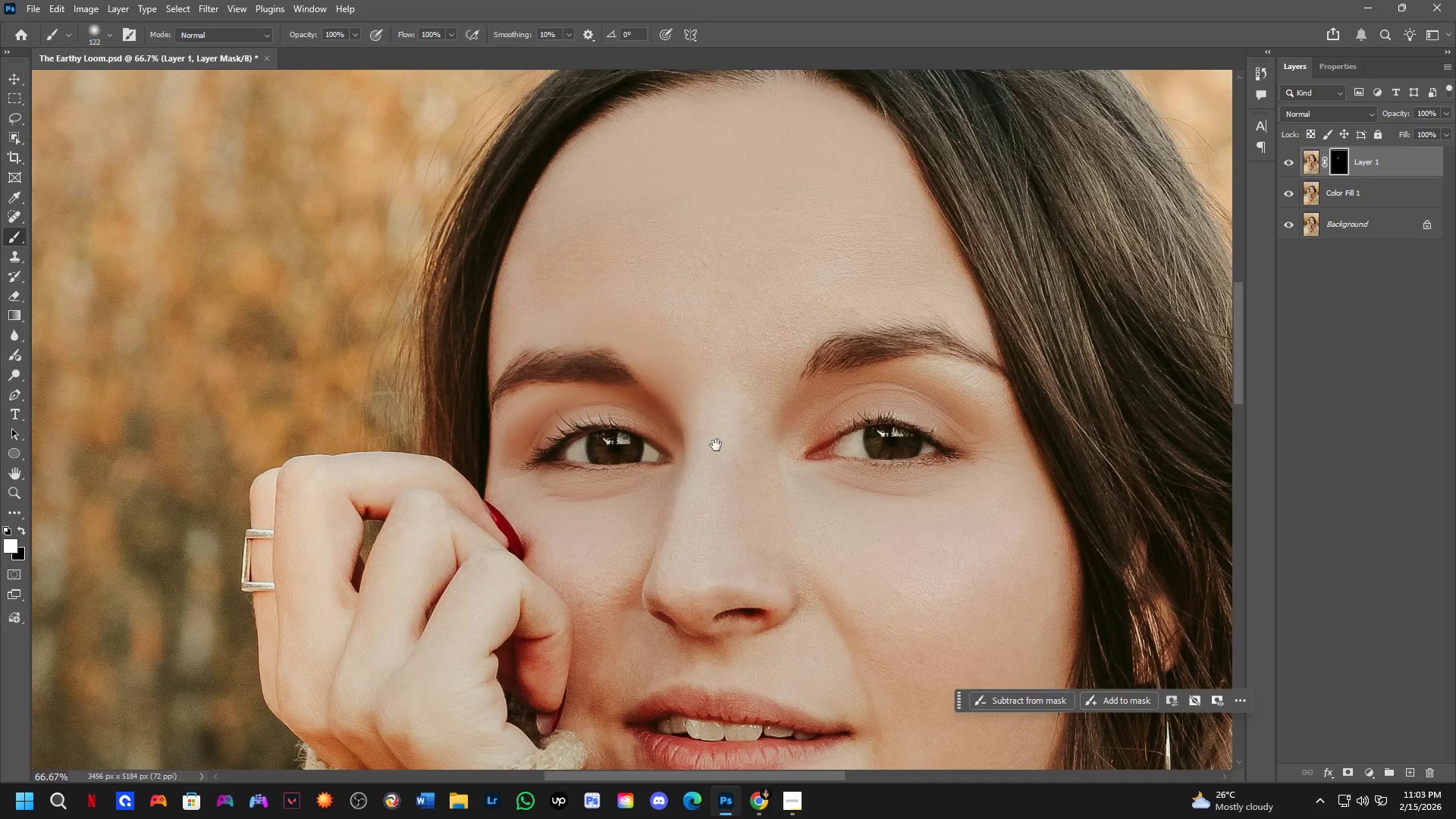 
key(Alt+AltLeft)
 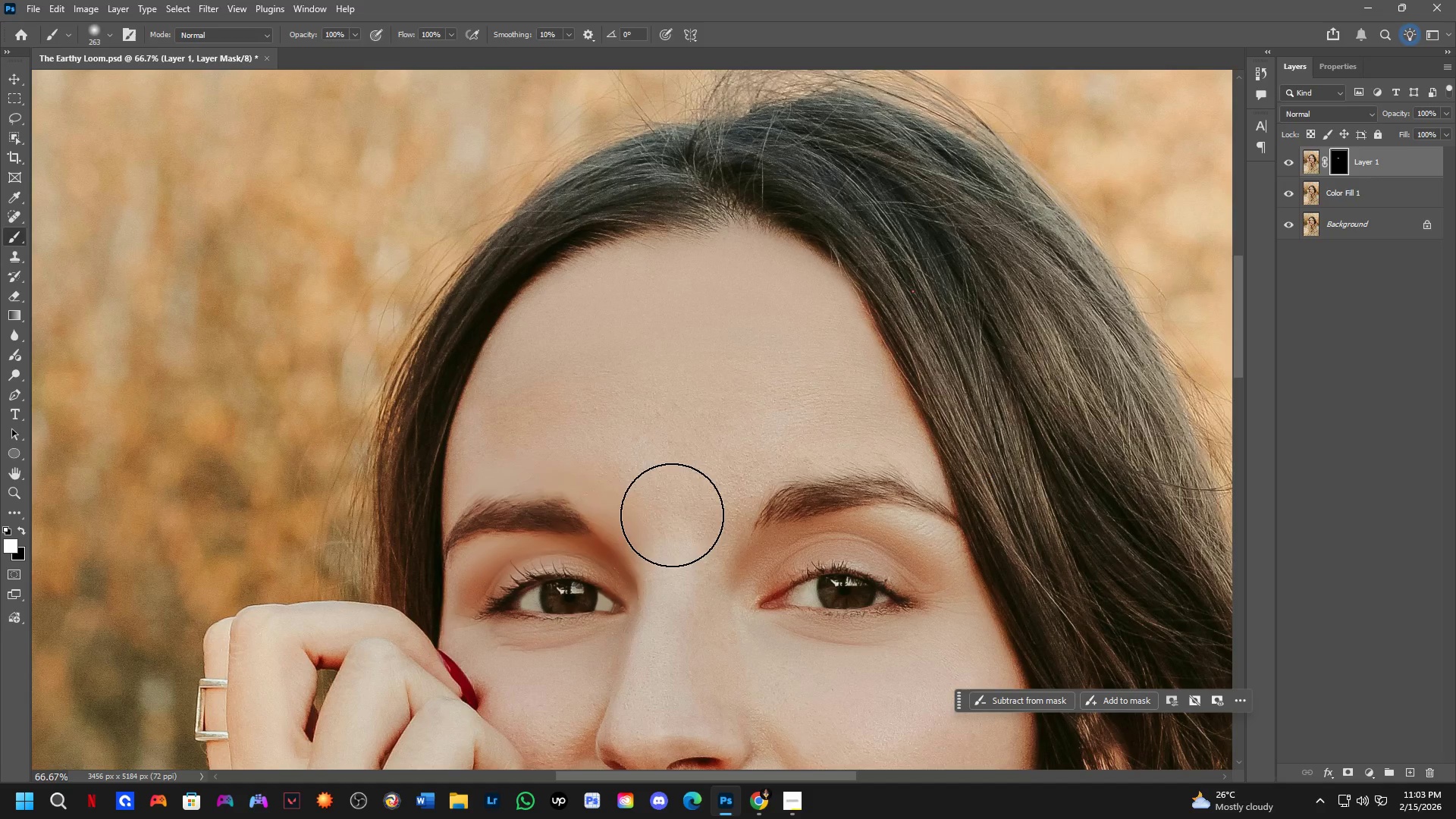 
left_click_drag(start_coordinate=[650, 494], to_coordinate=[694, 488])
 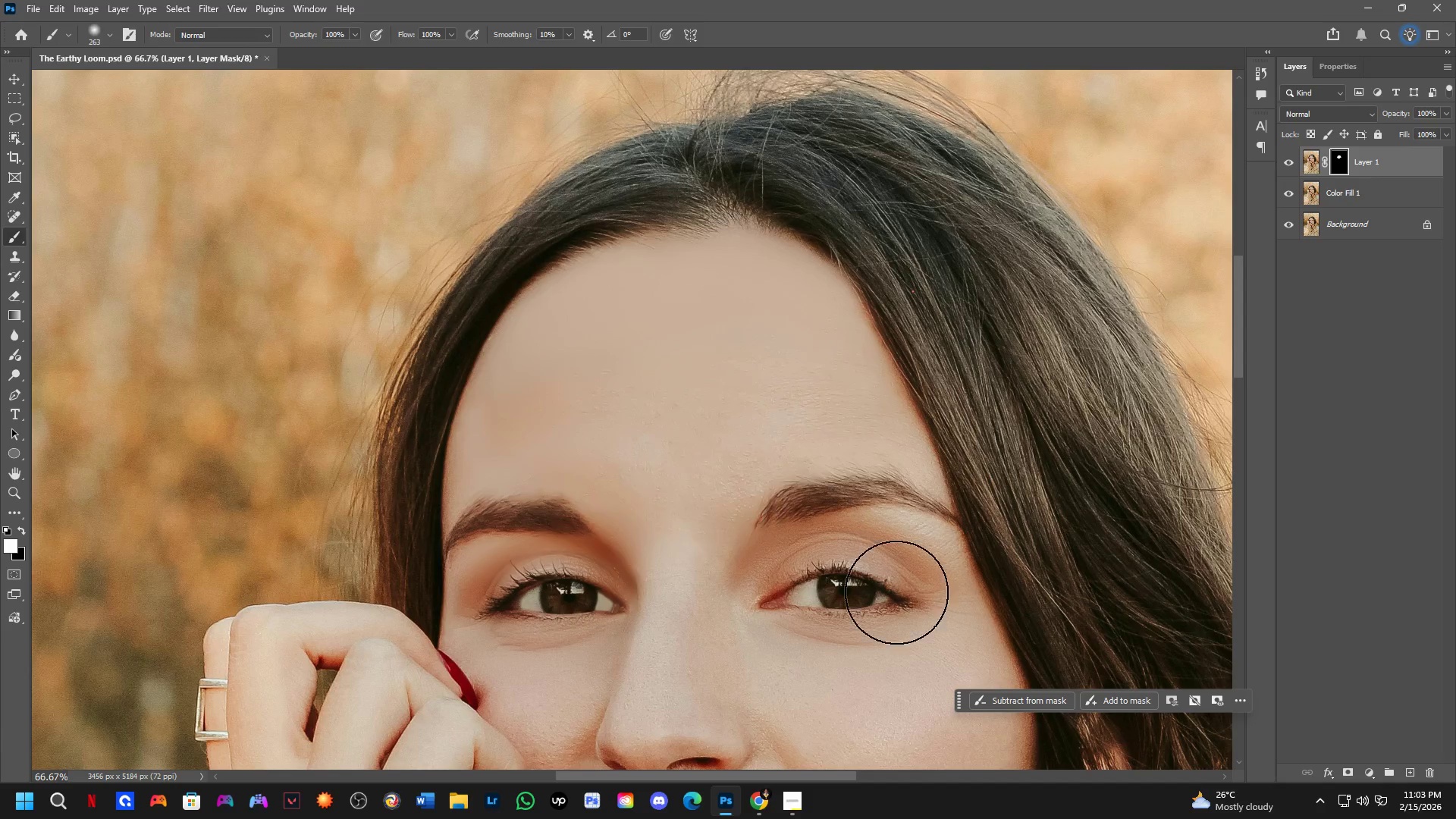 
hold_key(key=AltLeft, duration=0.44)
 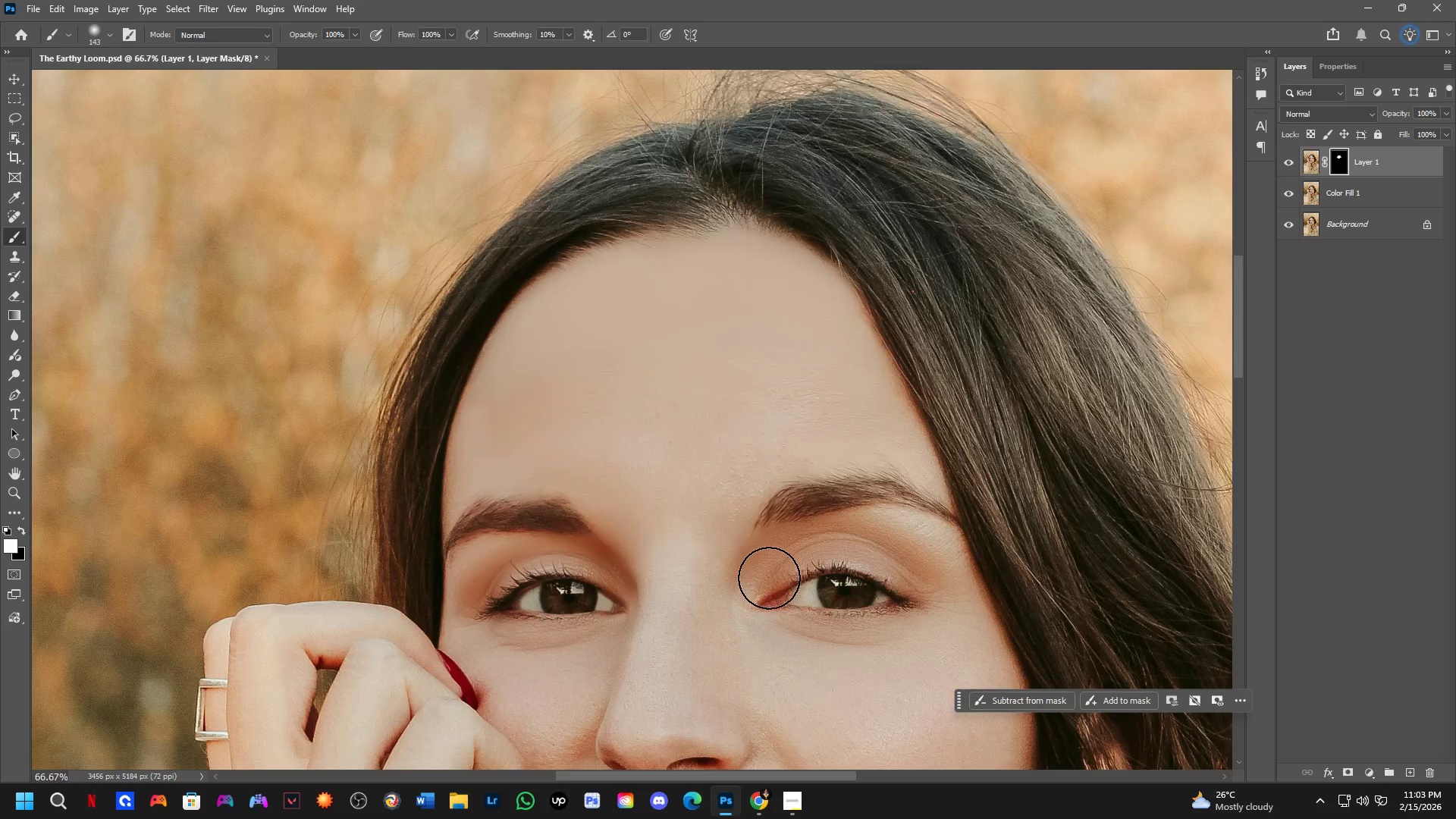 
key(Alt+AltLeft)
 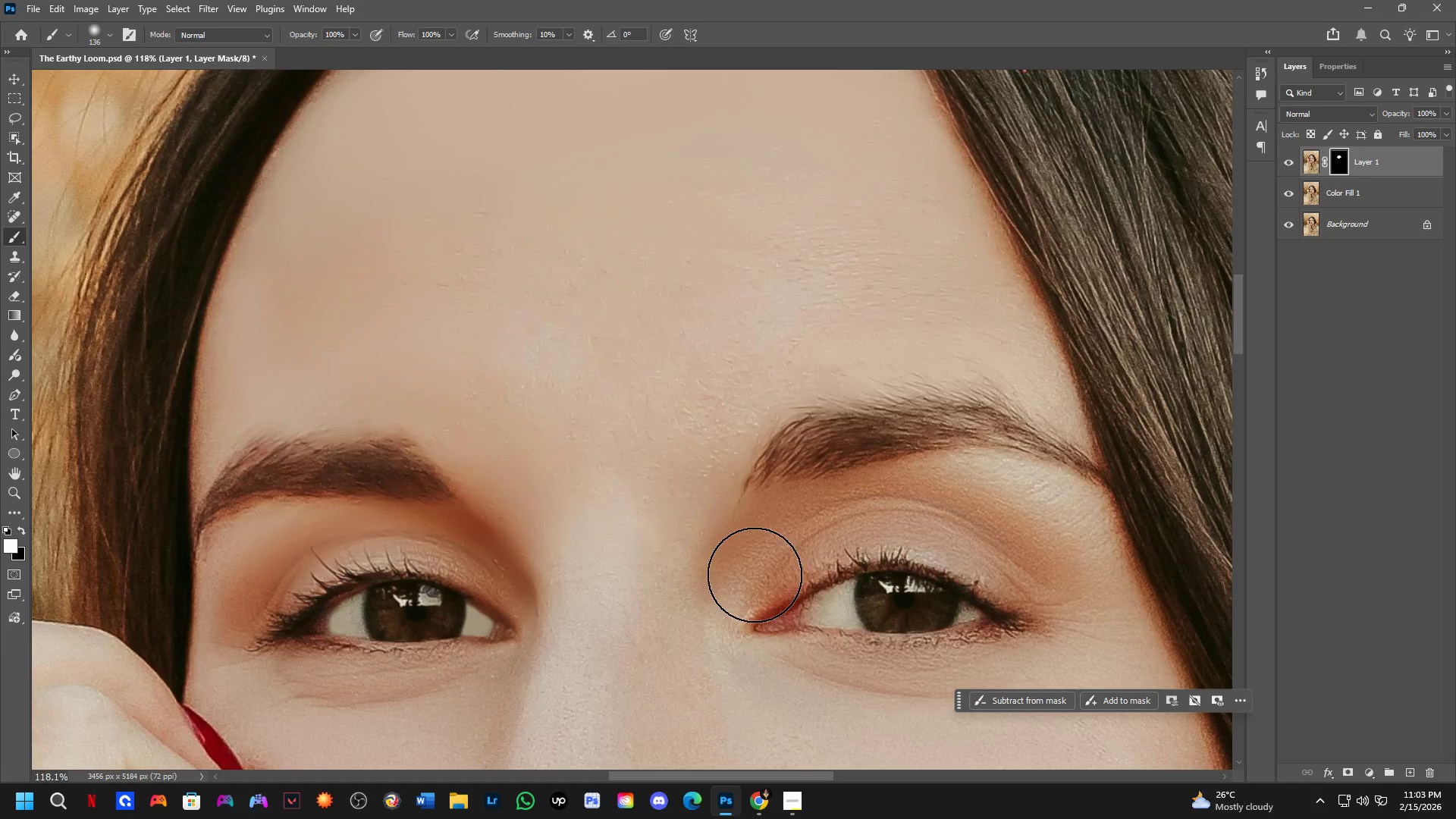 
left_click_drag(start_coordinate=[739, 574], to_coordinate=[652, 670])
 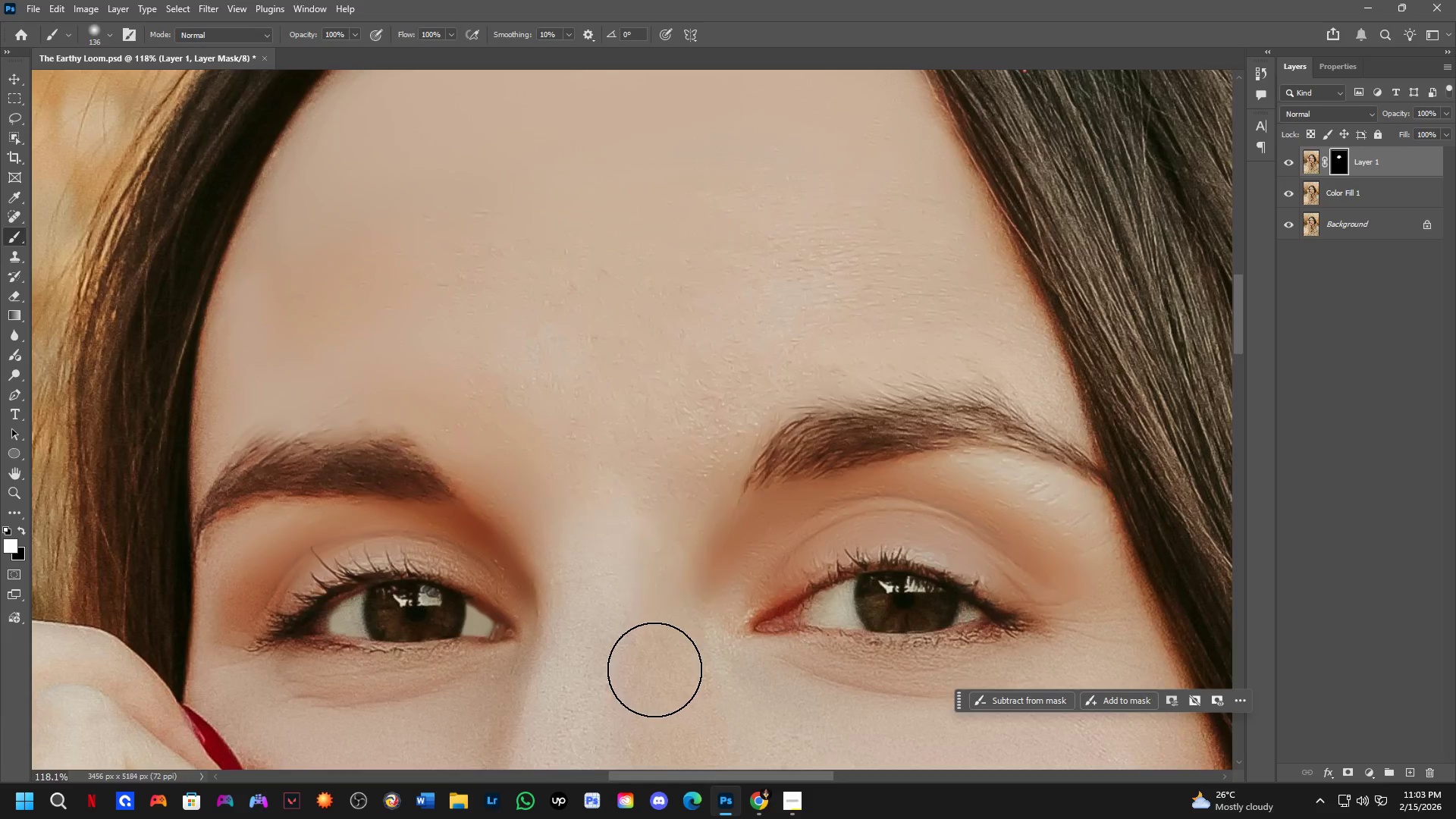 
scroll: coordinate [764, 578], scroll_direction: up, amount: 6.0
 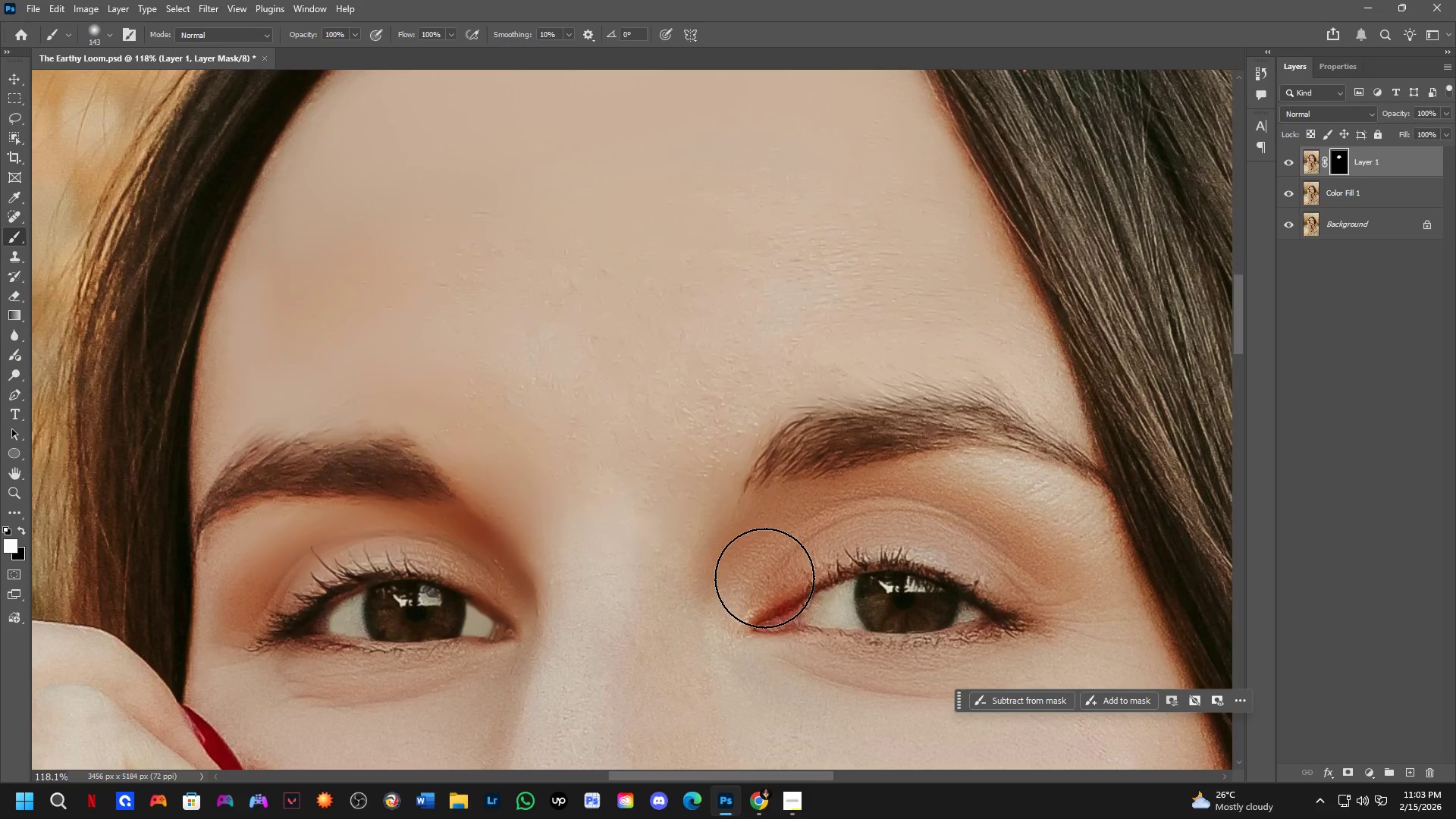 
hold_key(key=Space, duration=0.53)
 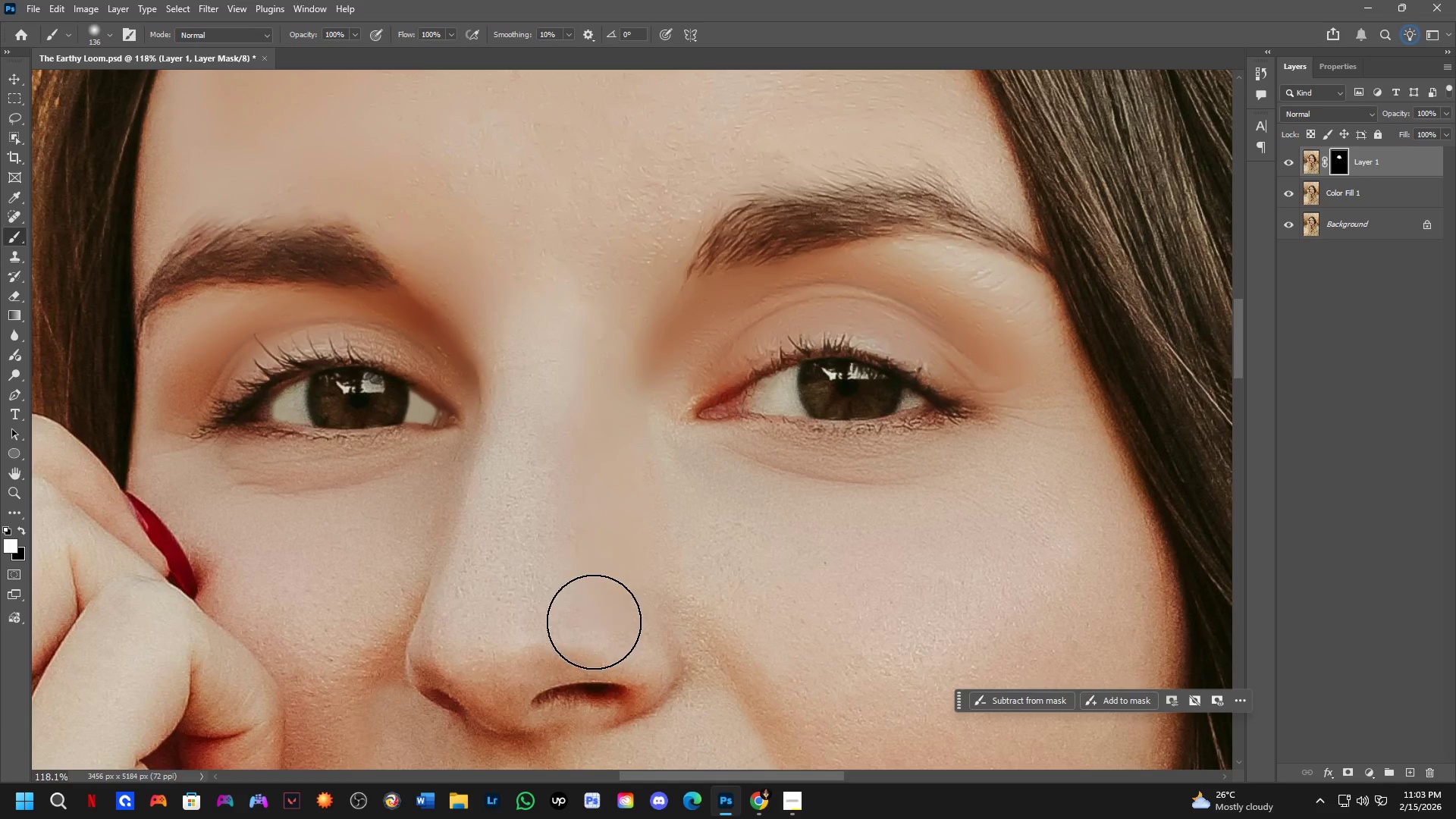 
left_click_drag(start_coordinate=[639, 654], to_coordinate=[582, 441])
 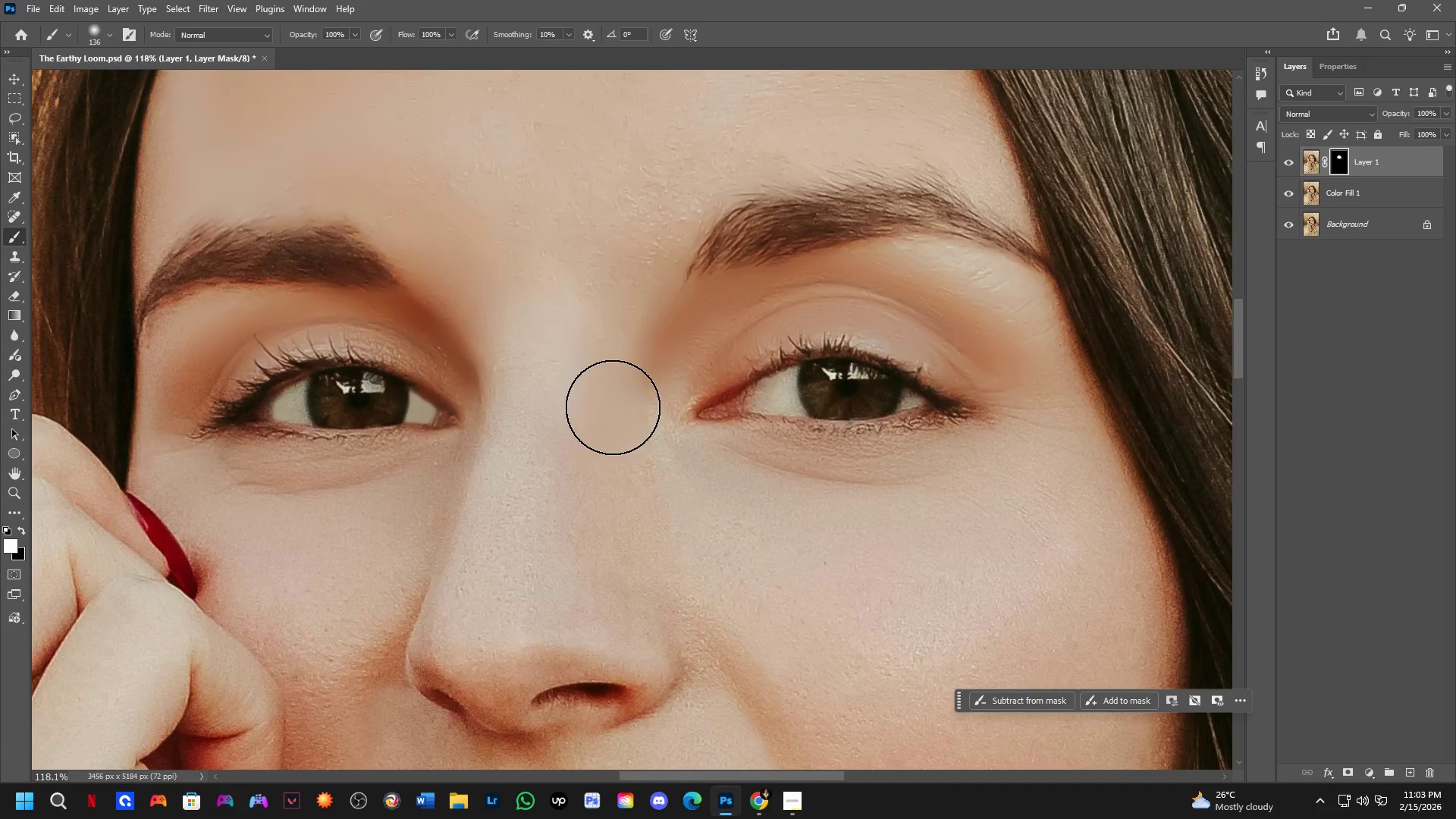 
left_click_drag(start_coordinate=[614, 420], to_coordinate=[488, 620])
 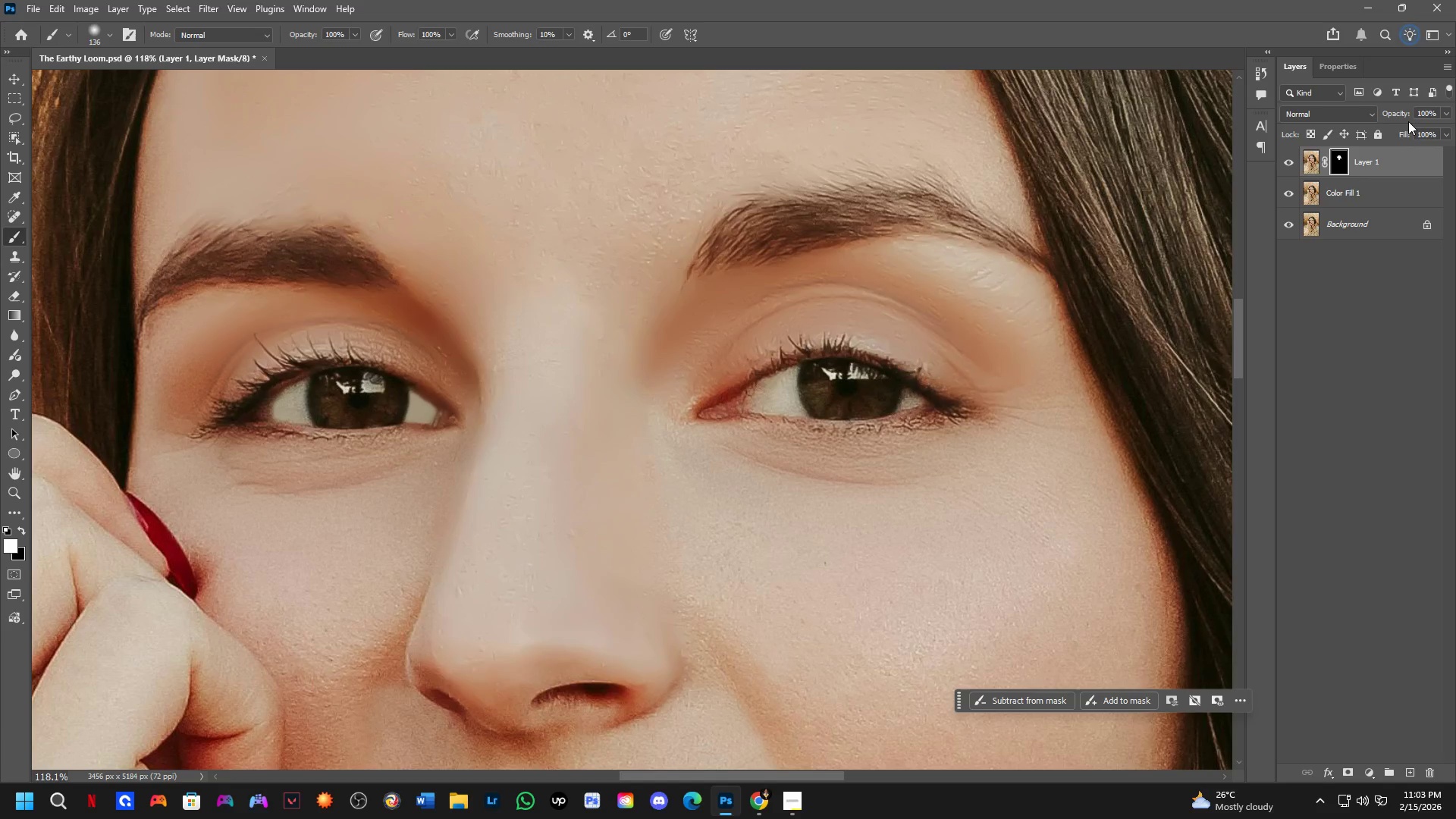 
left_click_drag(start_coordinate=[1404, 116], to_coordinate=[1379, 124])
 